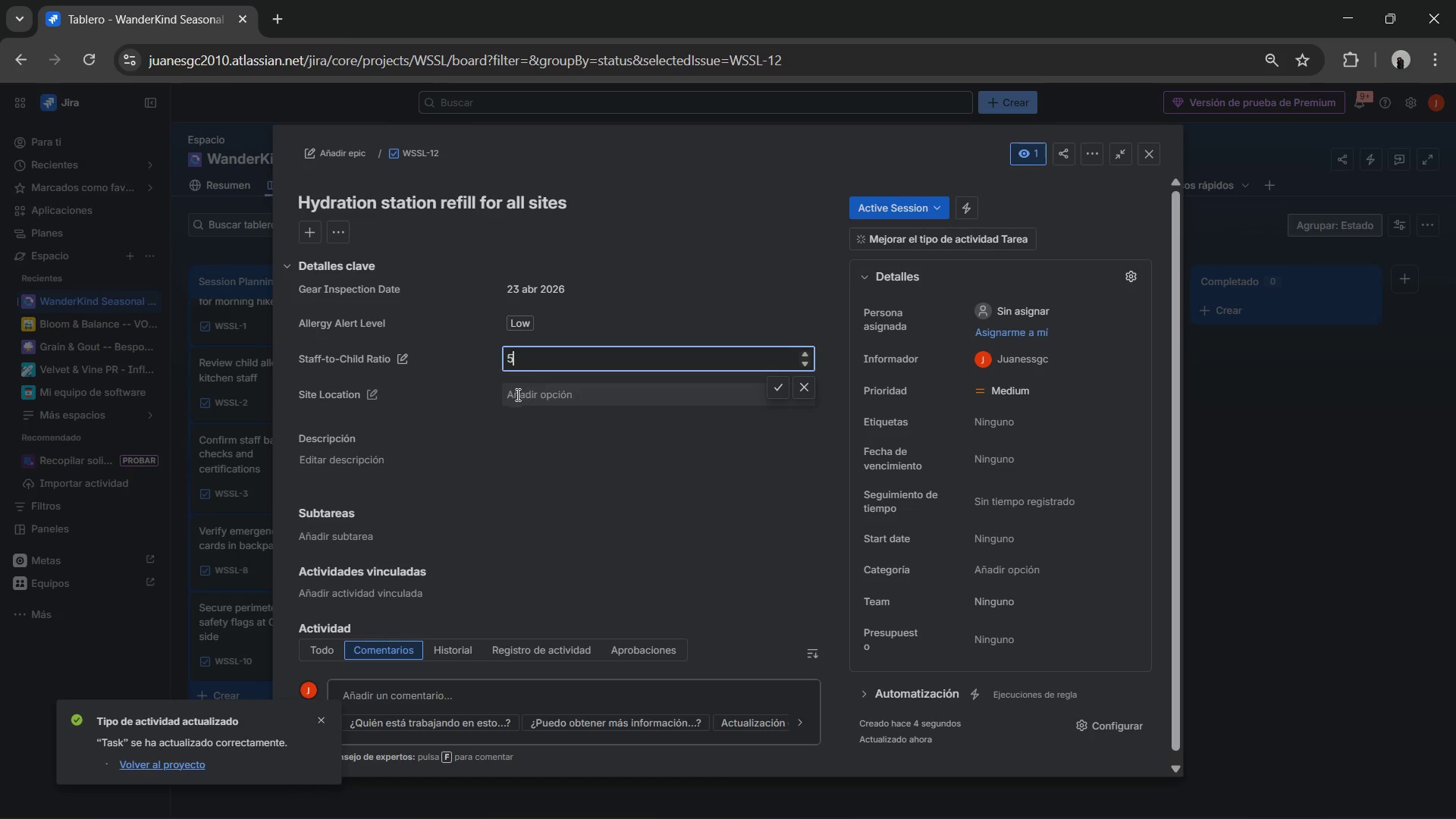 
left_click([529, 394])
 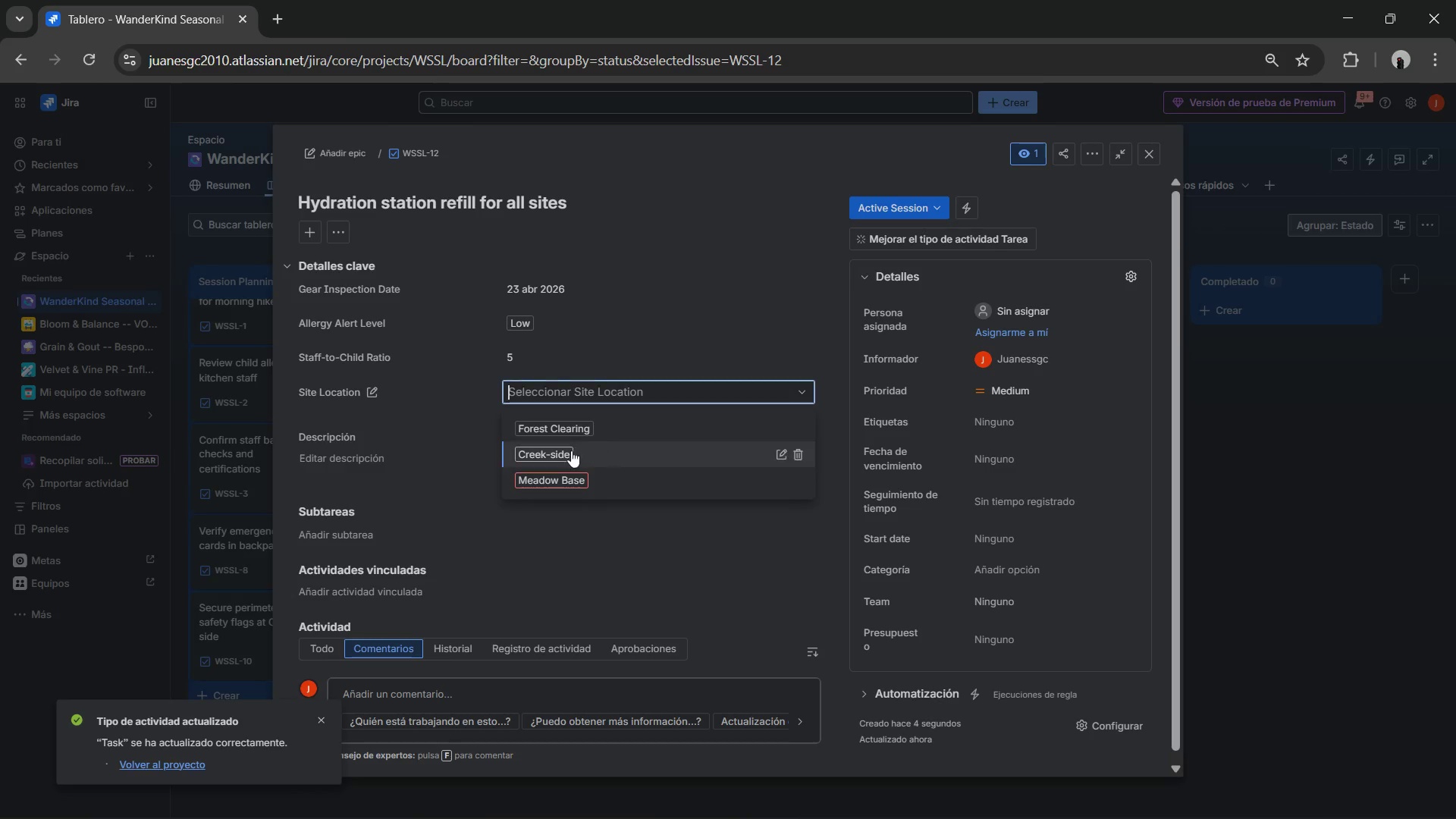 
left_click([557, 431])
 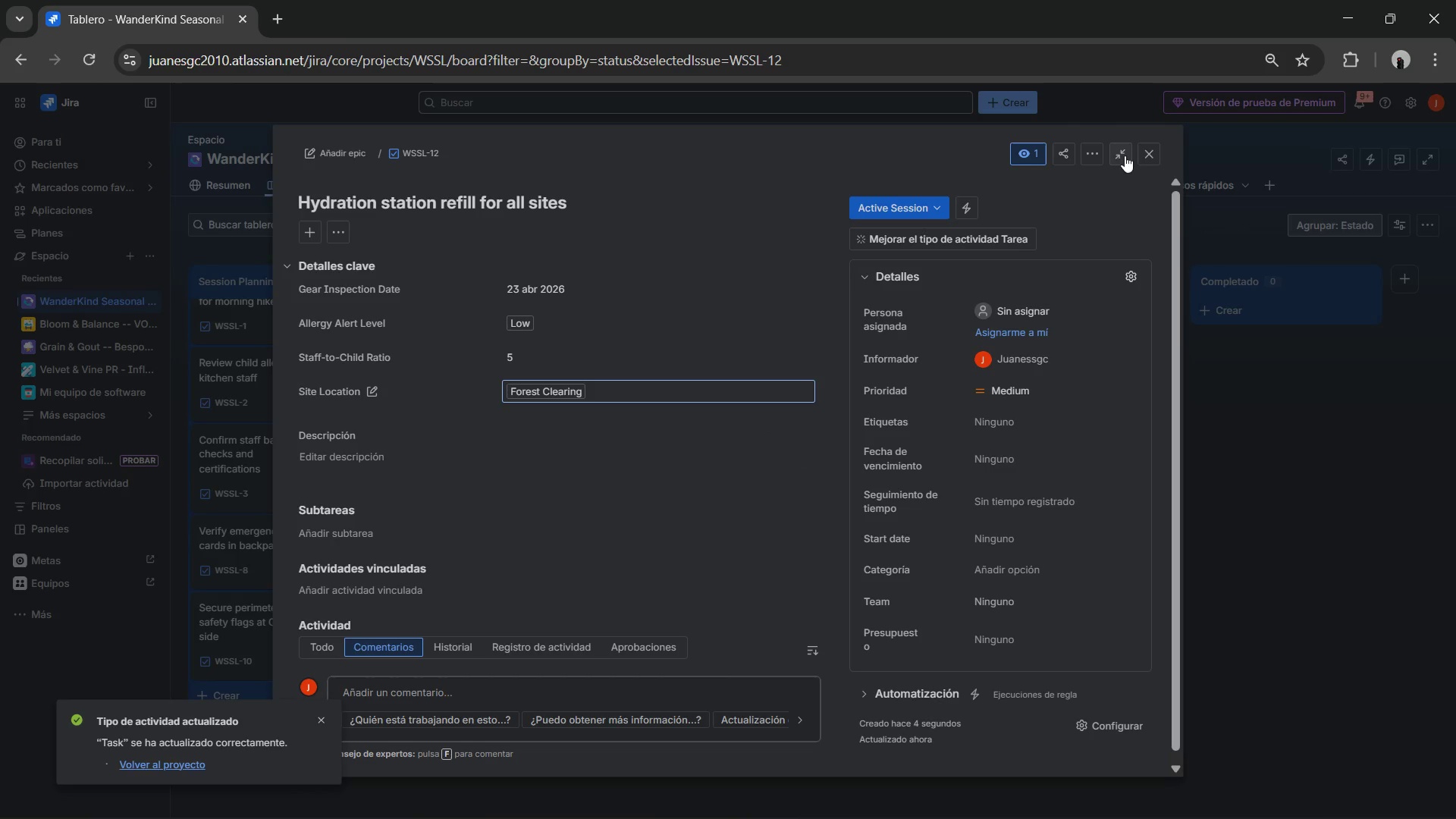 
left_click([1144, 149])
 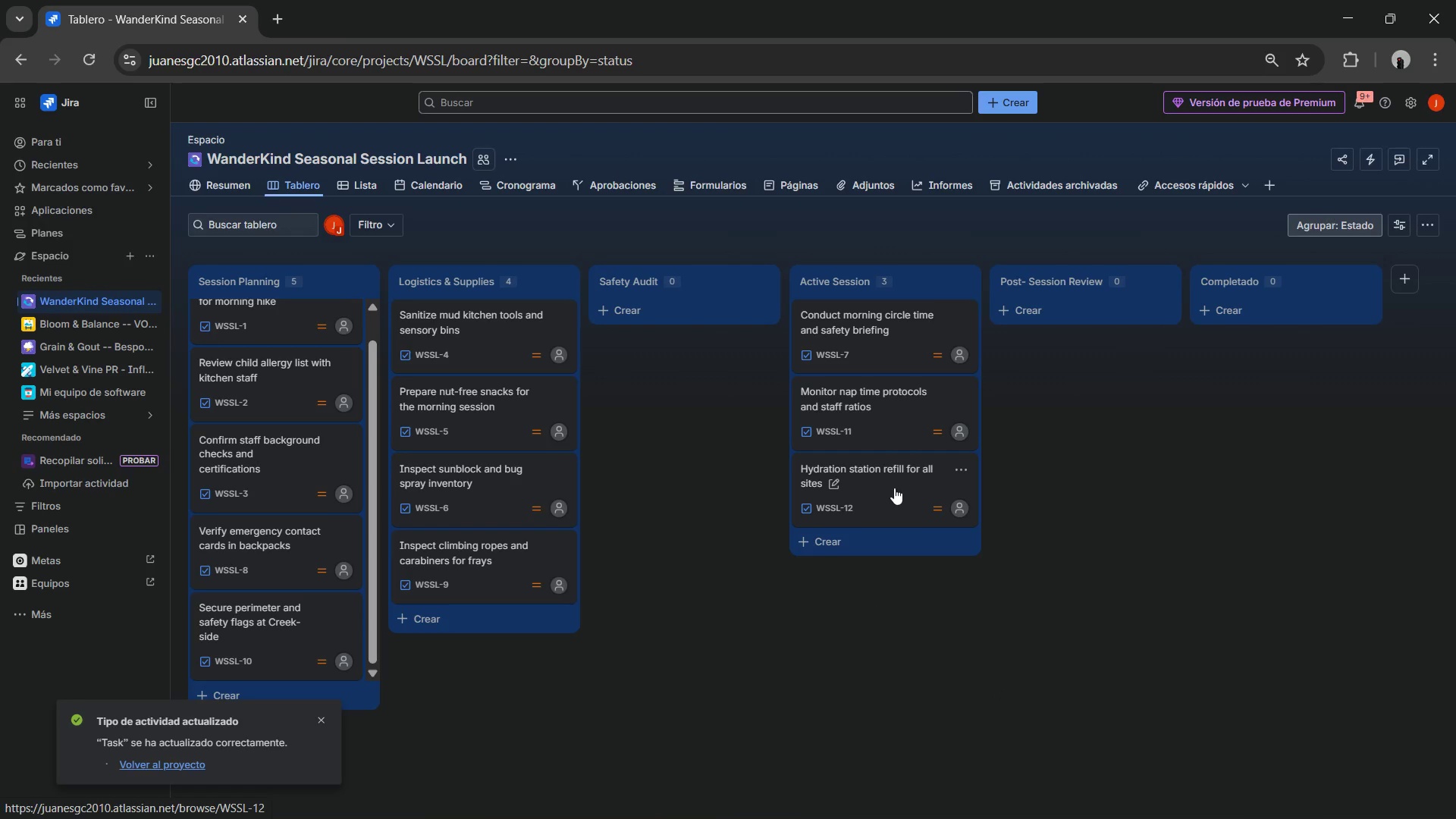 
wait(5.55)
 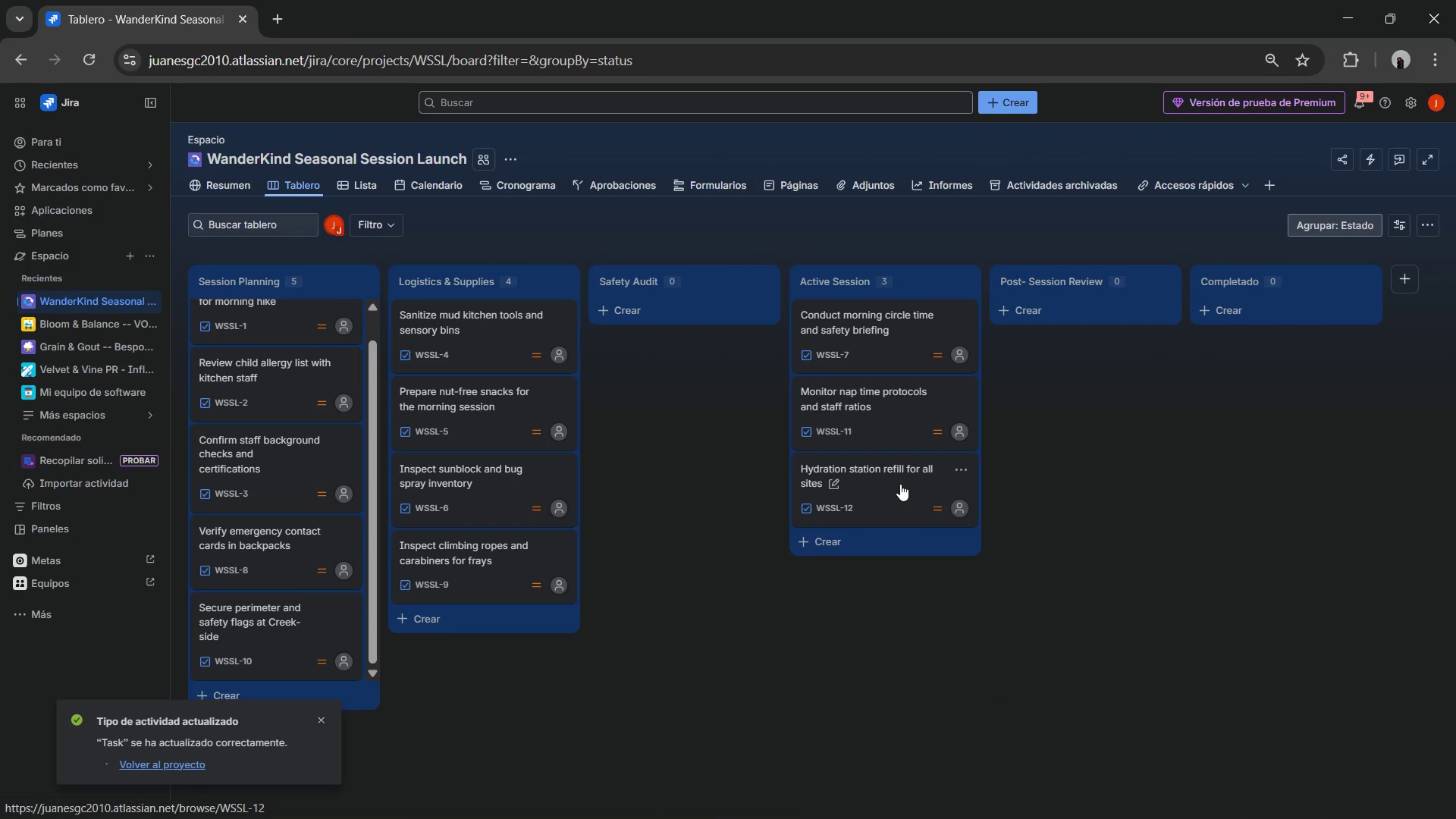 
left_click([1063, 309])
 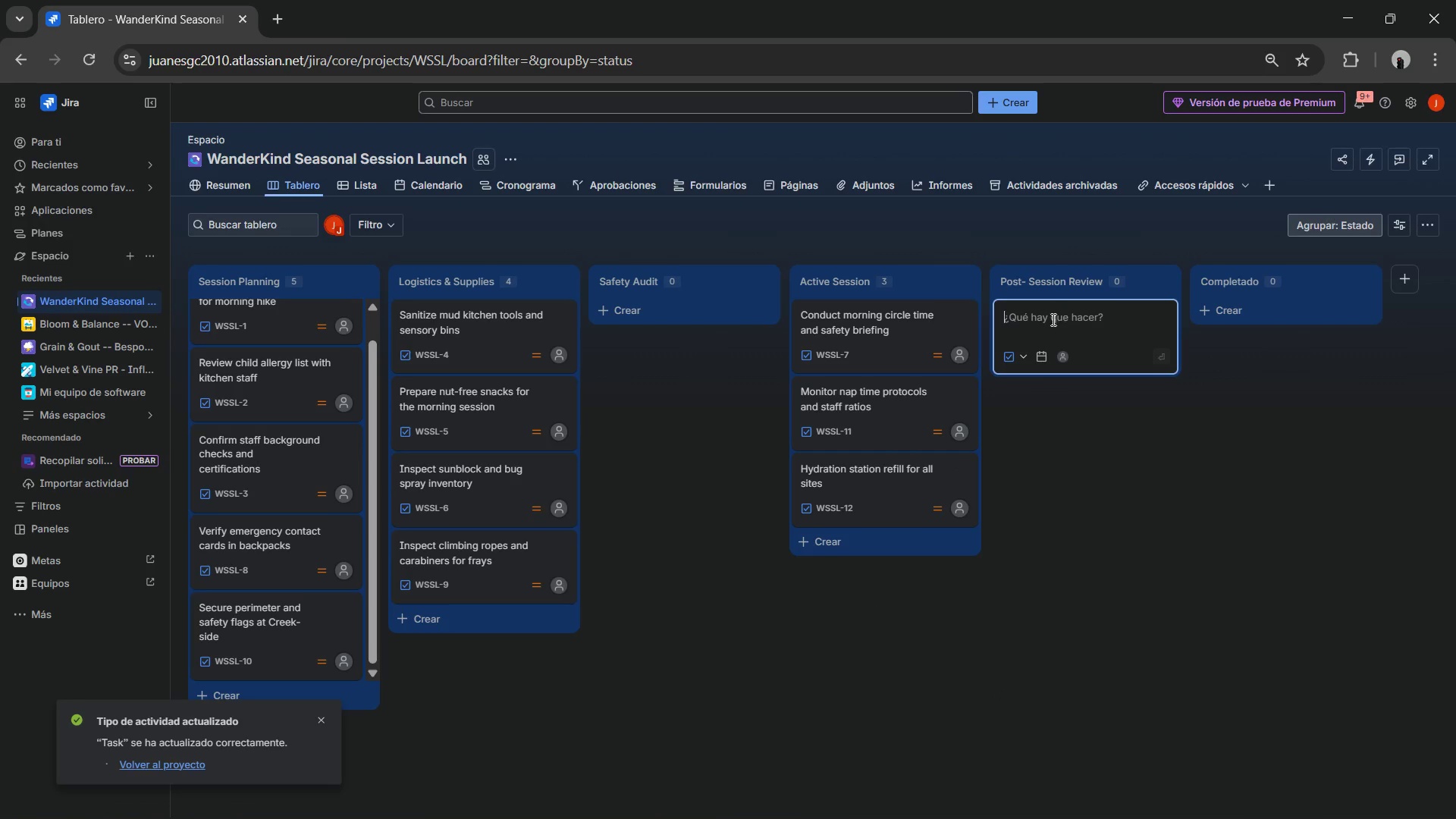 
left_click([1052, 319])
 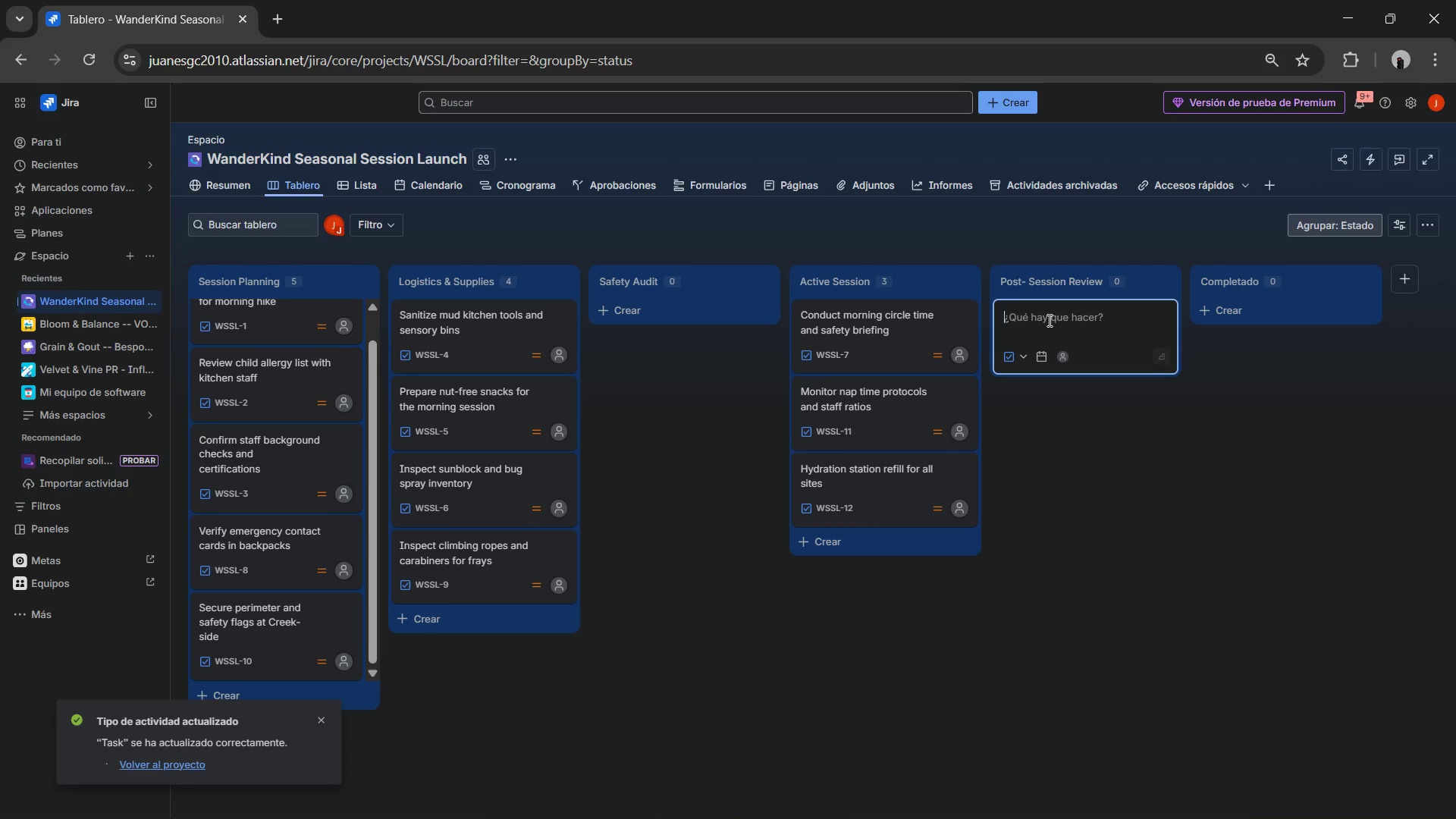 
hold_key(key=ShiftLeft, duration=0.38)
 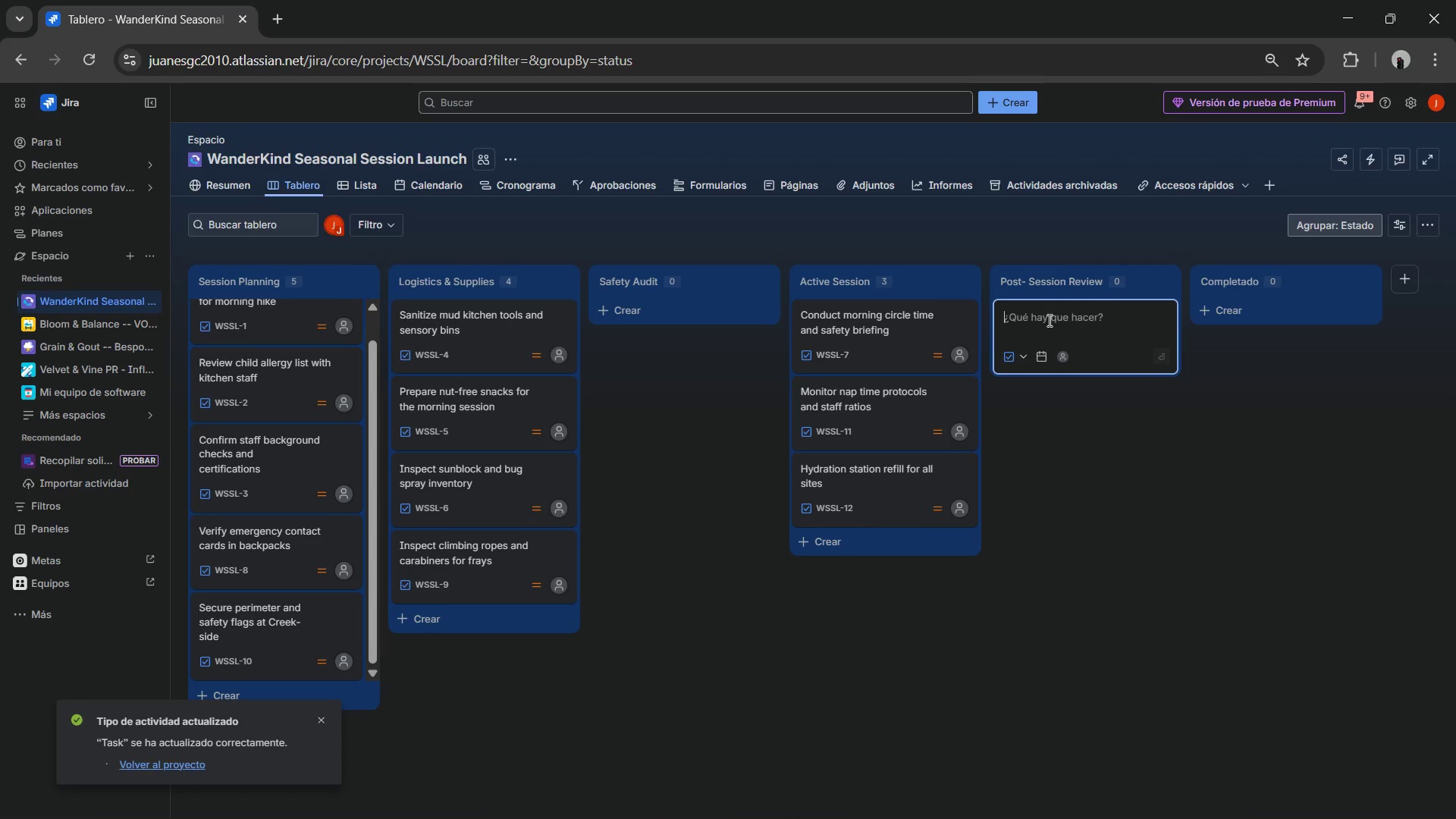 
type(pare)
key(Backspace)
key(Backspace)
key(Backspace)
key(Backspace)
type(Parent sign )
key(Backspace)
type(-out sheet verification)
 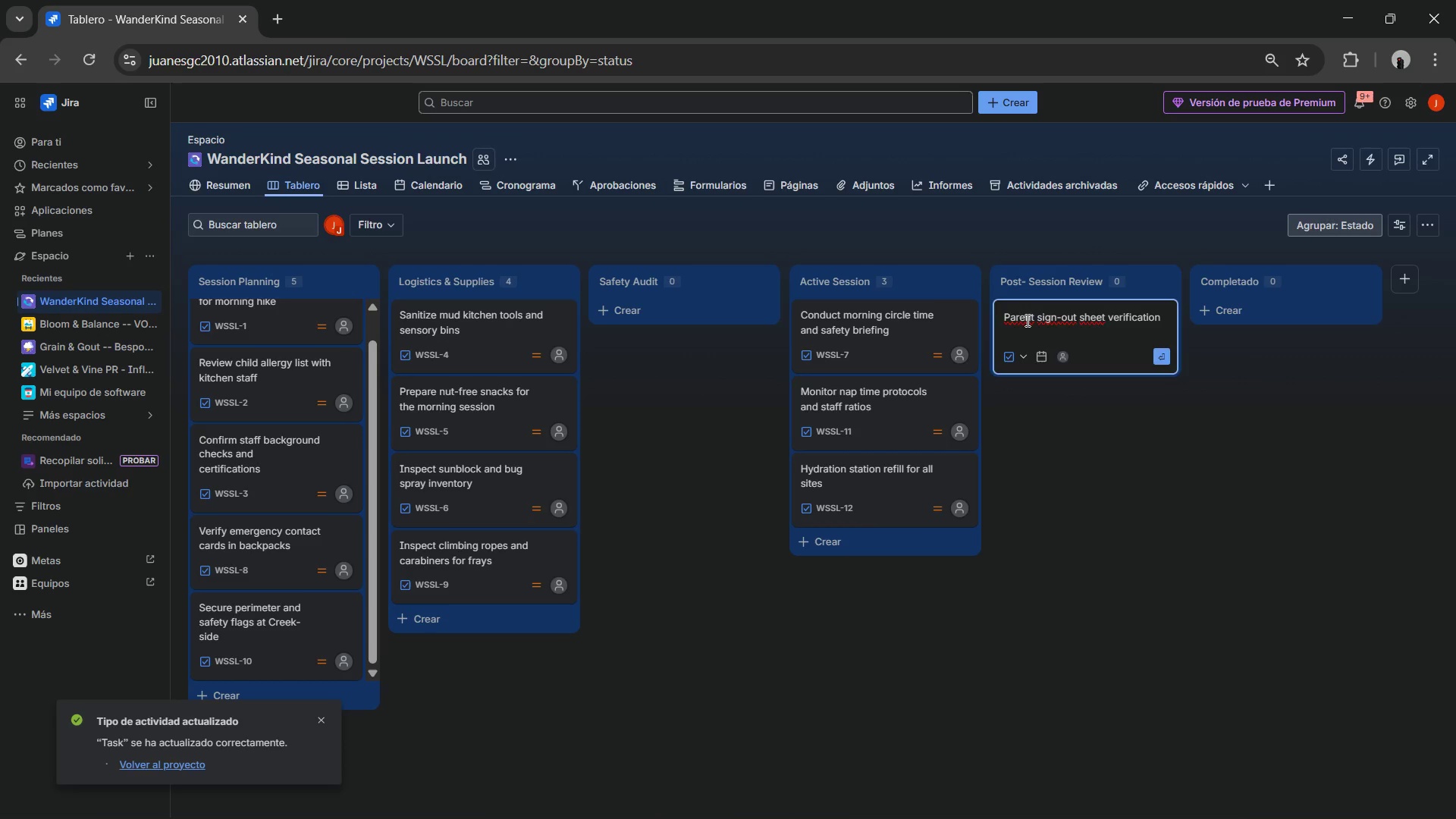 
 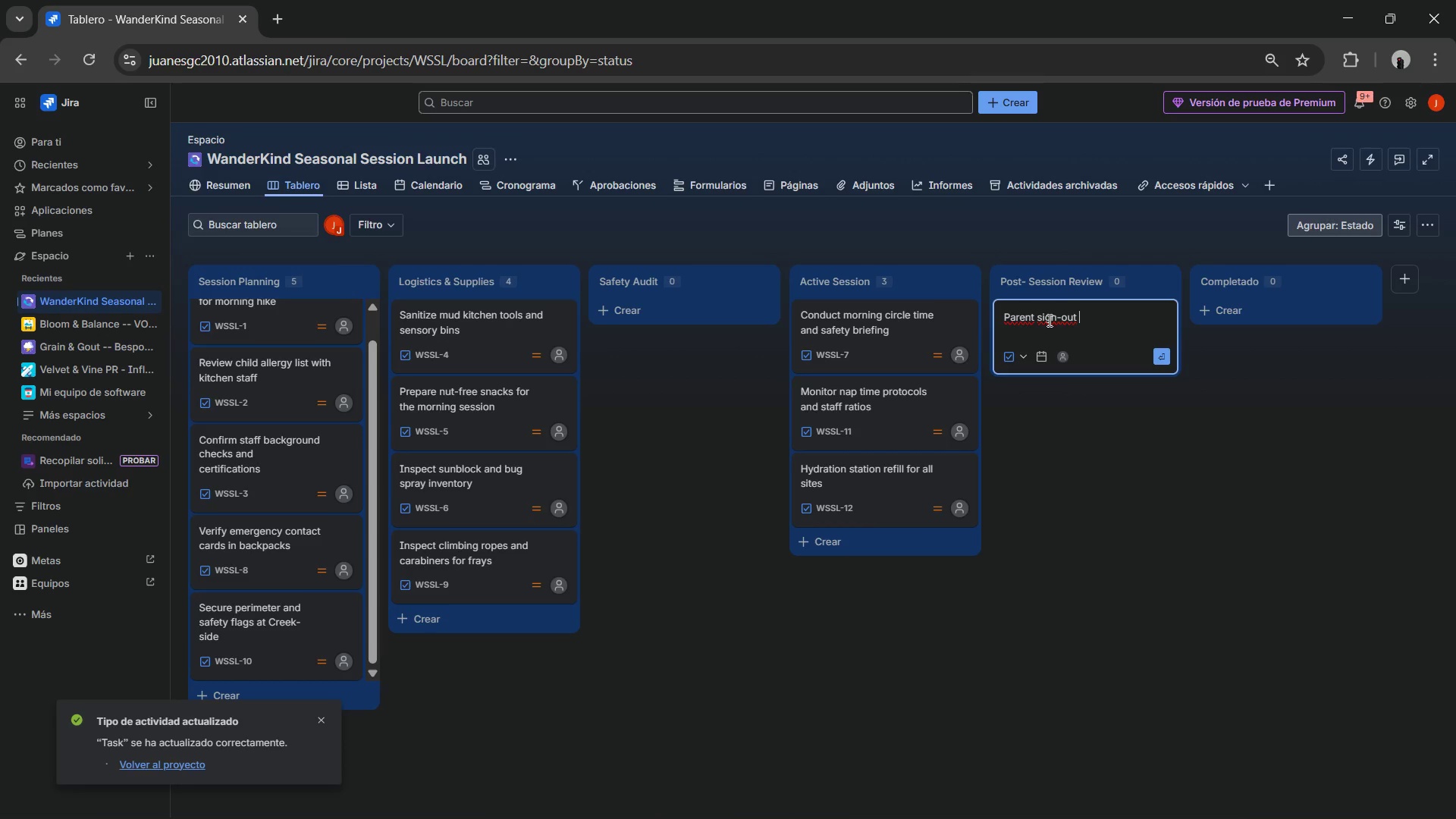 
key(Enter)
 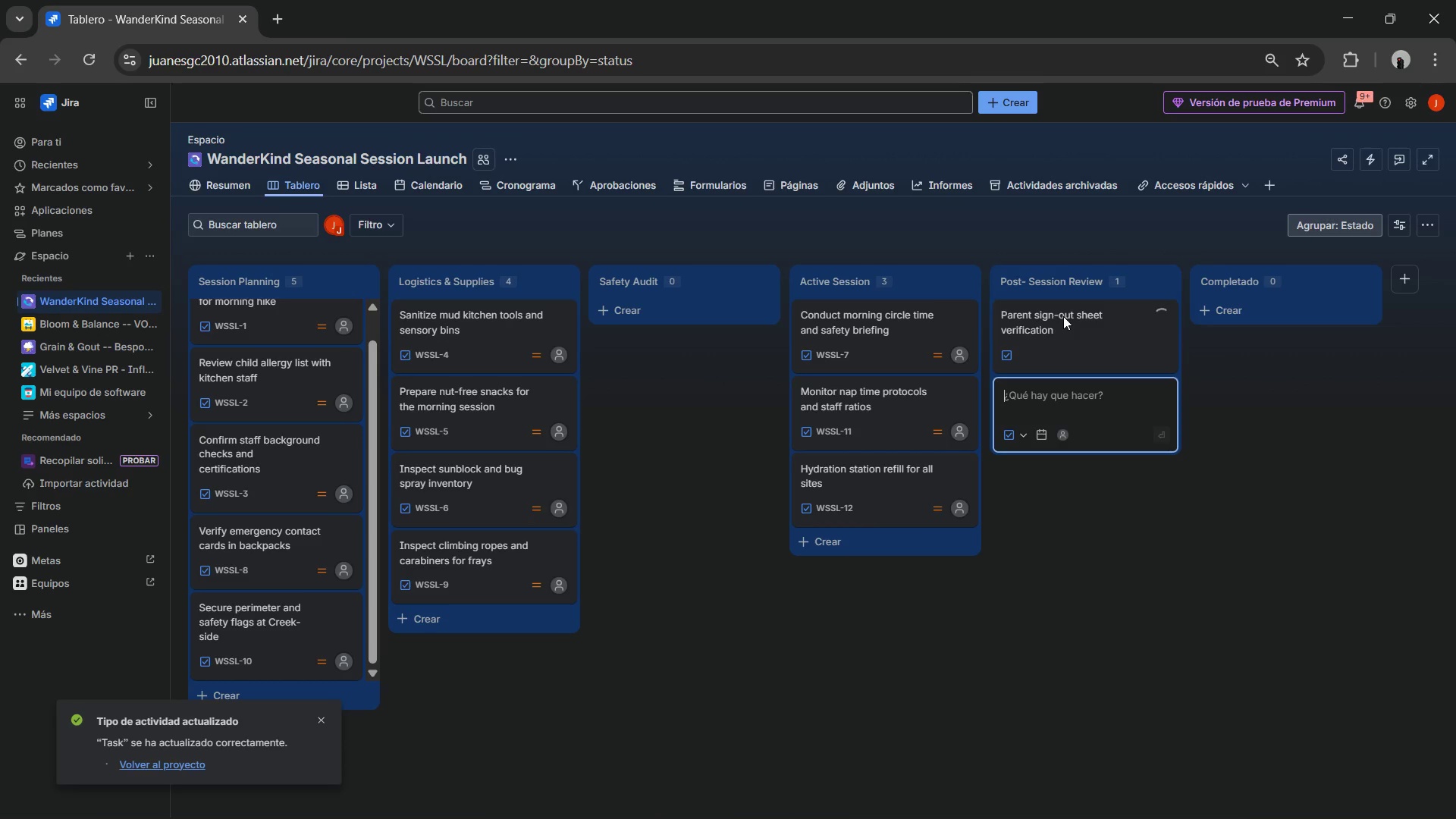 
left_click([1043, 317])
 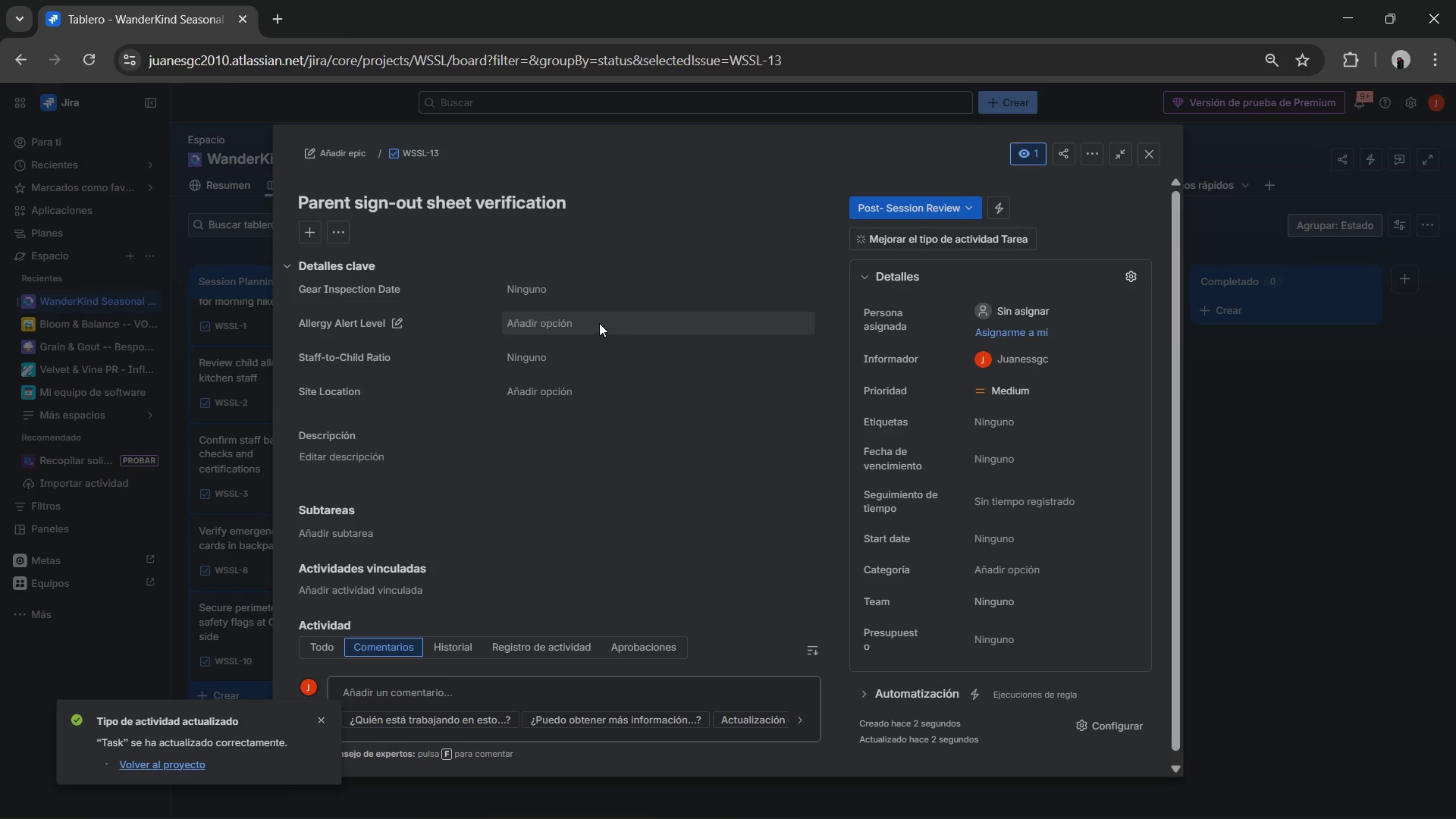 
left_click([538, 384])
 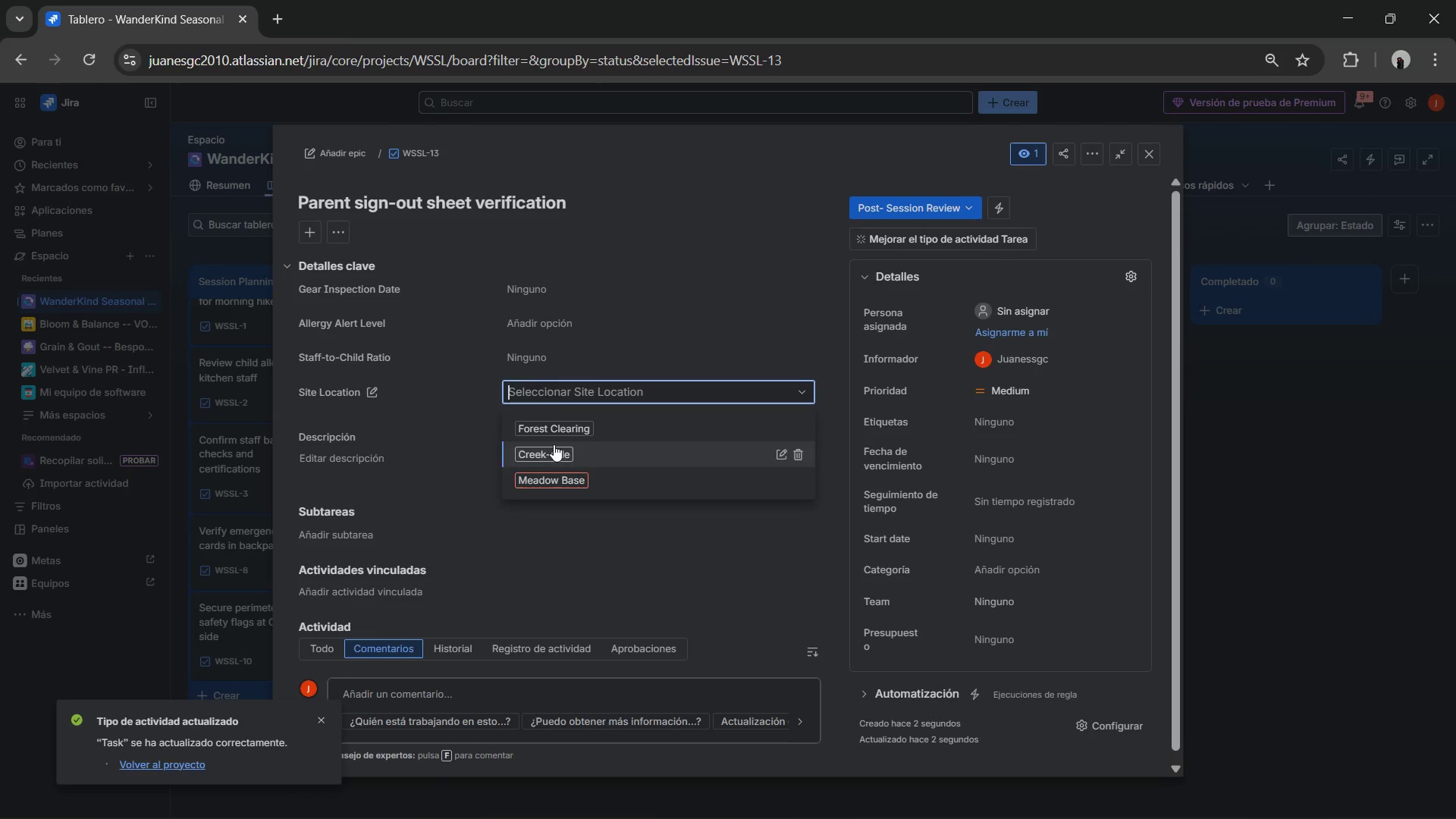 
left_click([554, 473])
 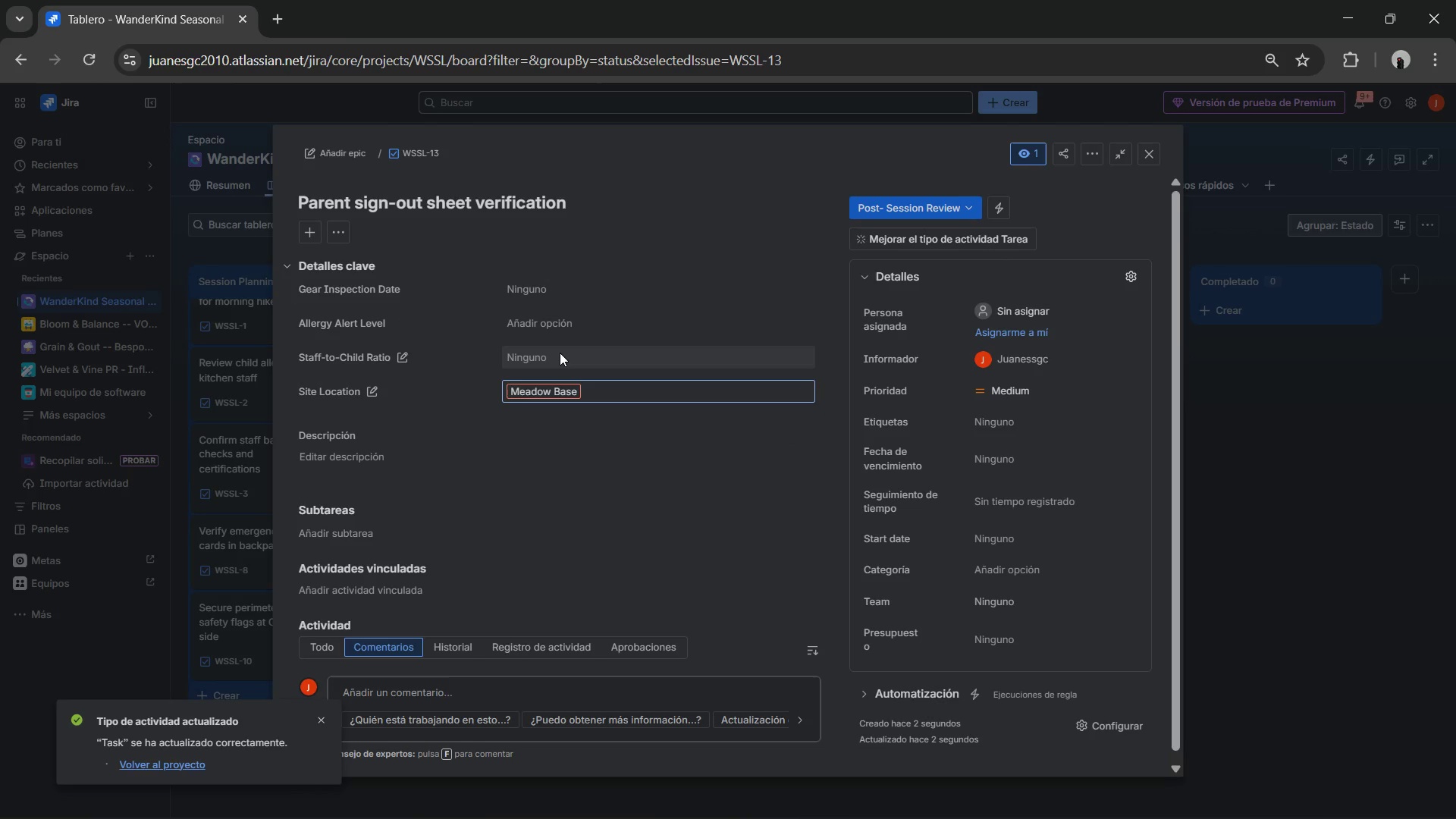 
left_click([560, 353])
 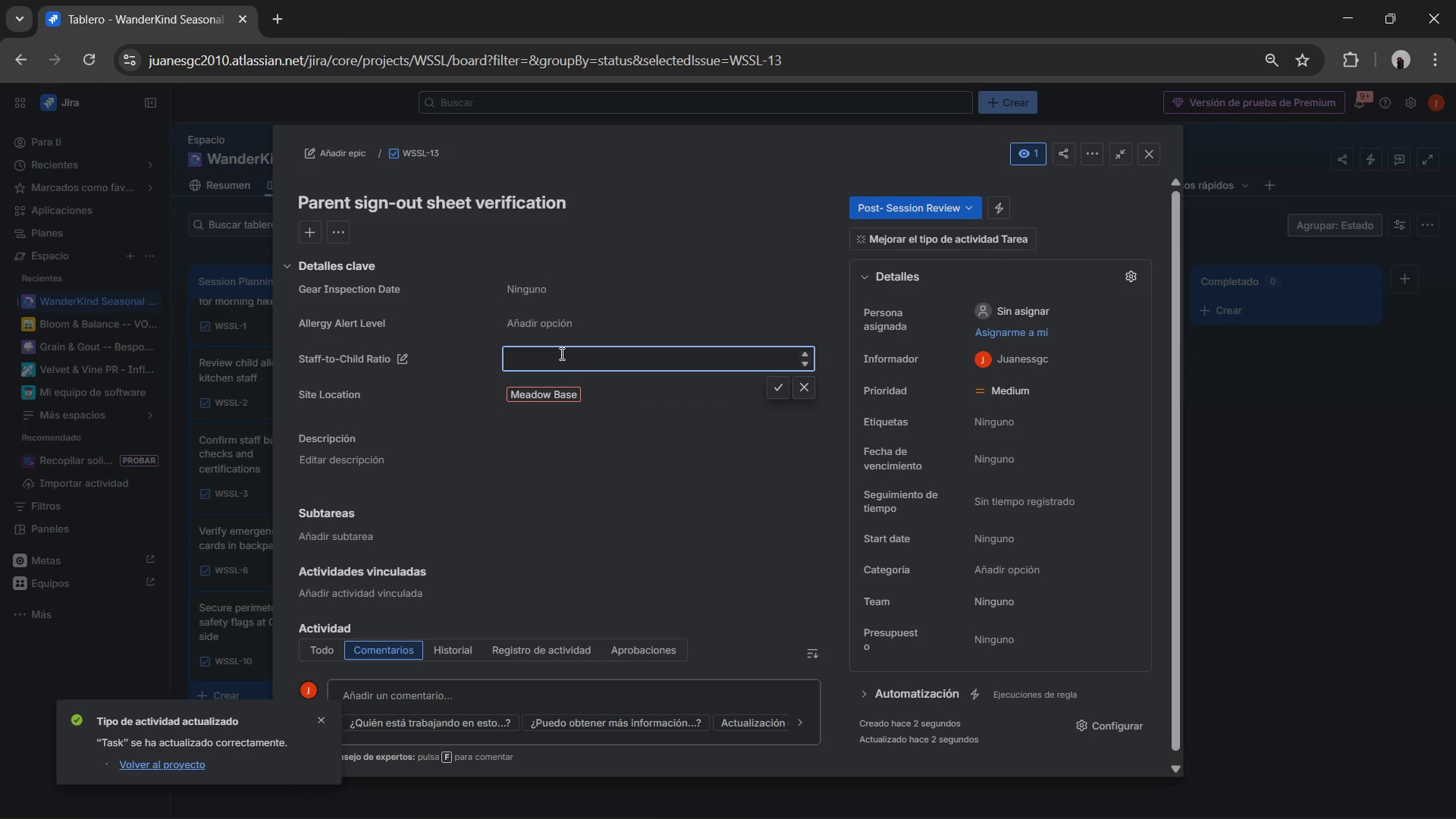 
key(Numpad6)
 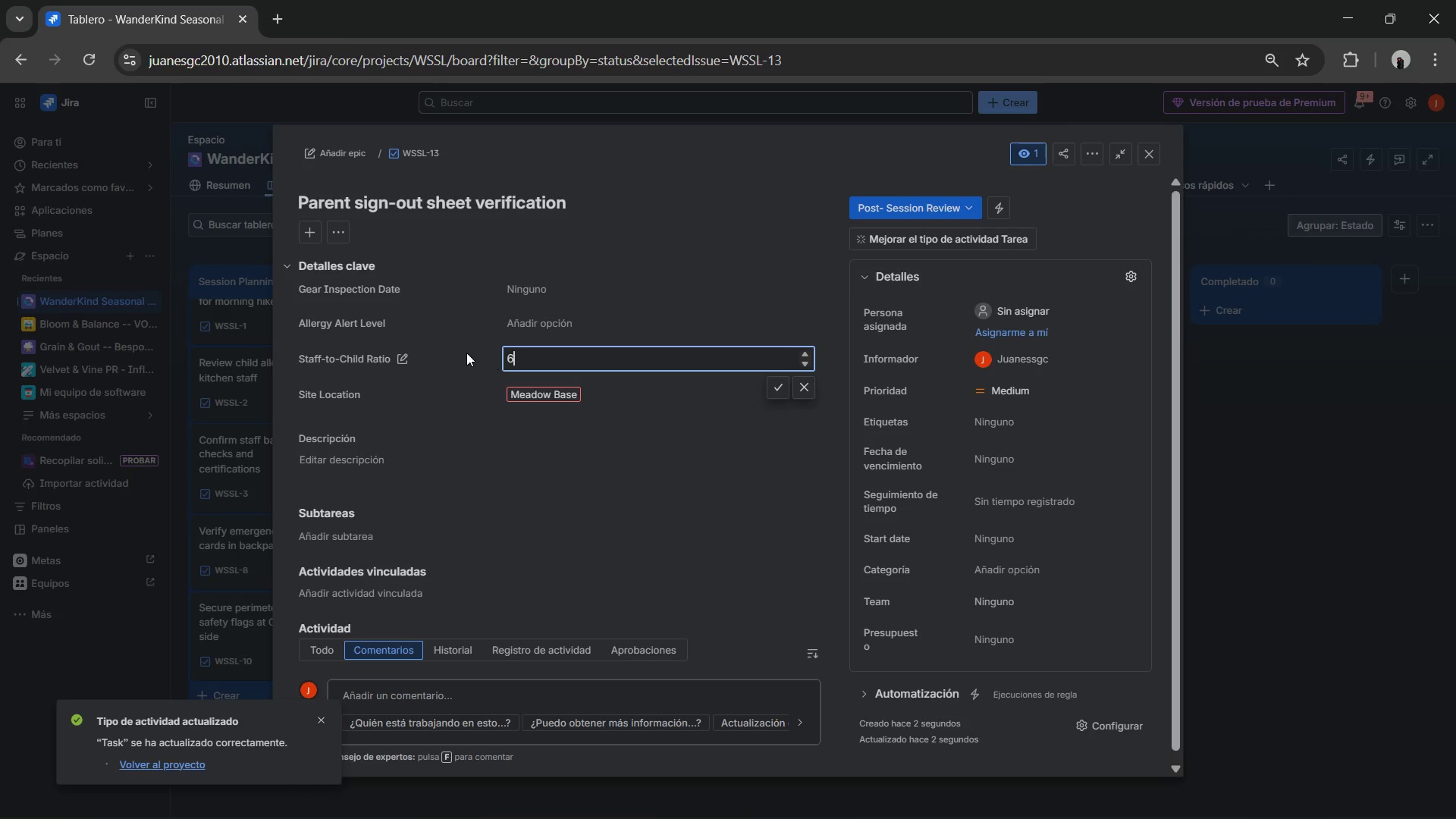 
left_click([514, 322])
 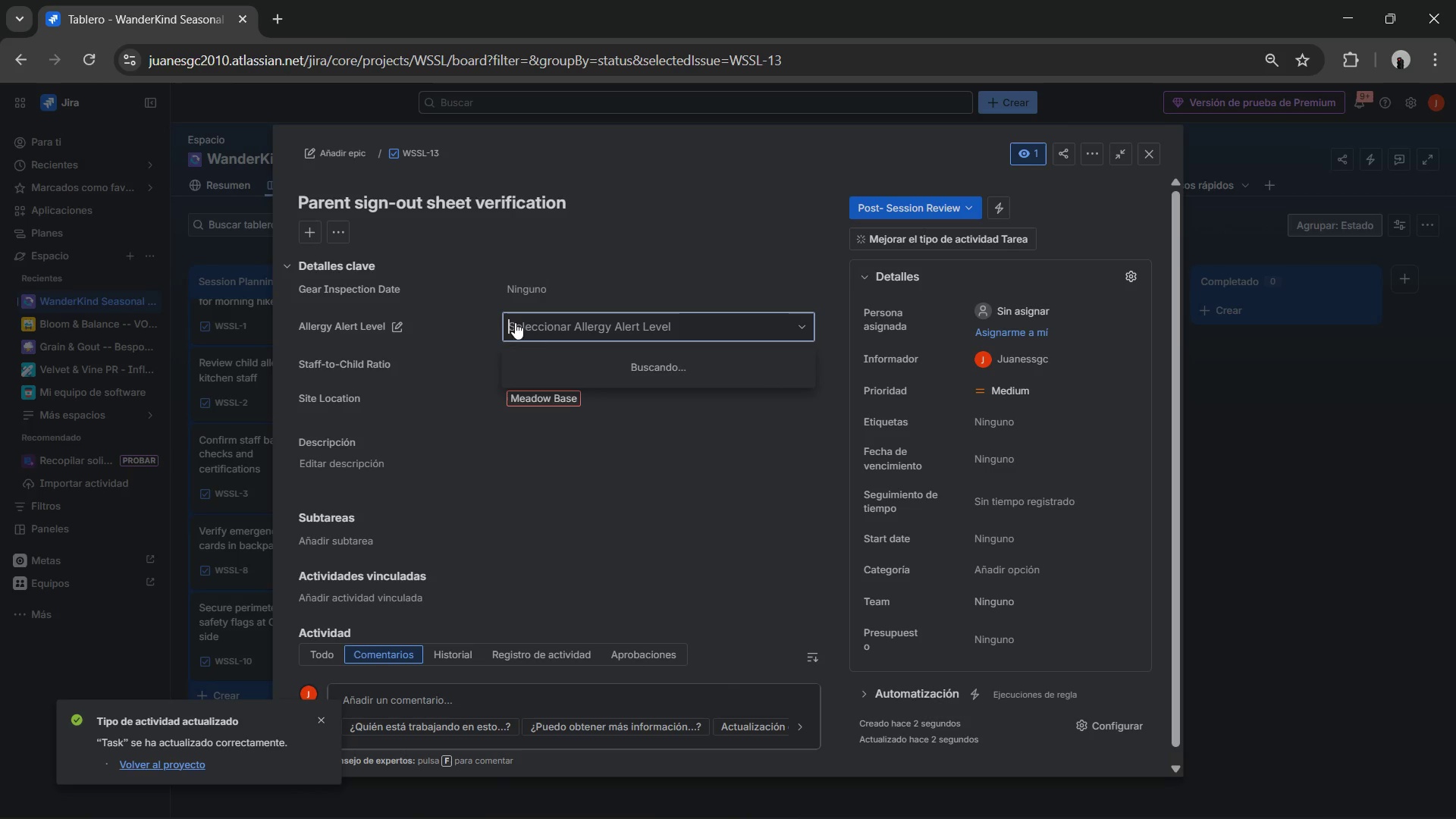 
mouse_move([559, 353])
 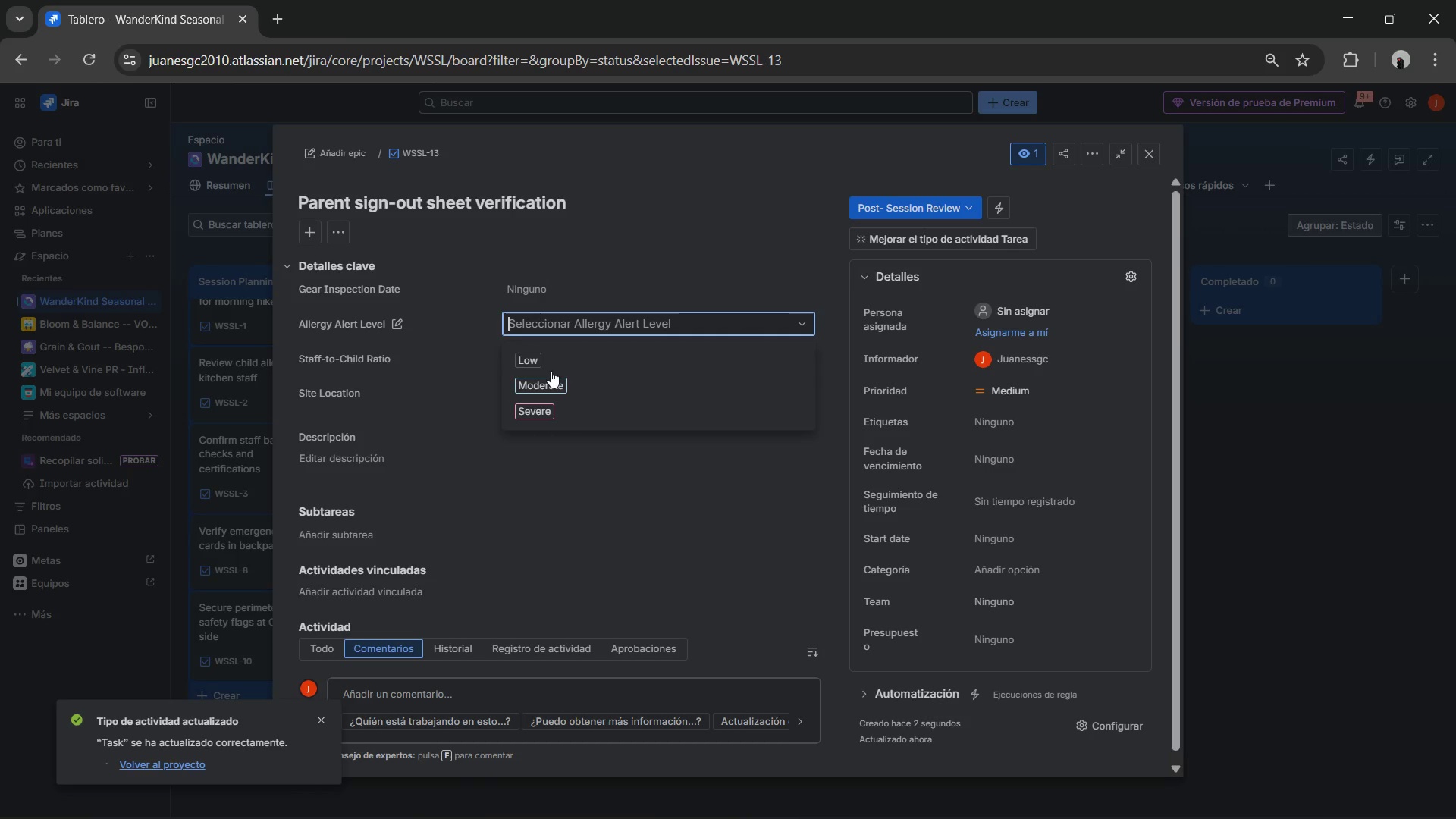 
left_click([545, 364])
 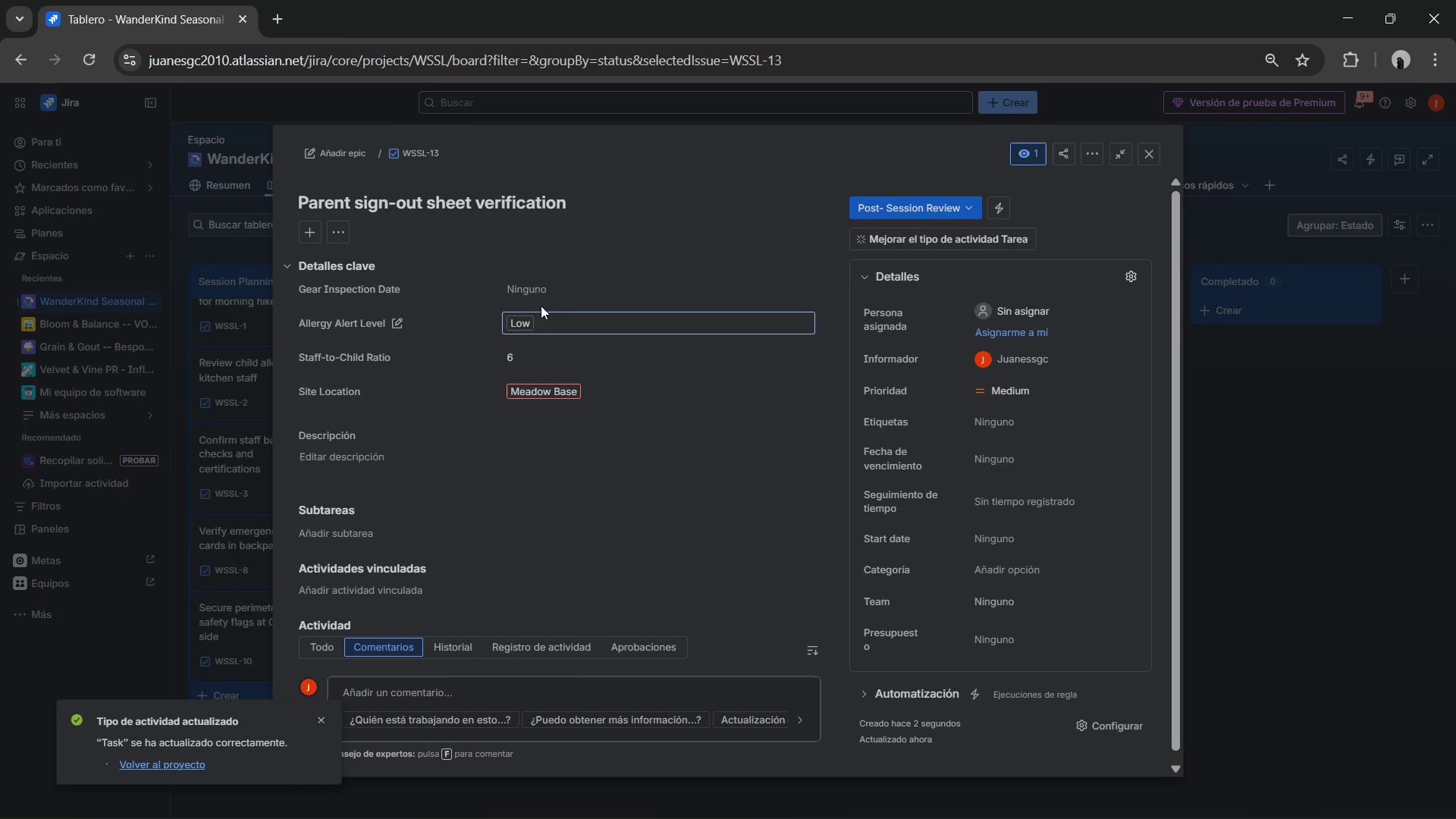 
left_click([541, 293])
 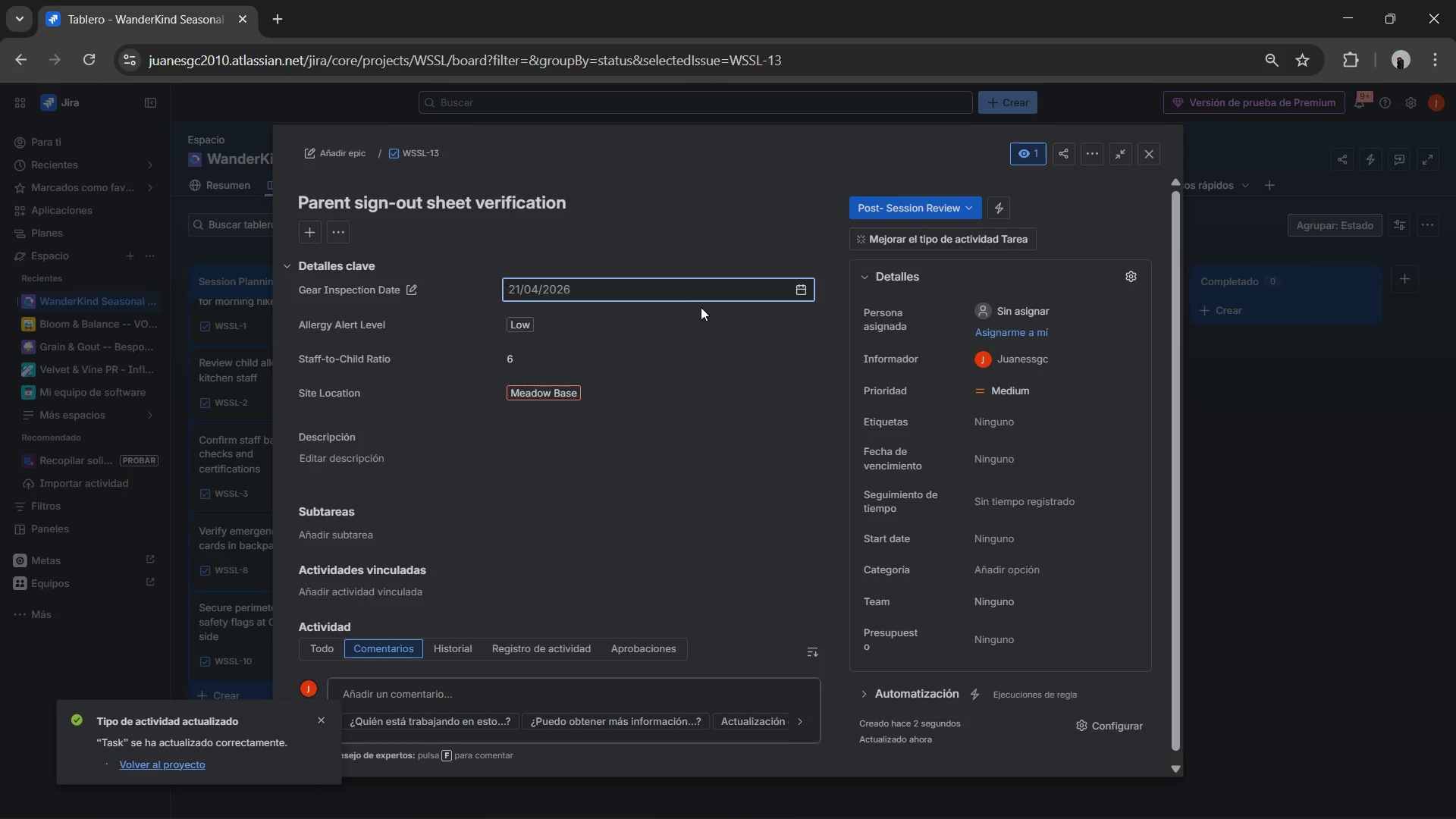 
wait(5.19)
 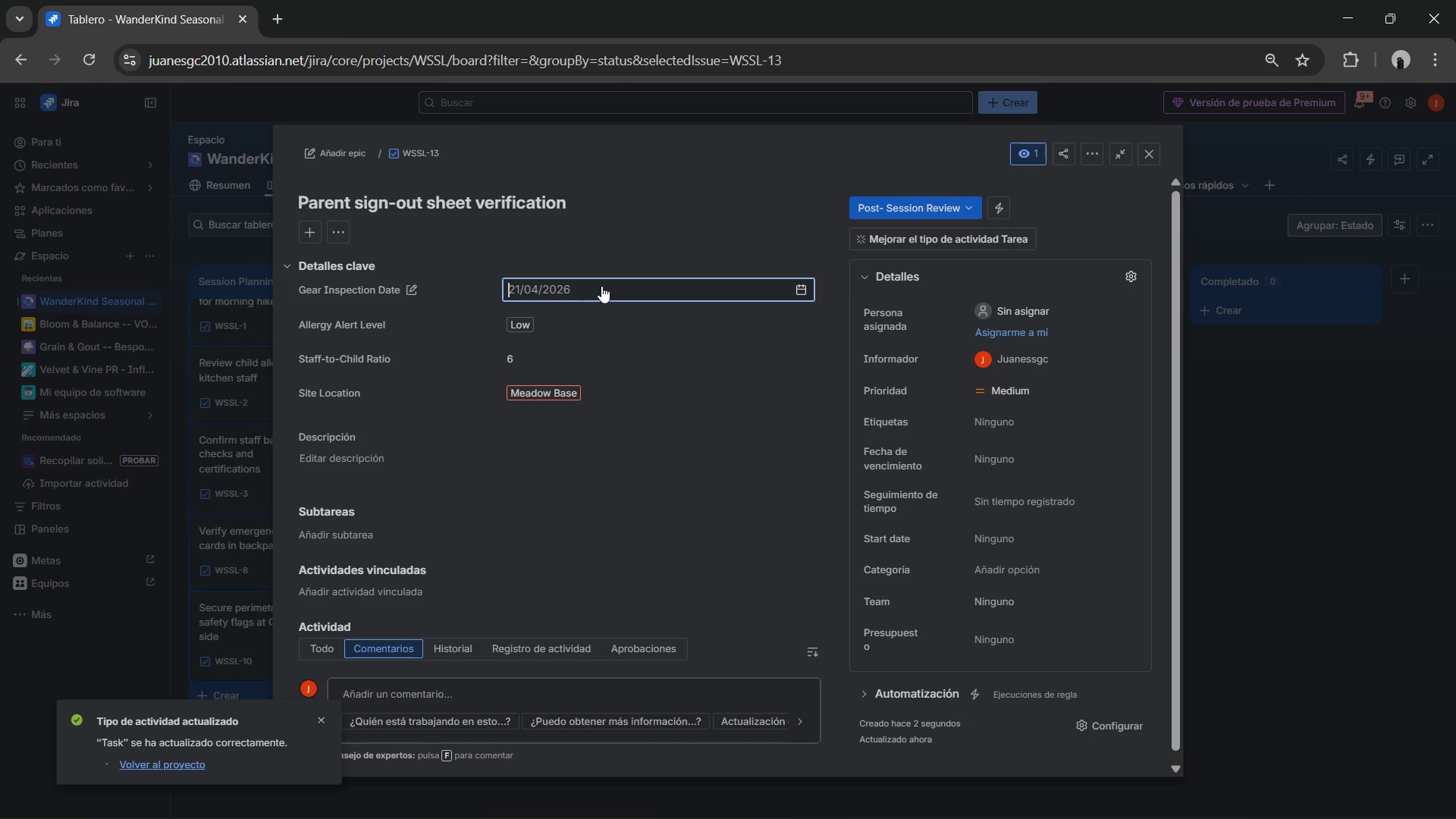 
left_click([805, 292])
 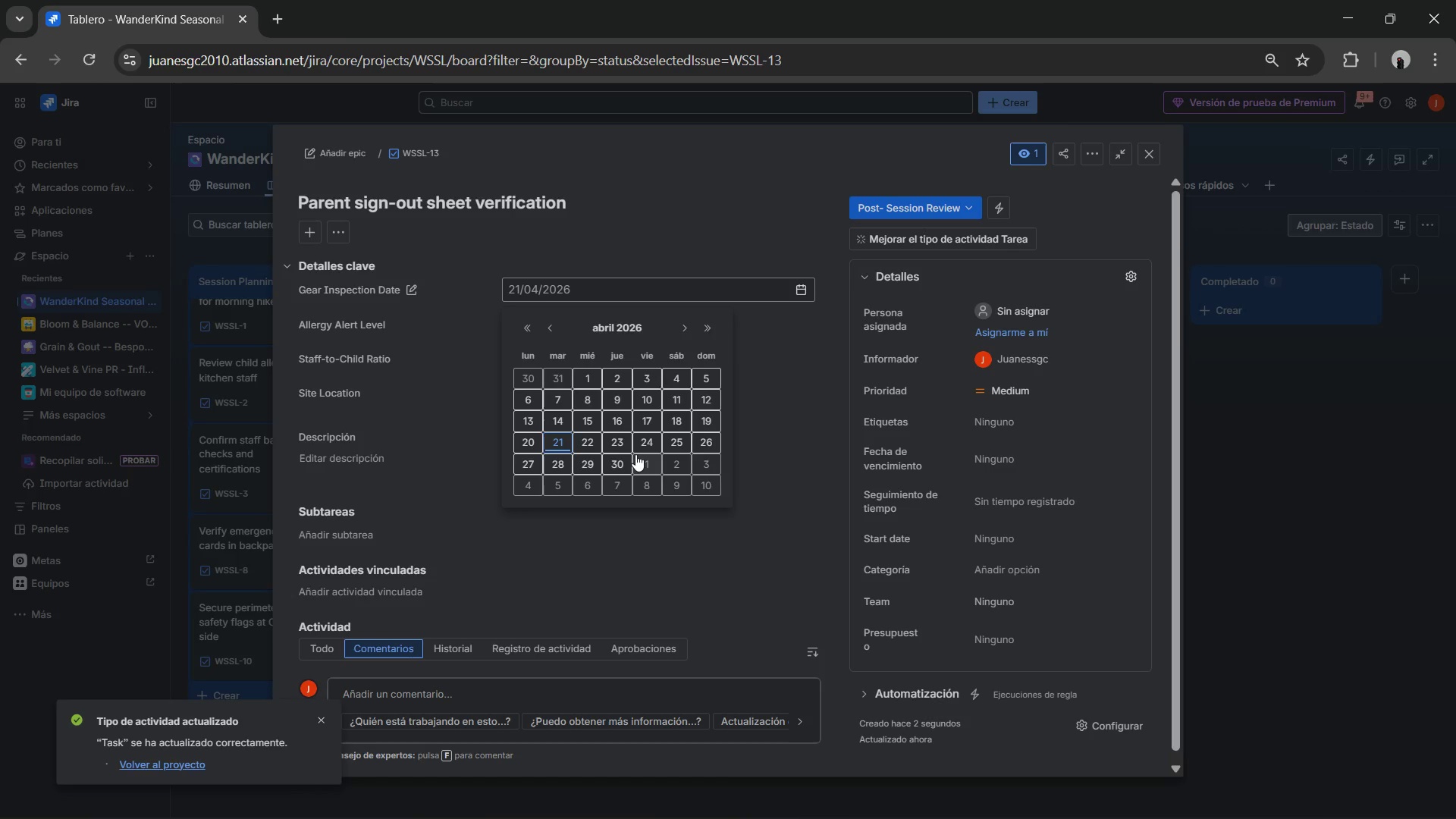 
left_click([646, 442])
 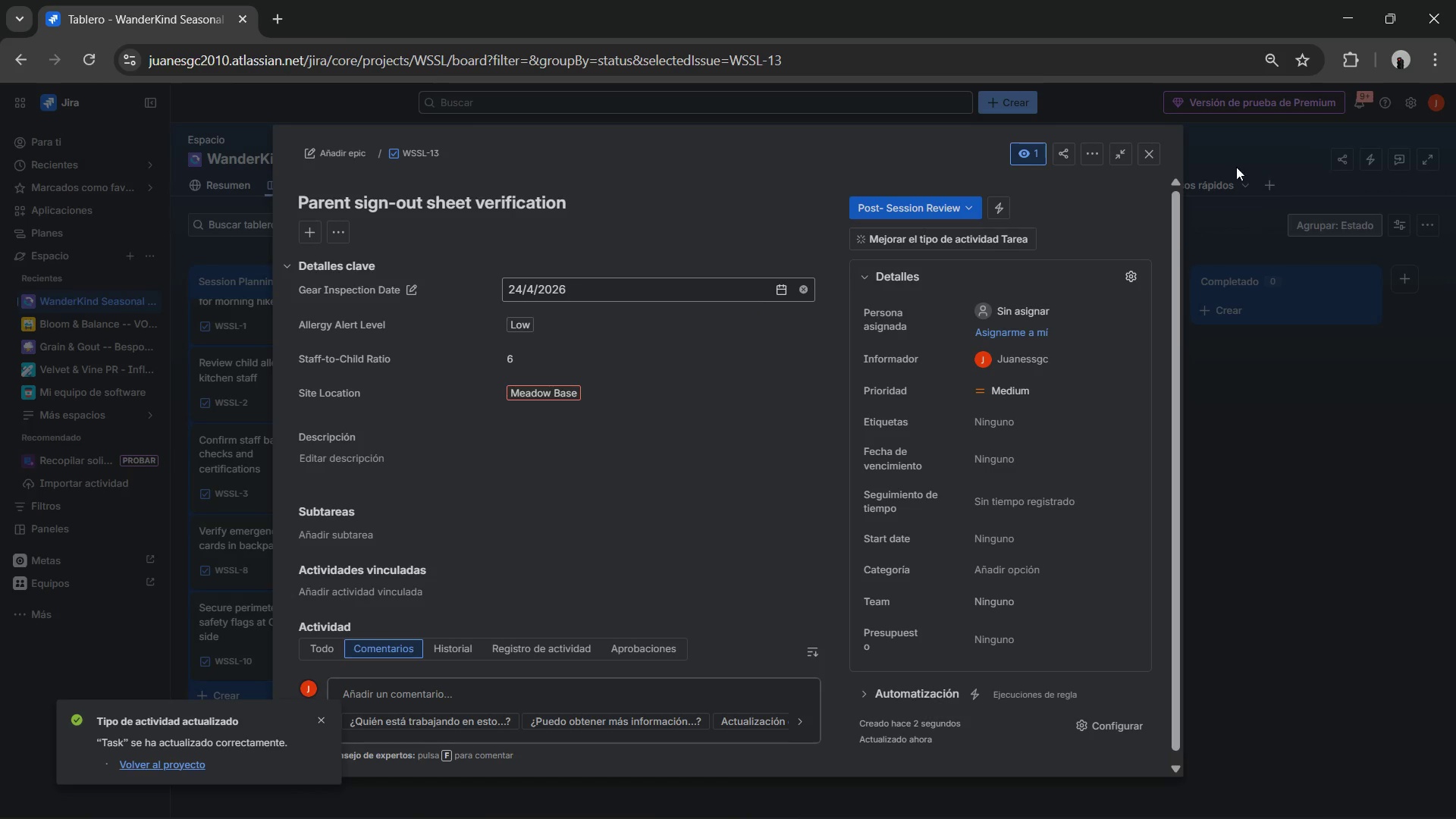 
left_click([1142, 154])
 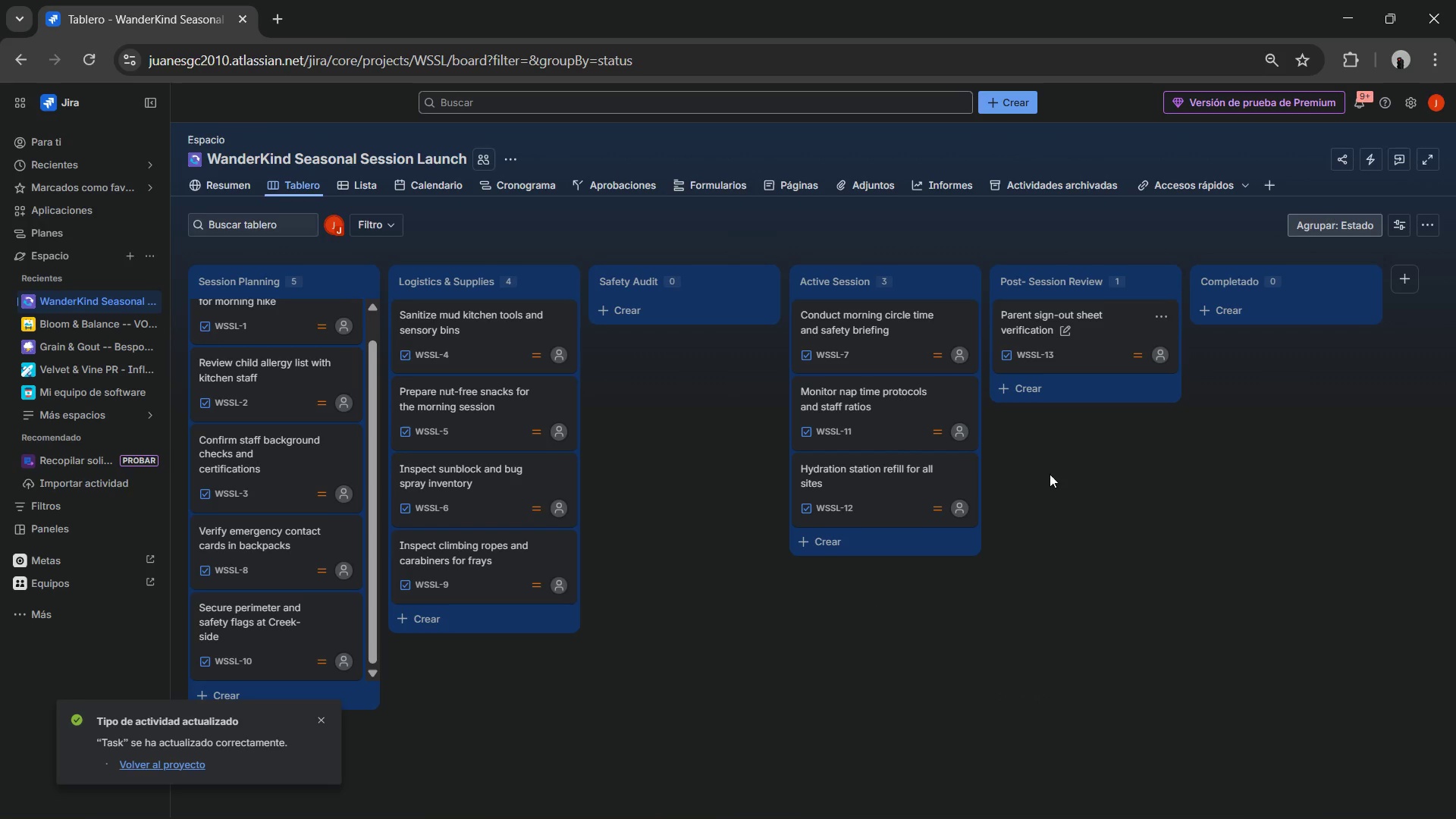 
left_click([1064, 388])
 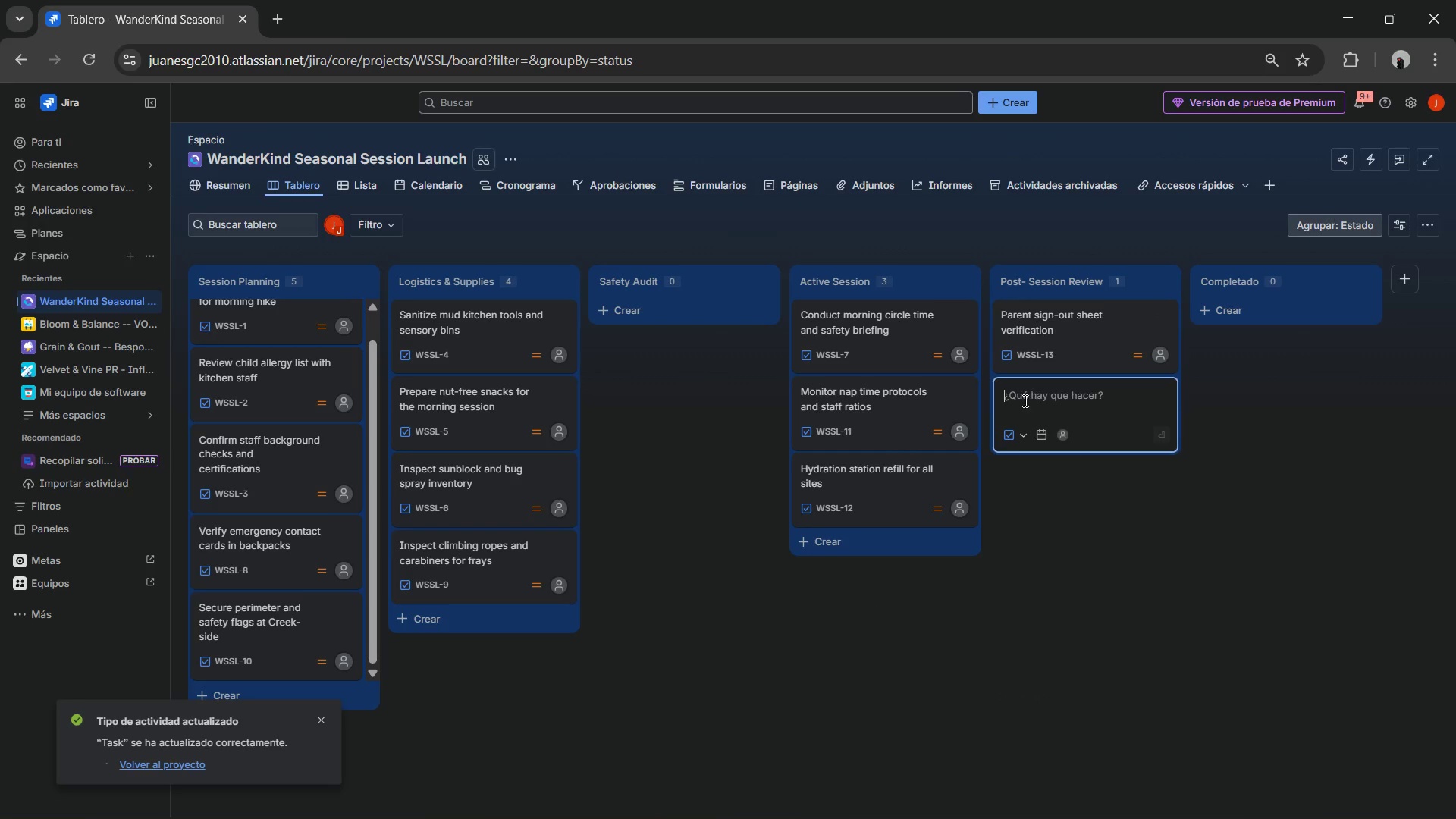 
type(Staff def)
key(Backspace)
type(brief> Weekly incident report review)
 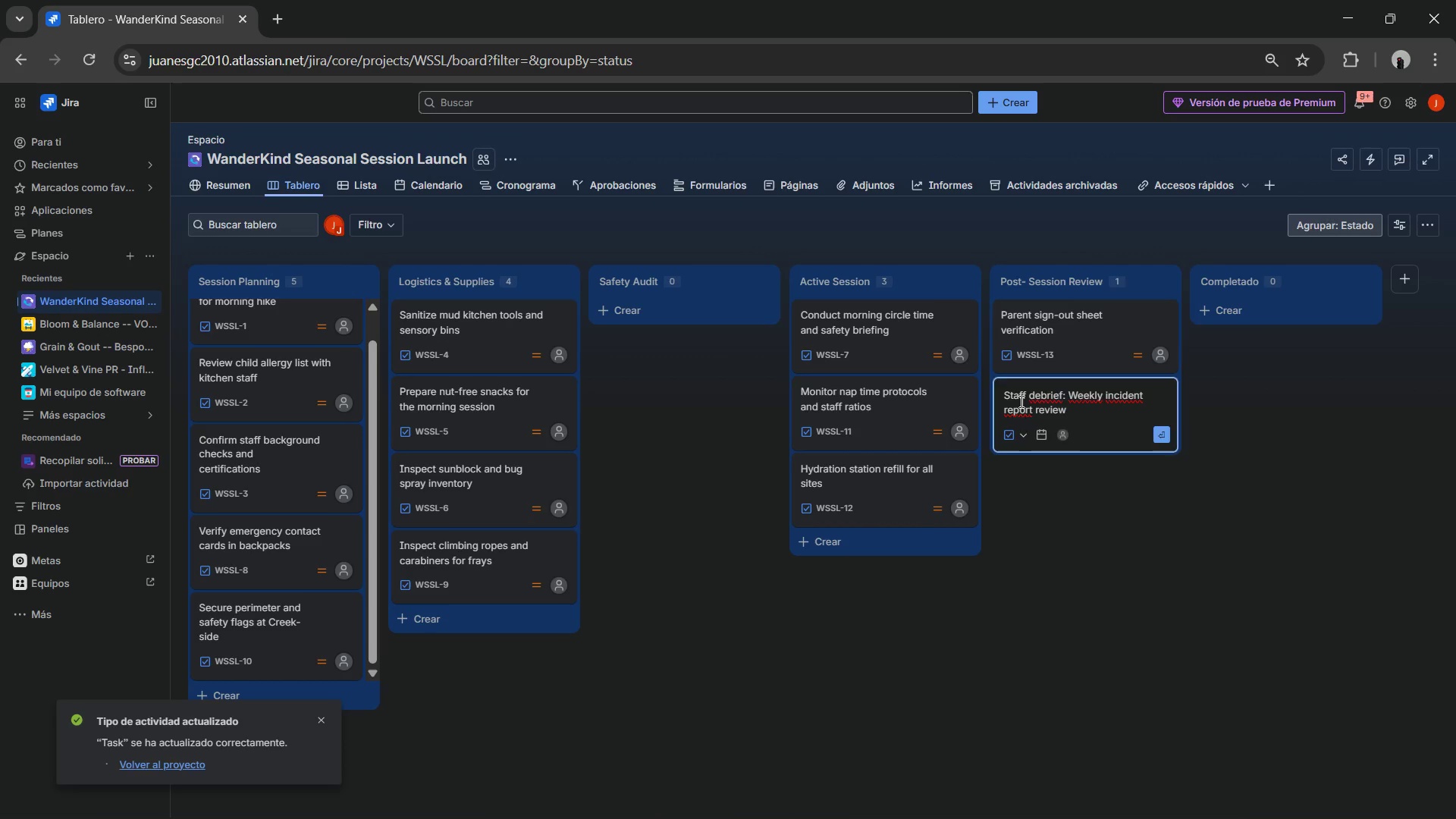 
key(Enter)
 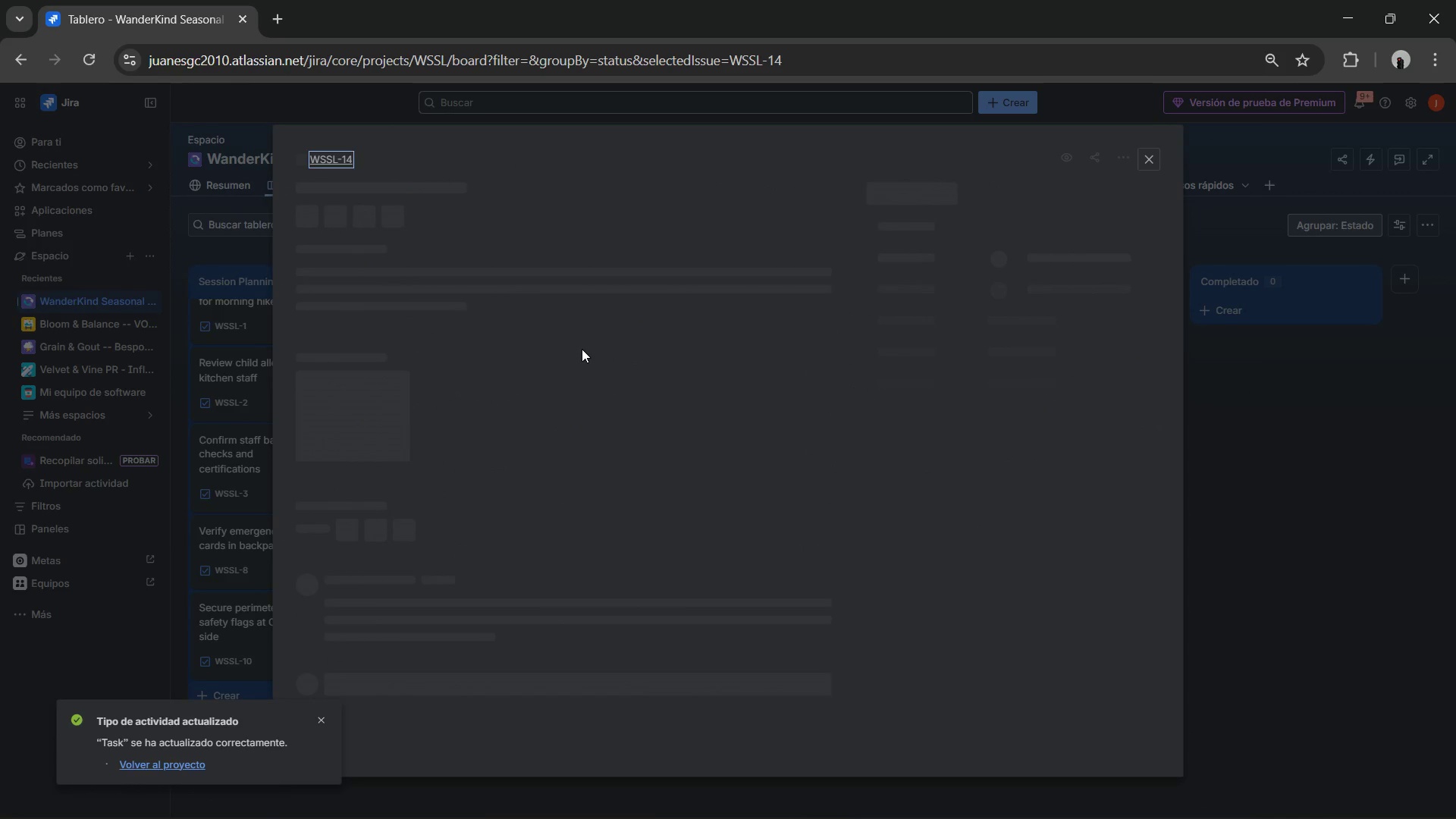 
wait(5.31)
 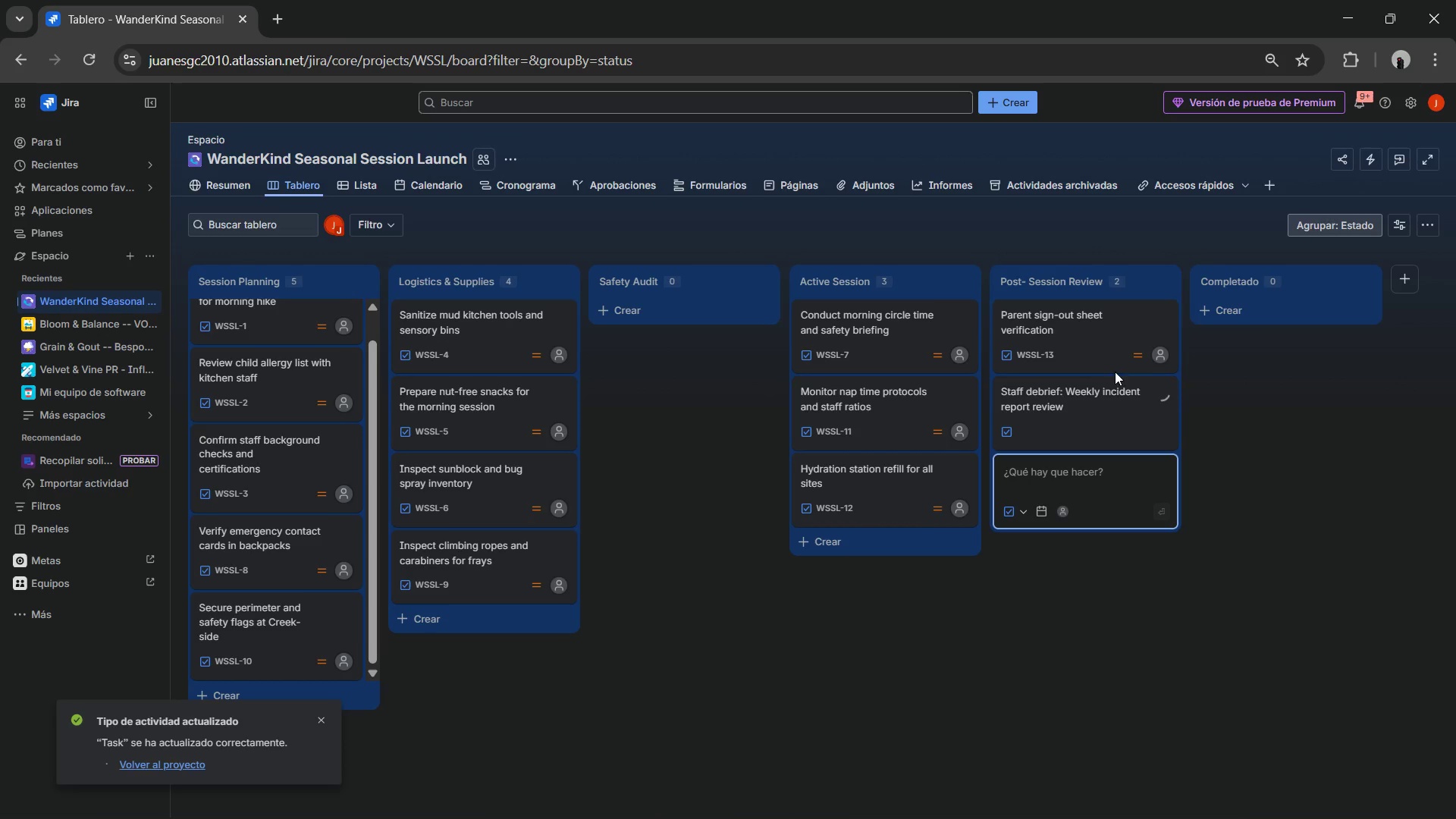 
left_click([524, 392])
 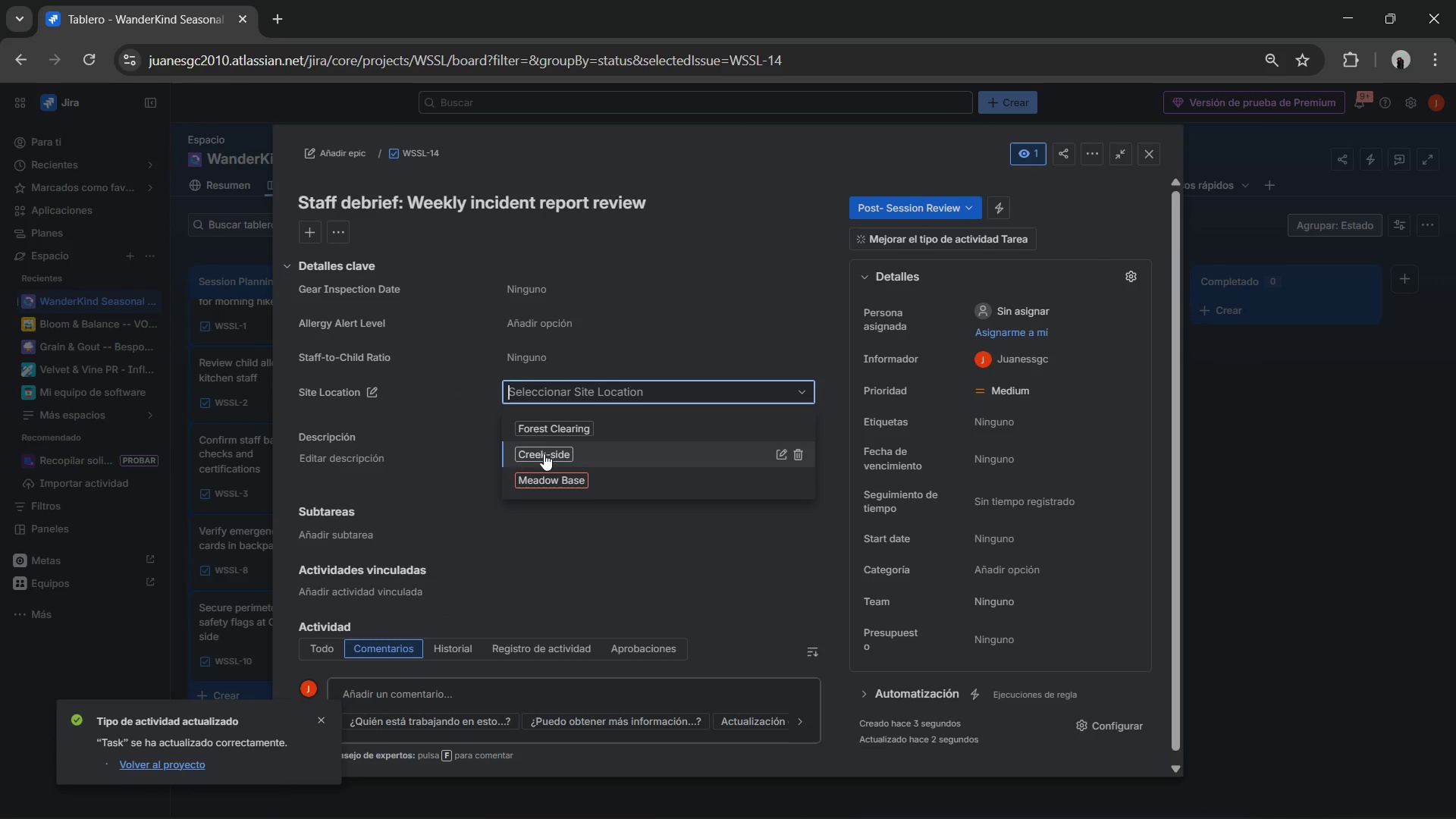 
left_click([546, 429])
 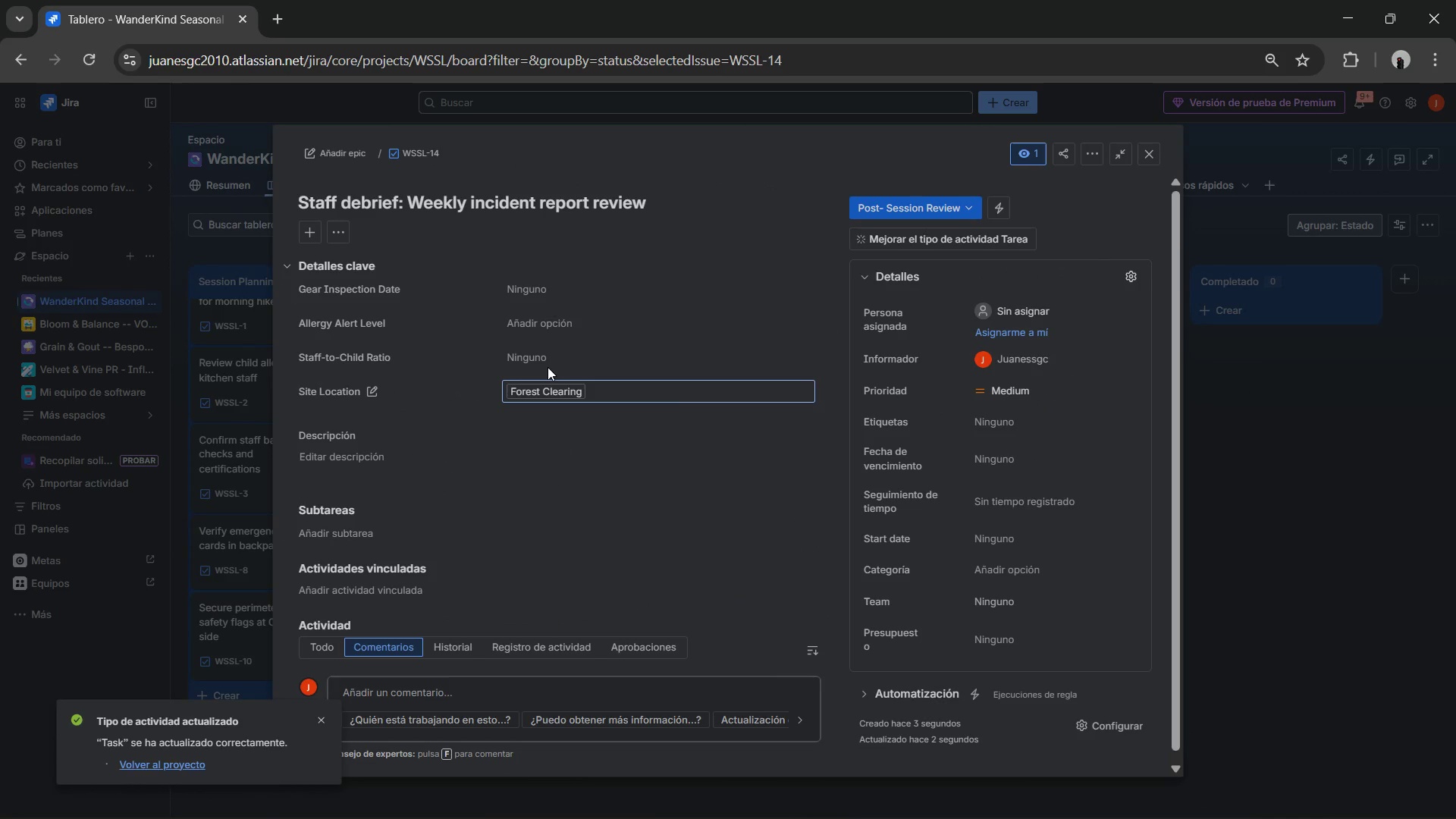 
left_click([547, 361])
 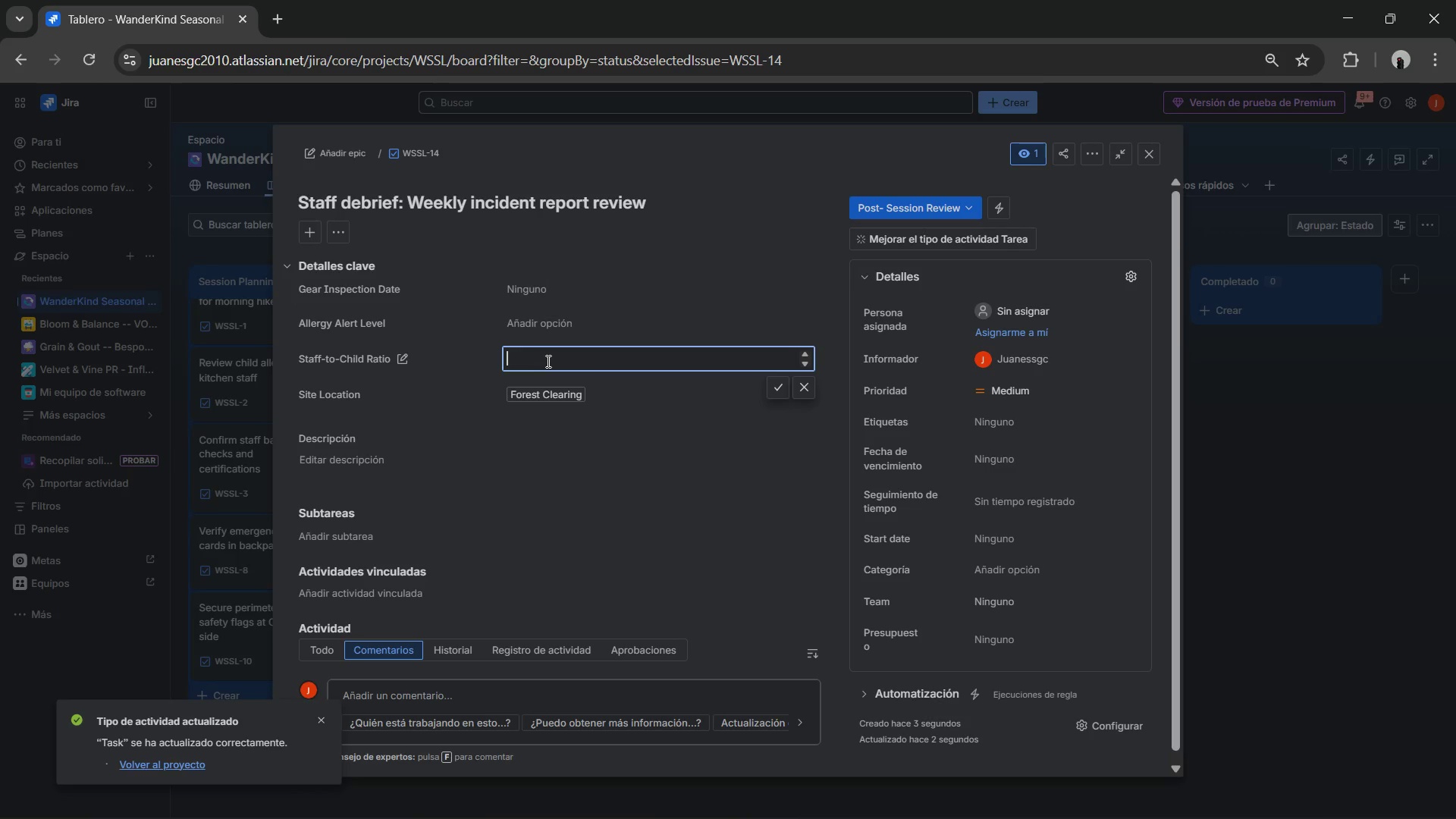 
key(Numpad4)
 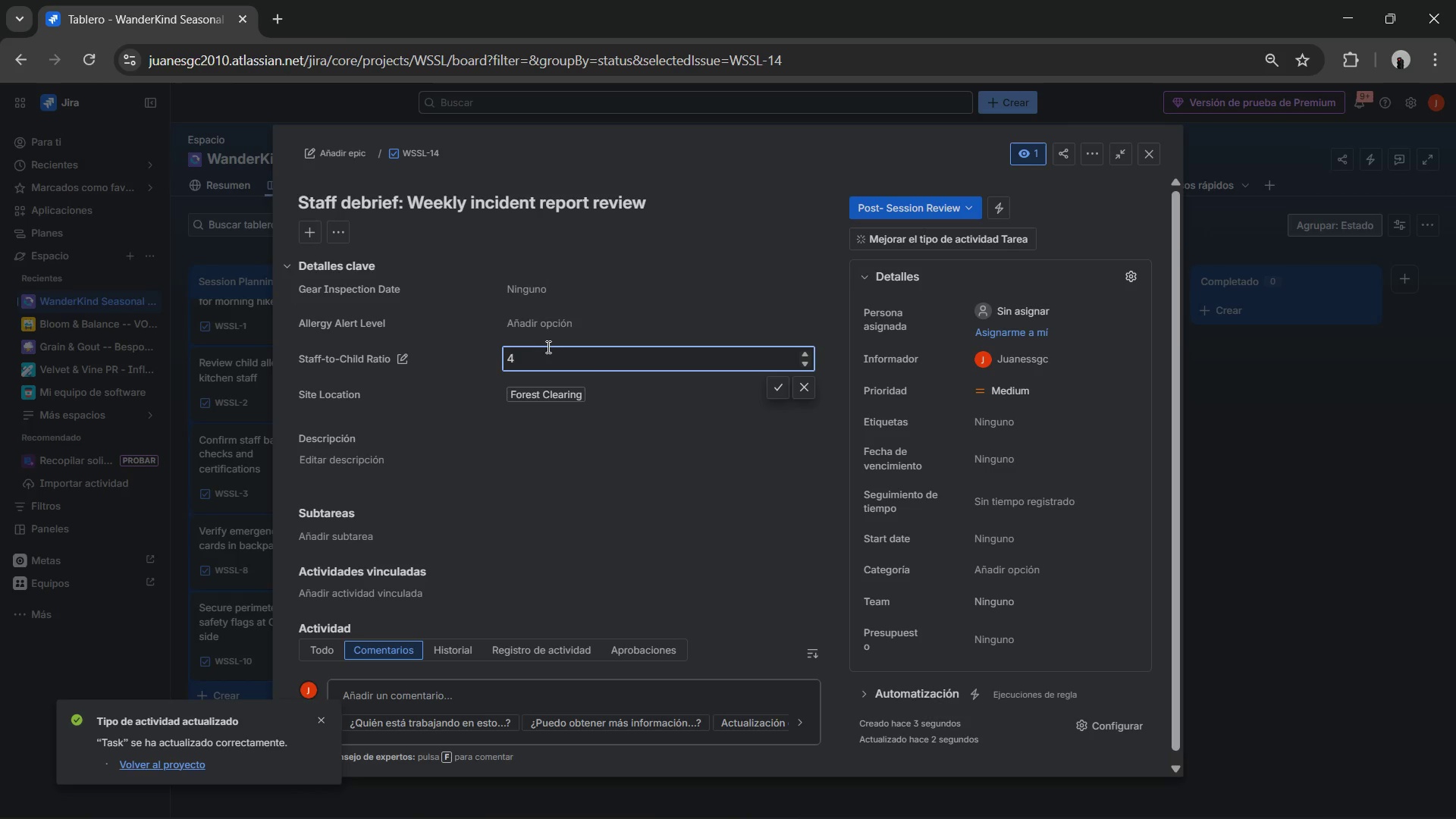 
left_click([551, 324])
 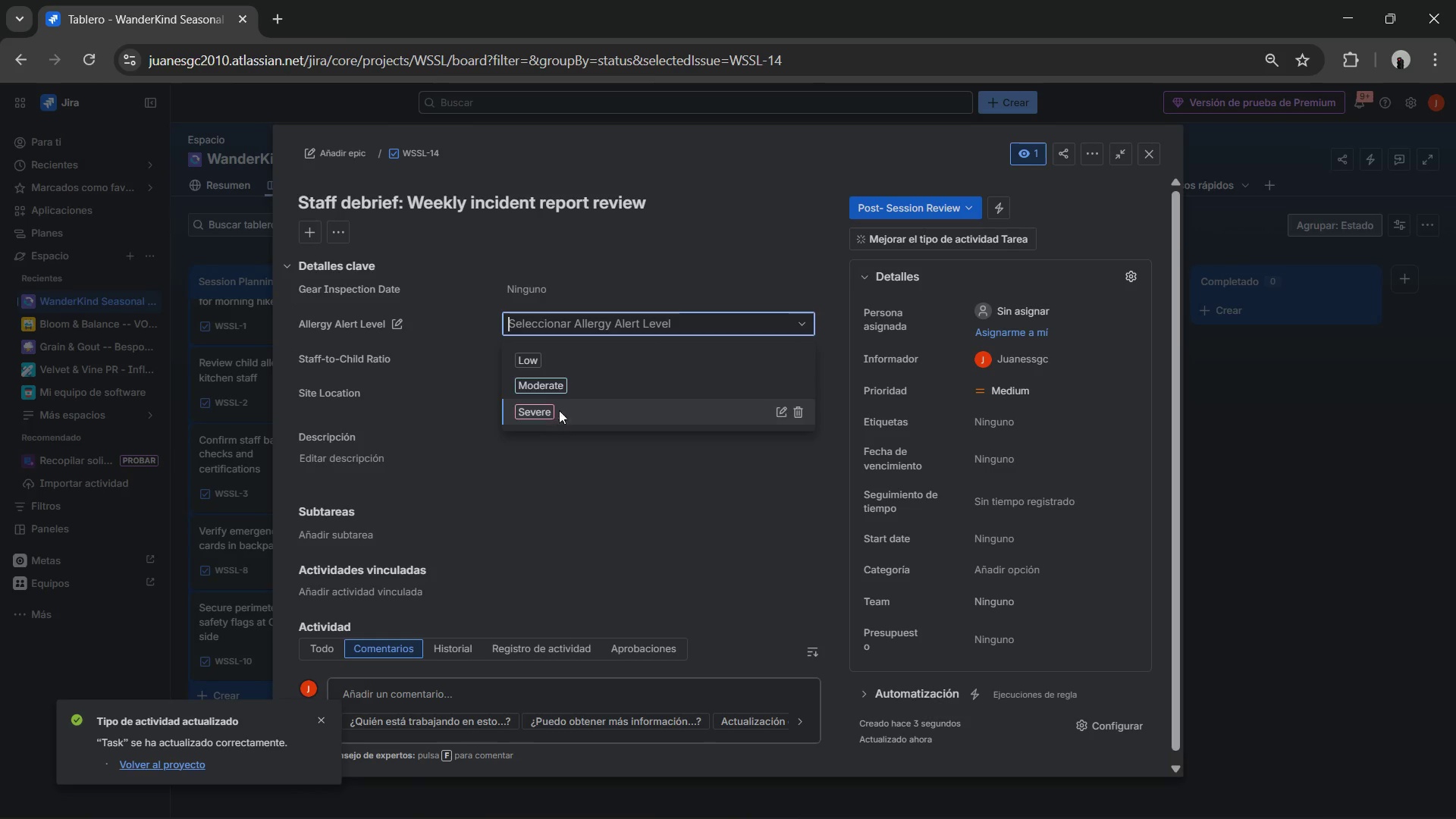 
left_click([560, 297])
 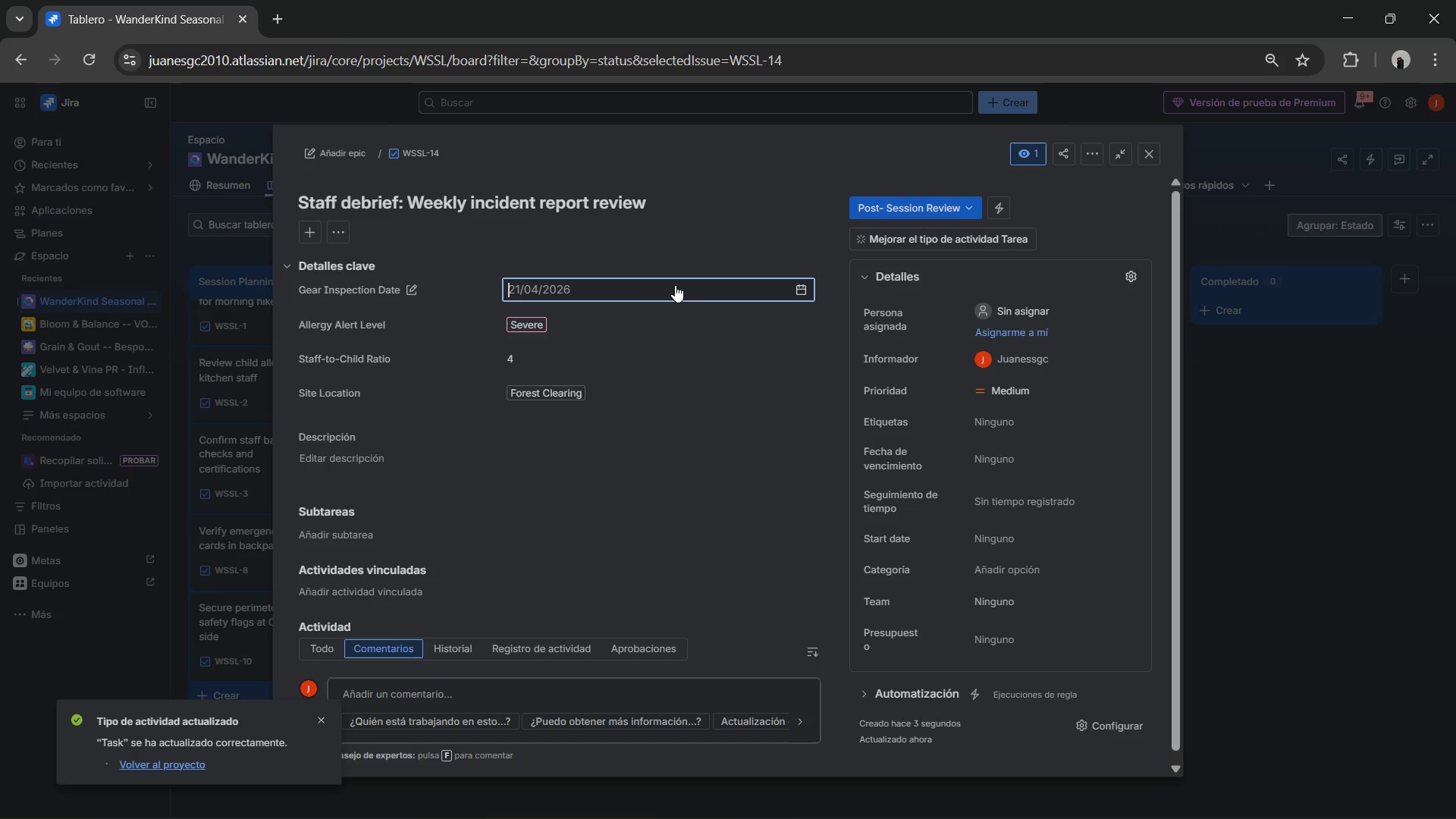 
left_click([802, 285])
 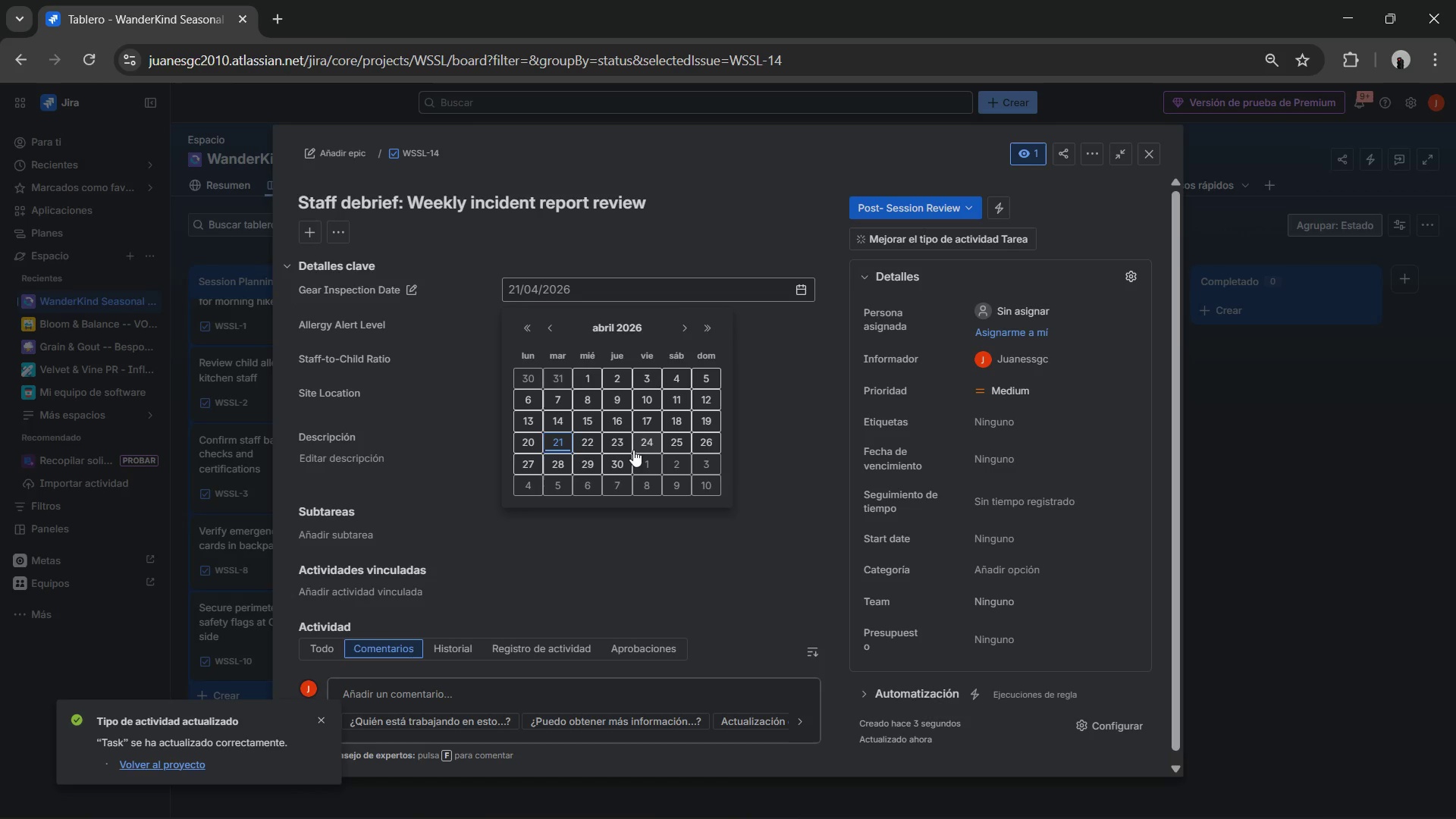 
left_click([644, 445])
 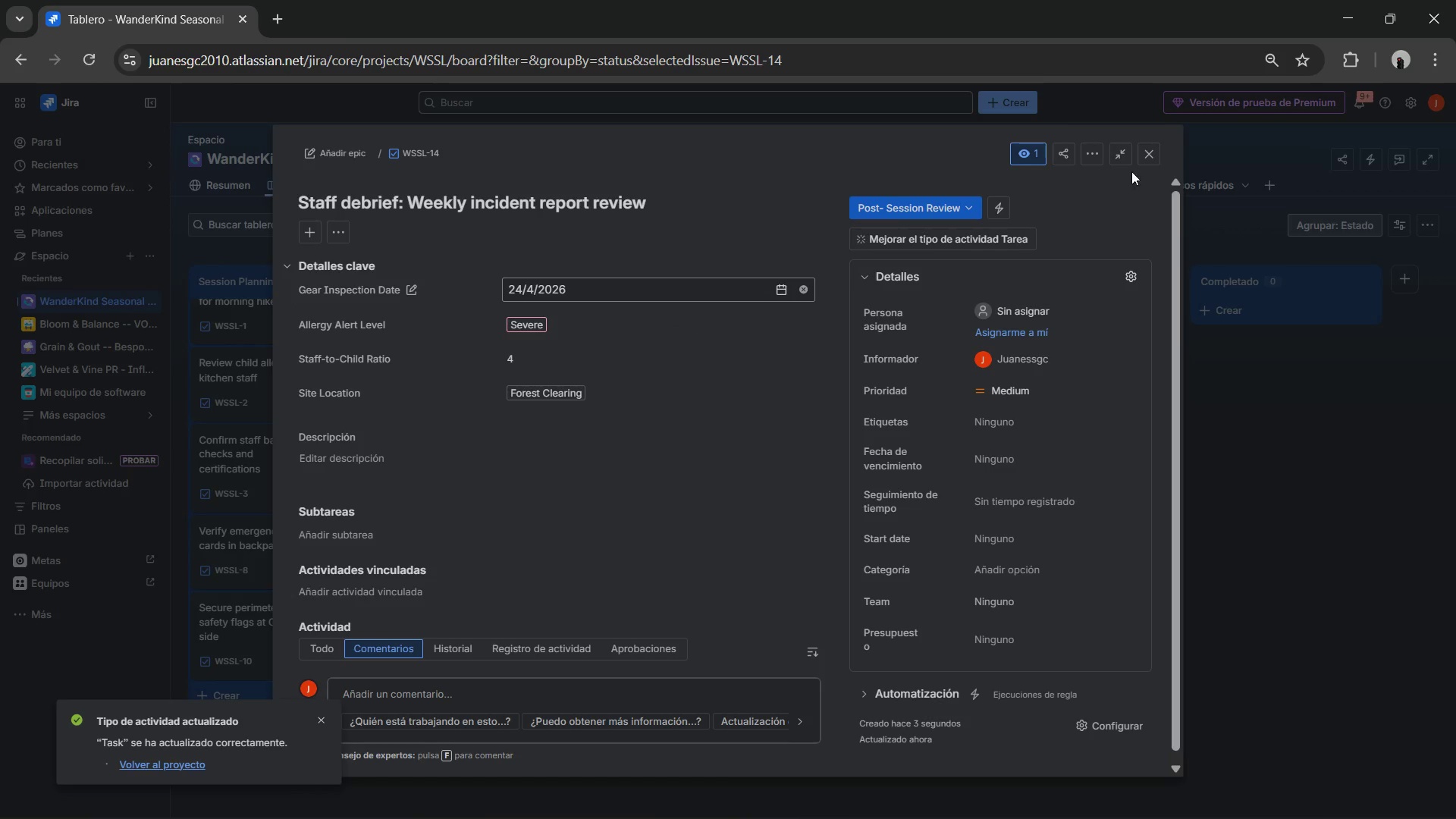 
left_click([1148, 152])
 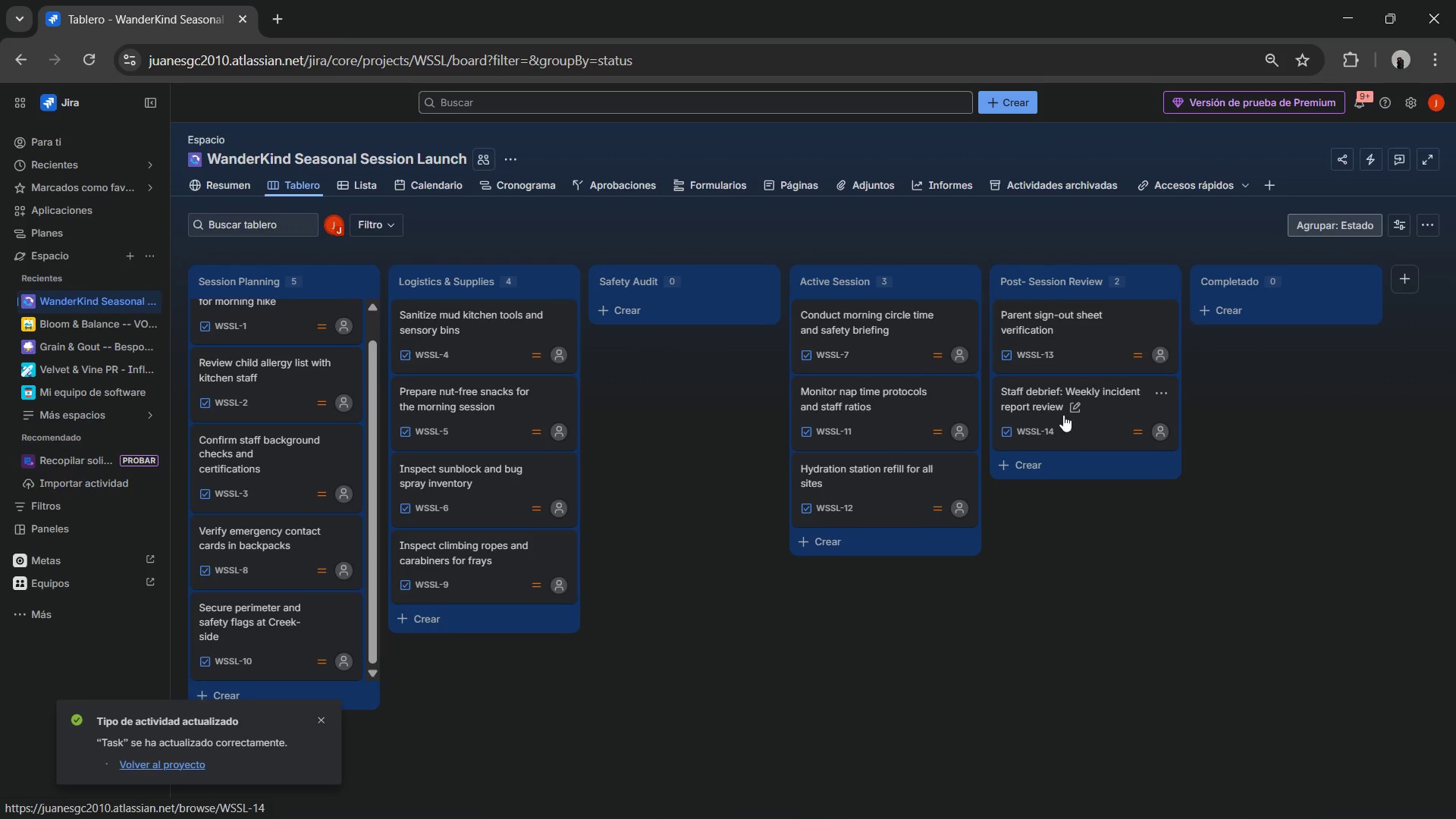 
wait(5.97)
 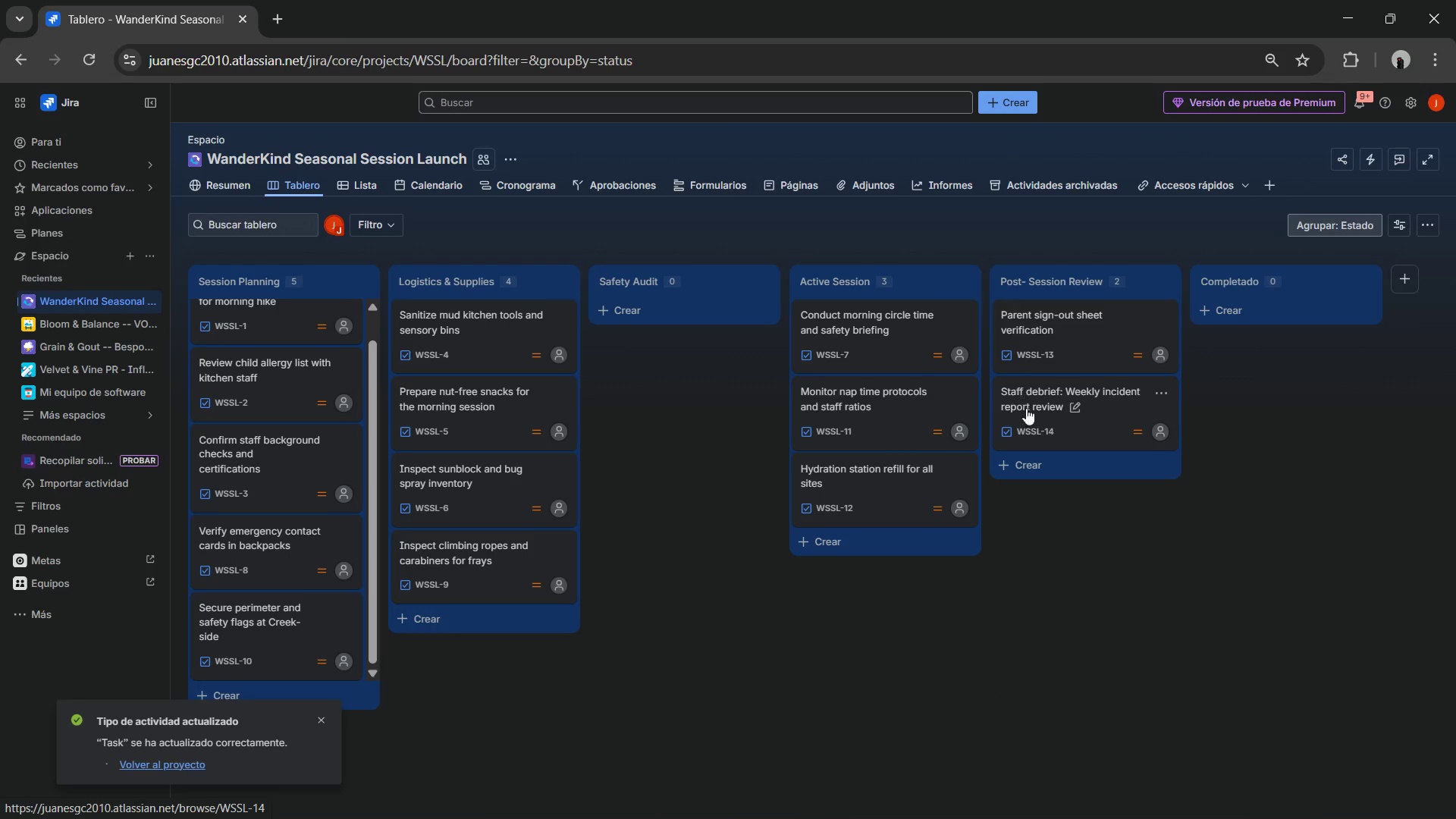 
left_click([1250, 309])
 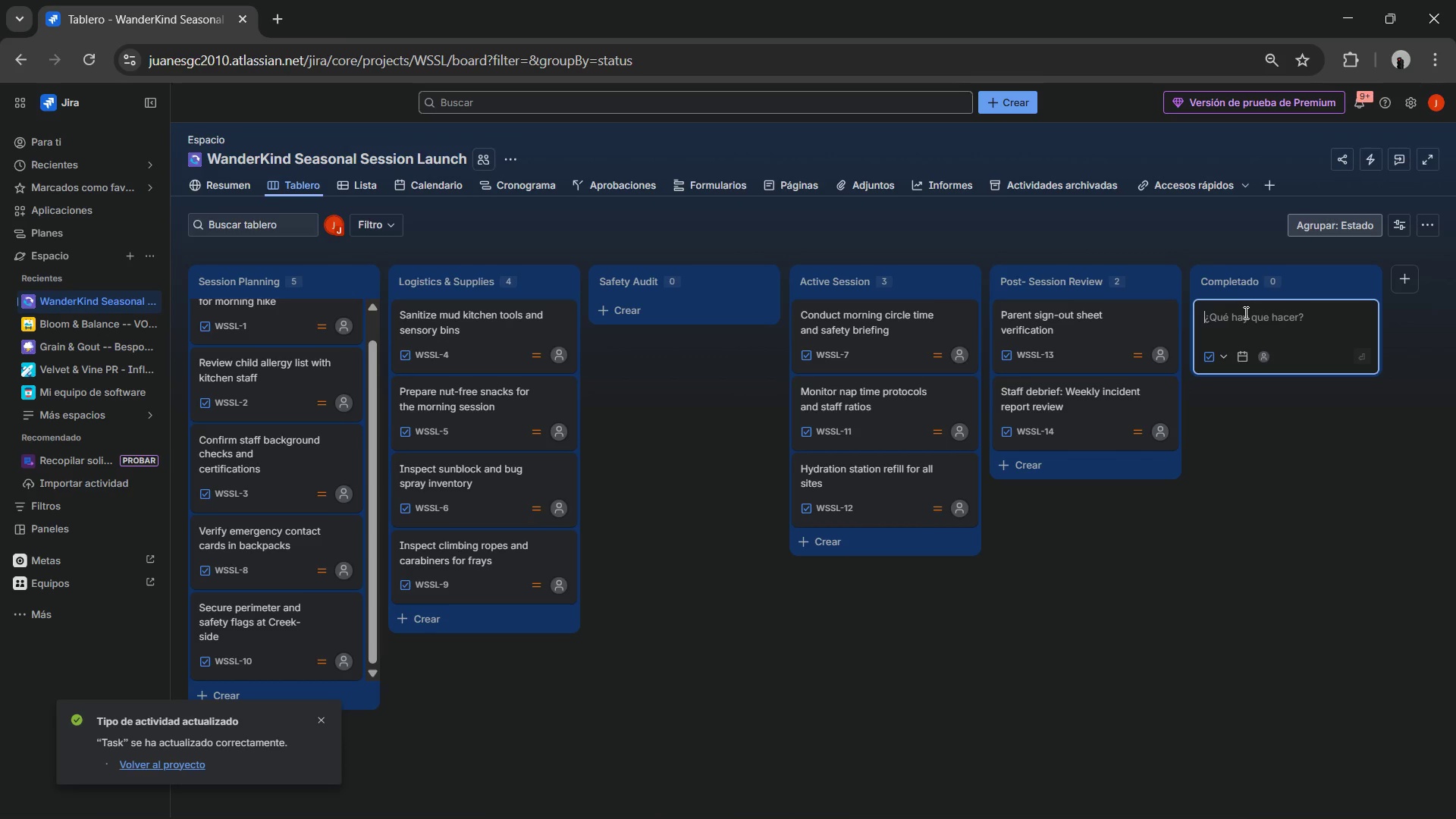 
left_click([1244, 312])
 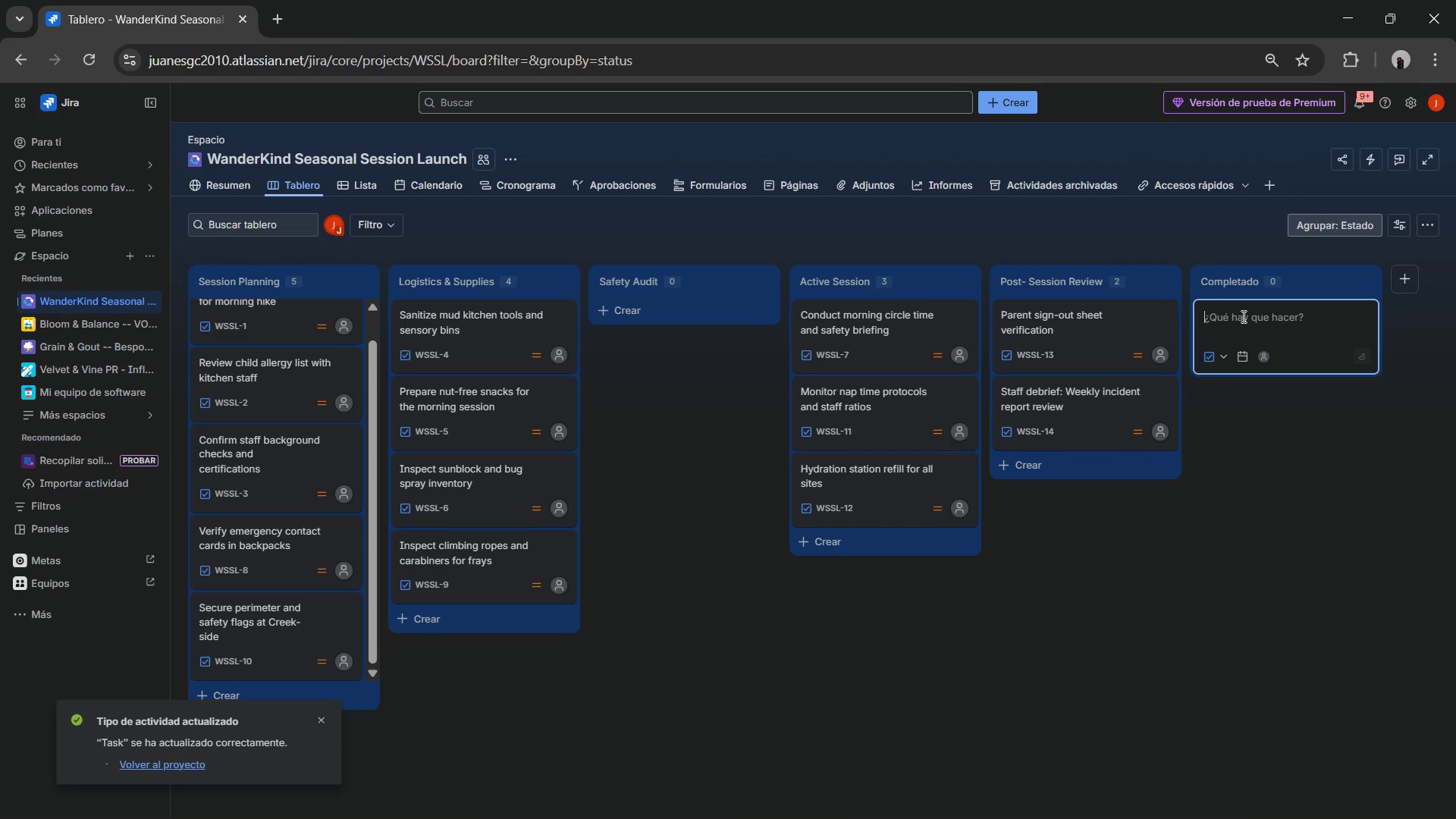 
type(Sterilize portable toilets and washing stations)
 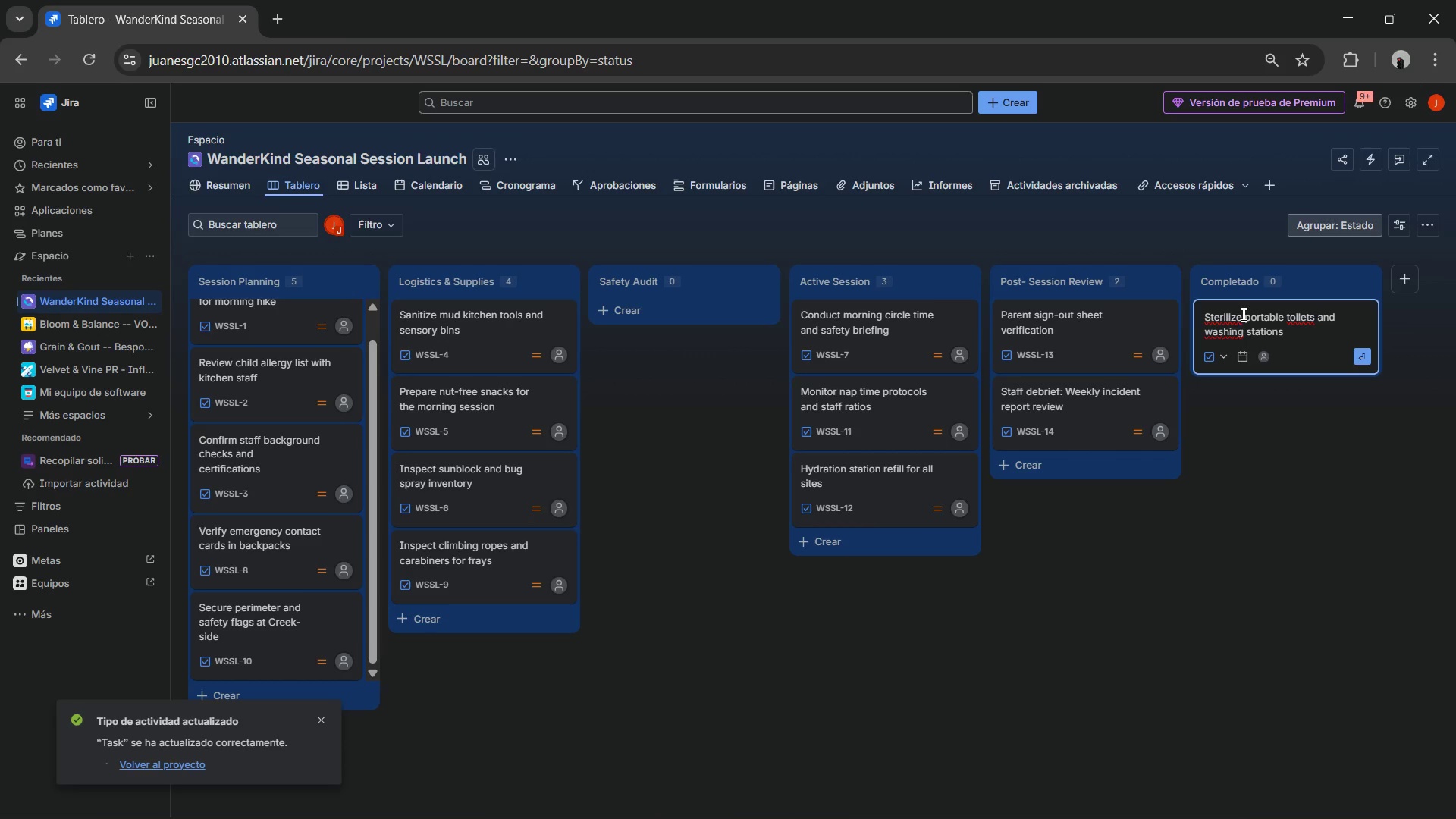 
key(Enter)
 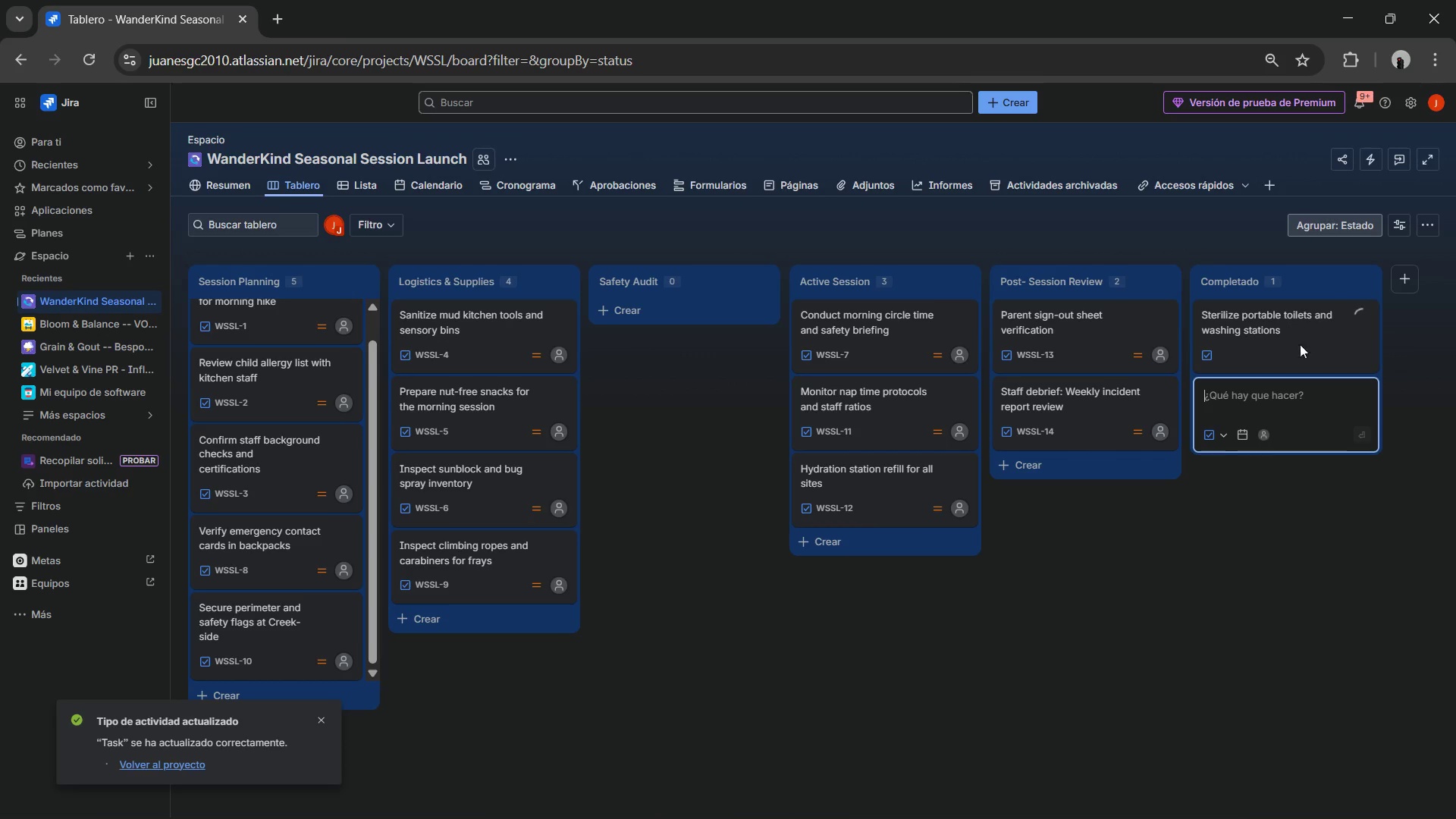 
left_click([1260, 318])
 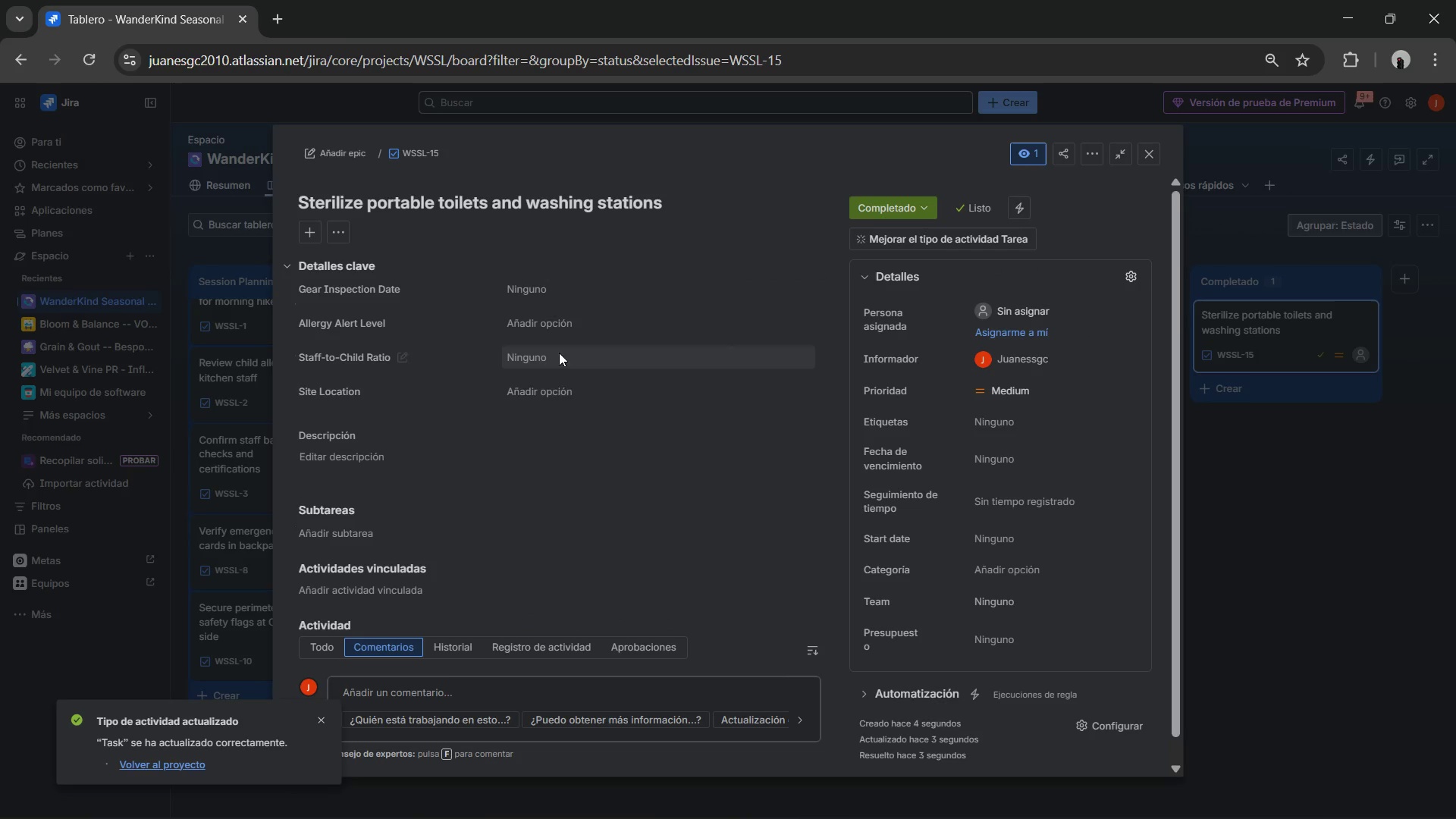 
left_click([517, 378])
 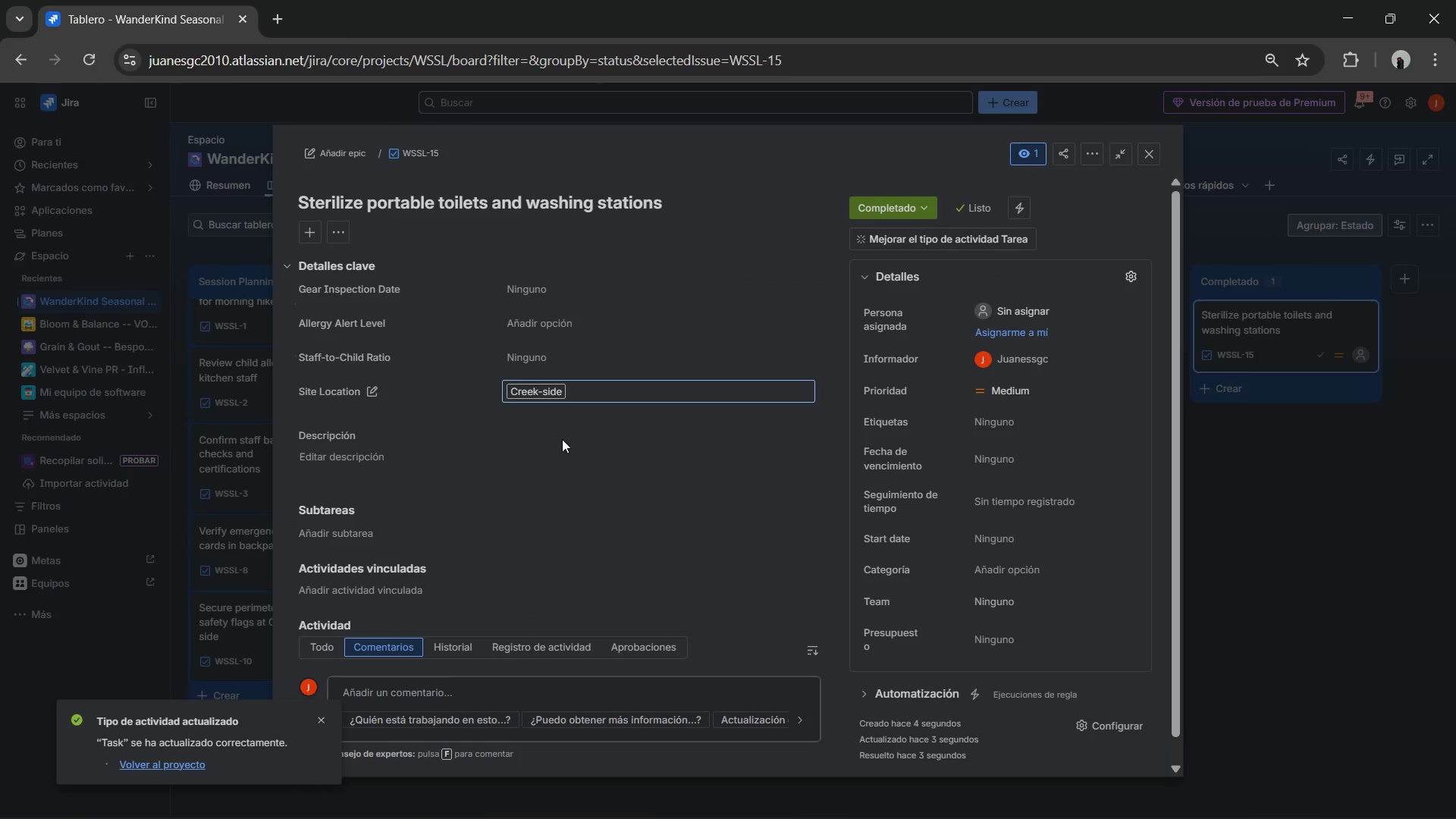 
left_click([552, 360])
 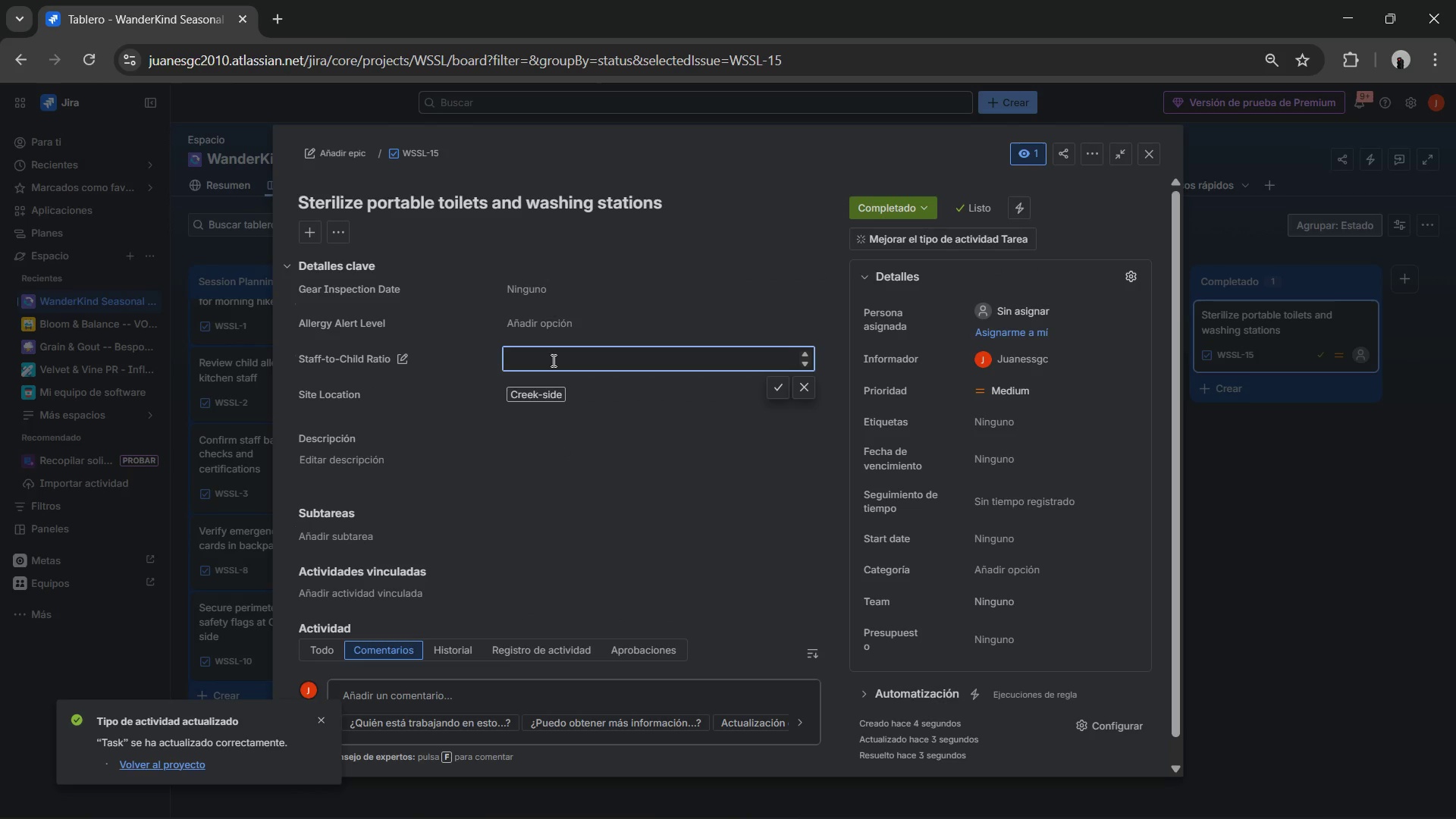 
key(Numpad5)
 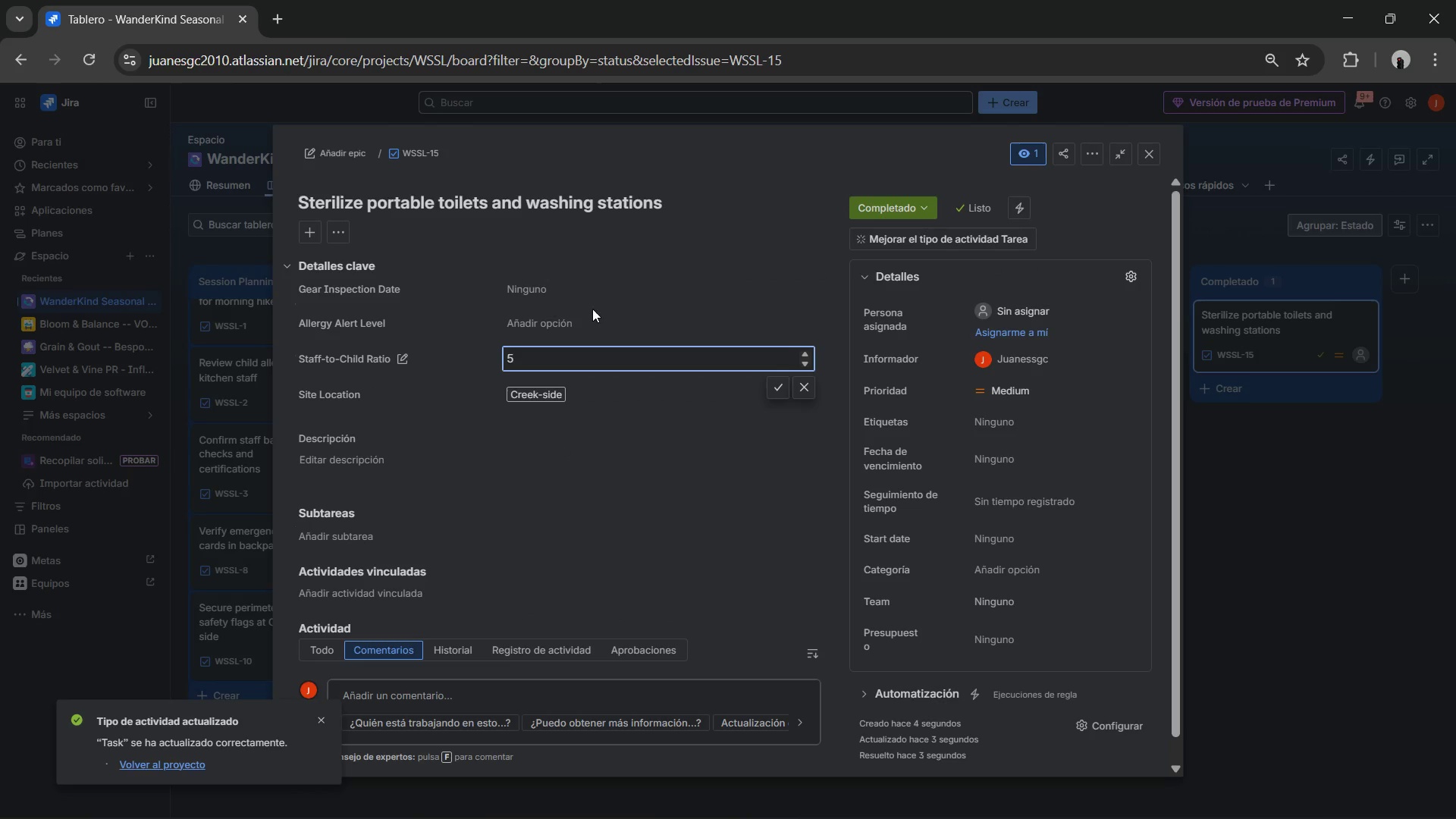 
left_click([587, 323])
 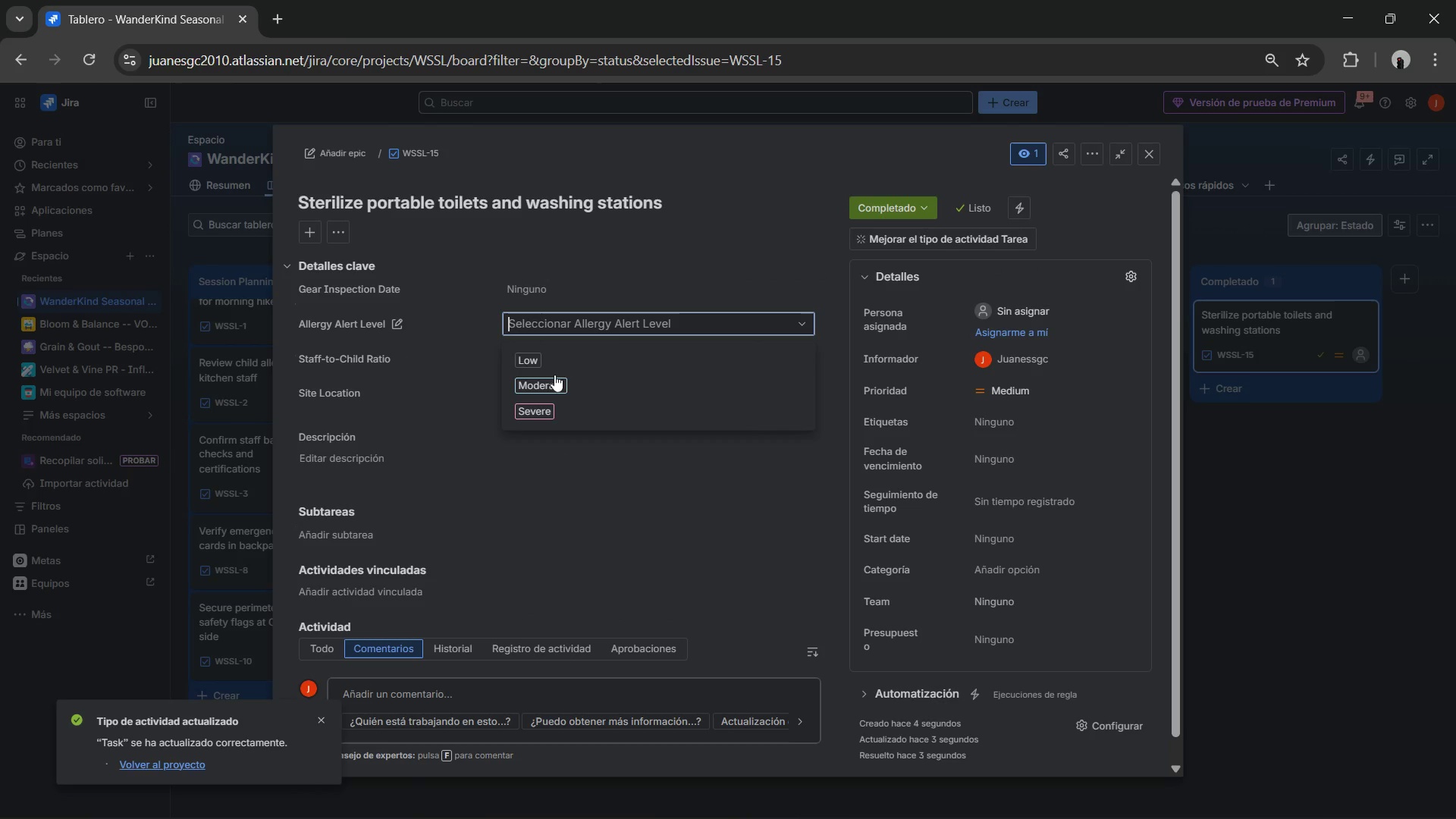 
left_click([547, 365])
 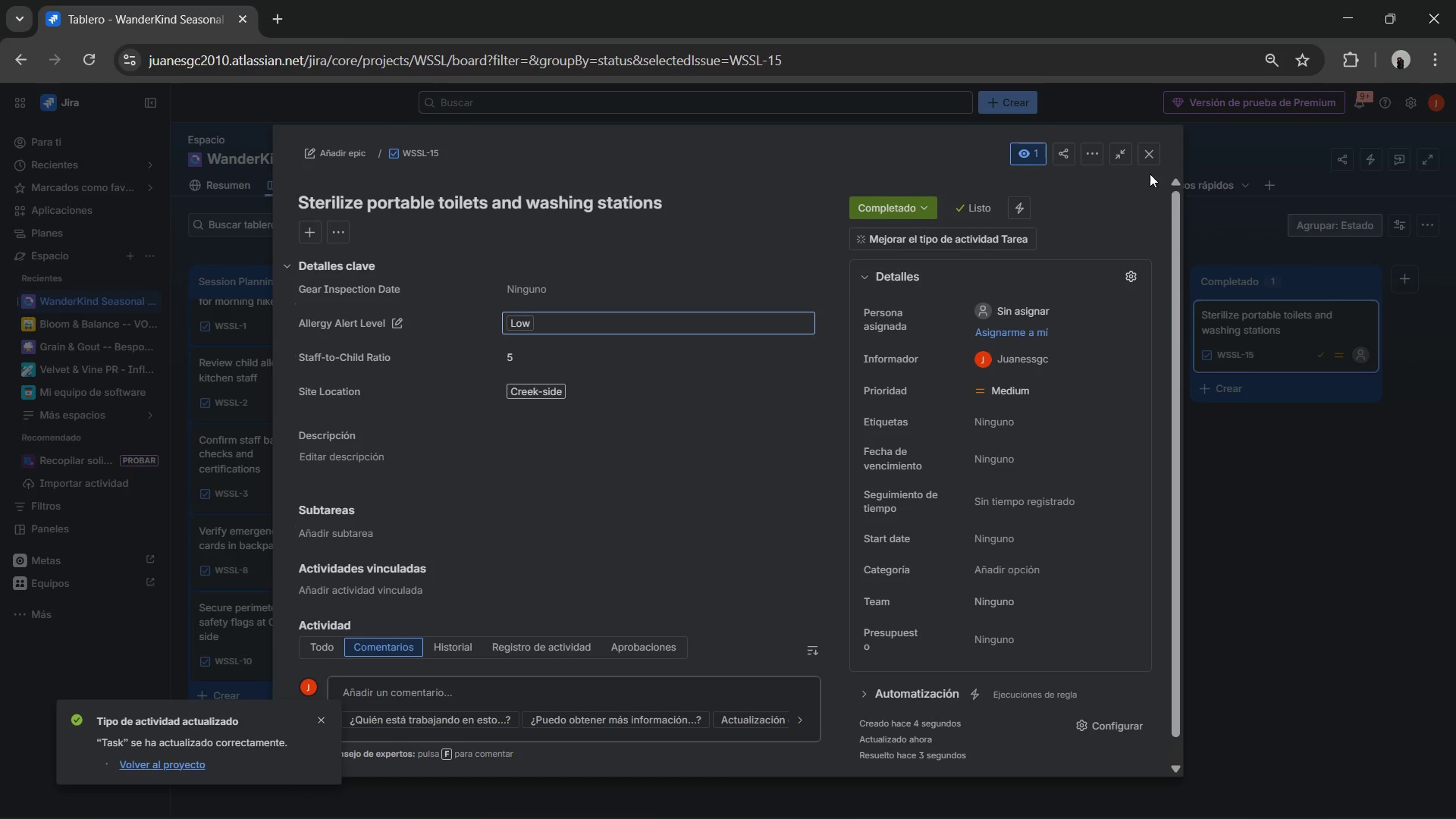 
left_click([1151, 158])
 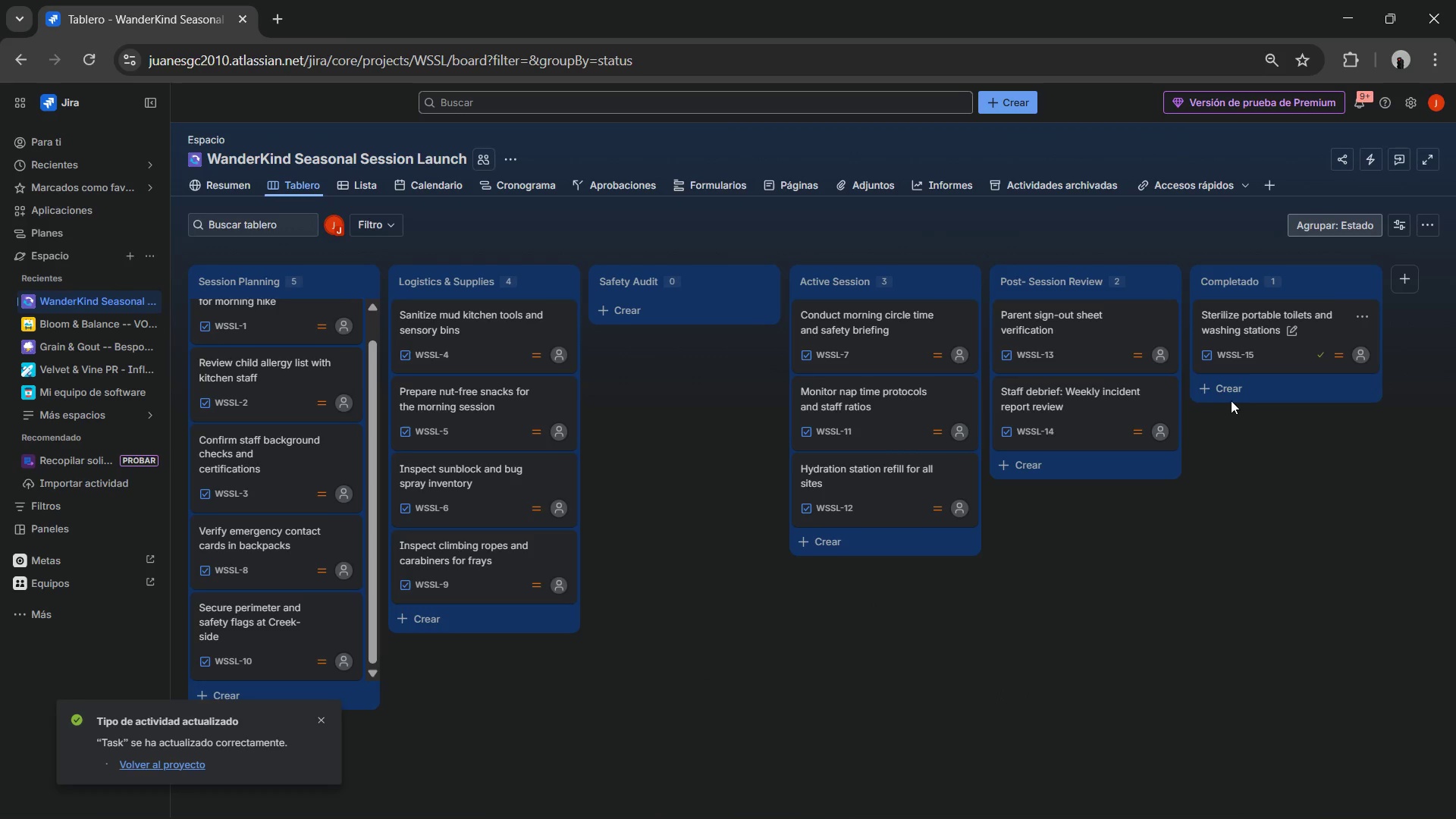 
left_click([1233, 396])
 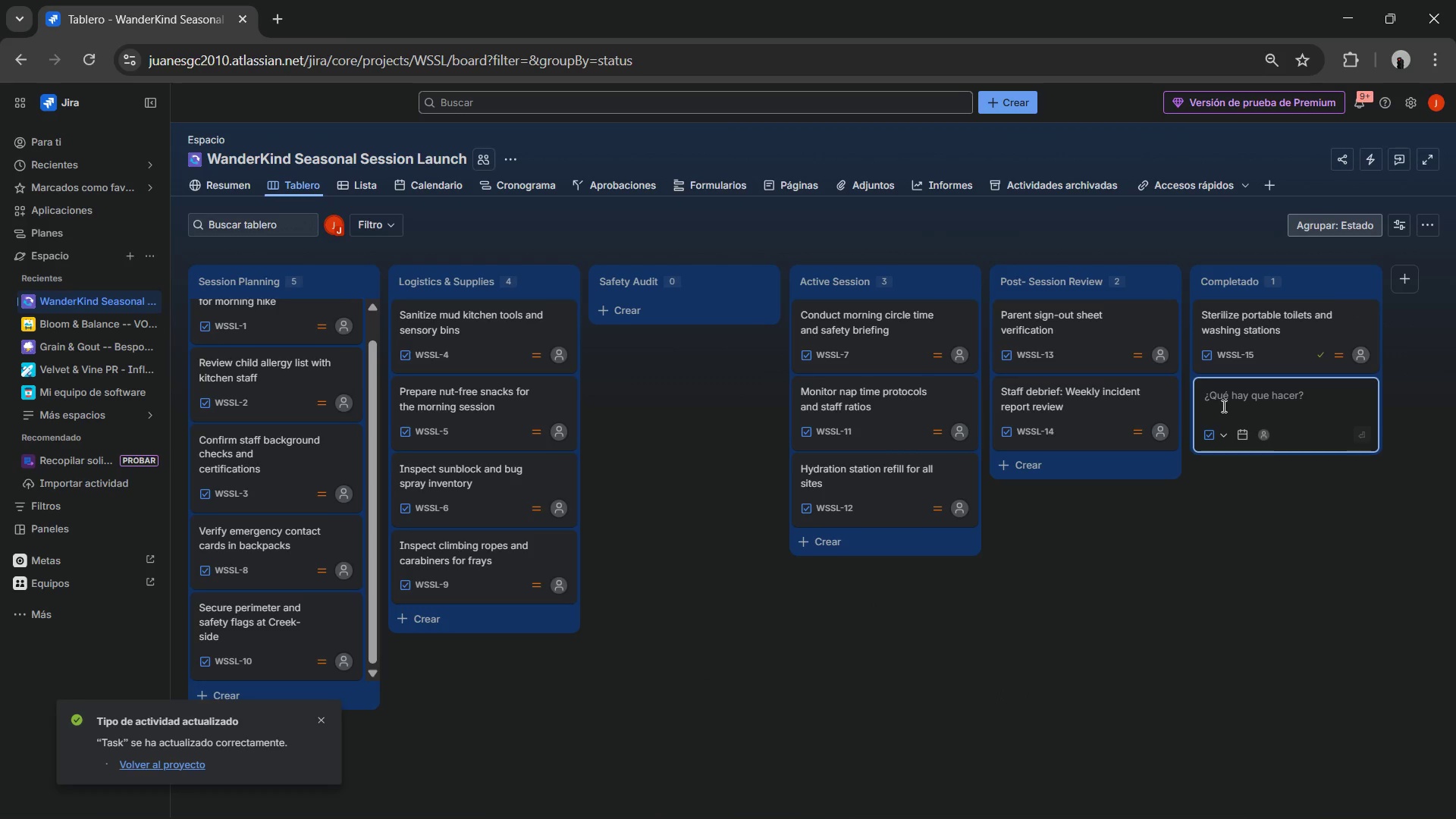 
left_click([1222, 406])
 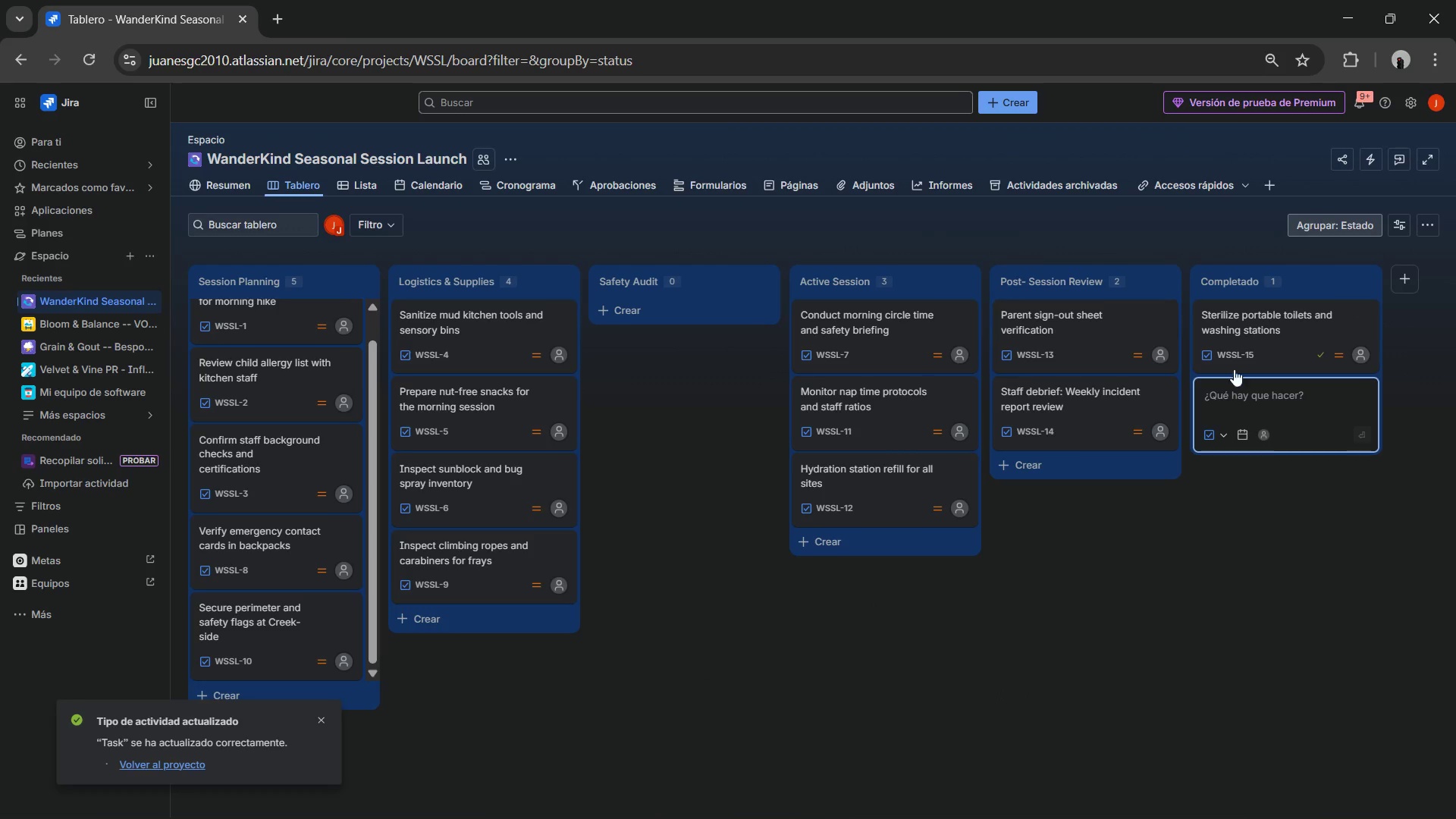 
left_click([1247, 318])
 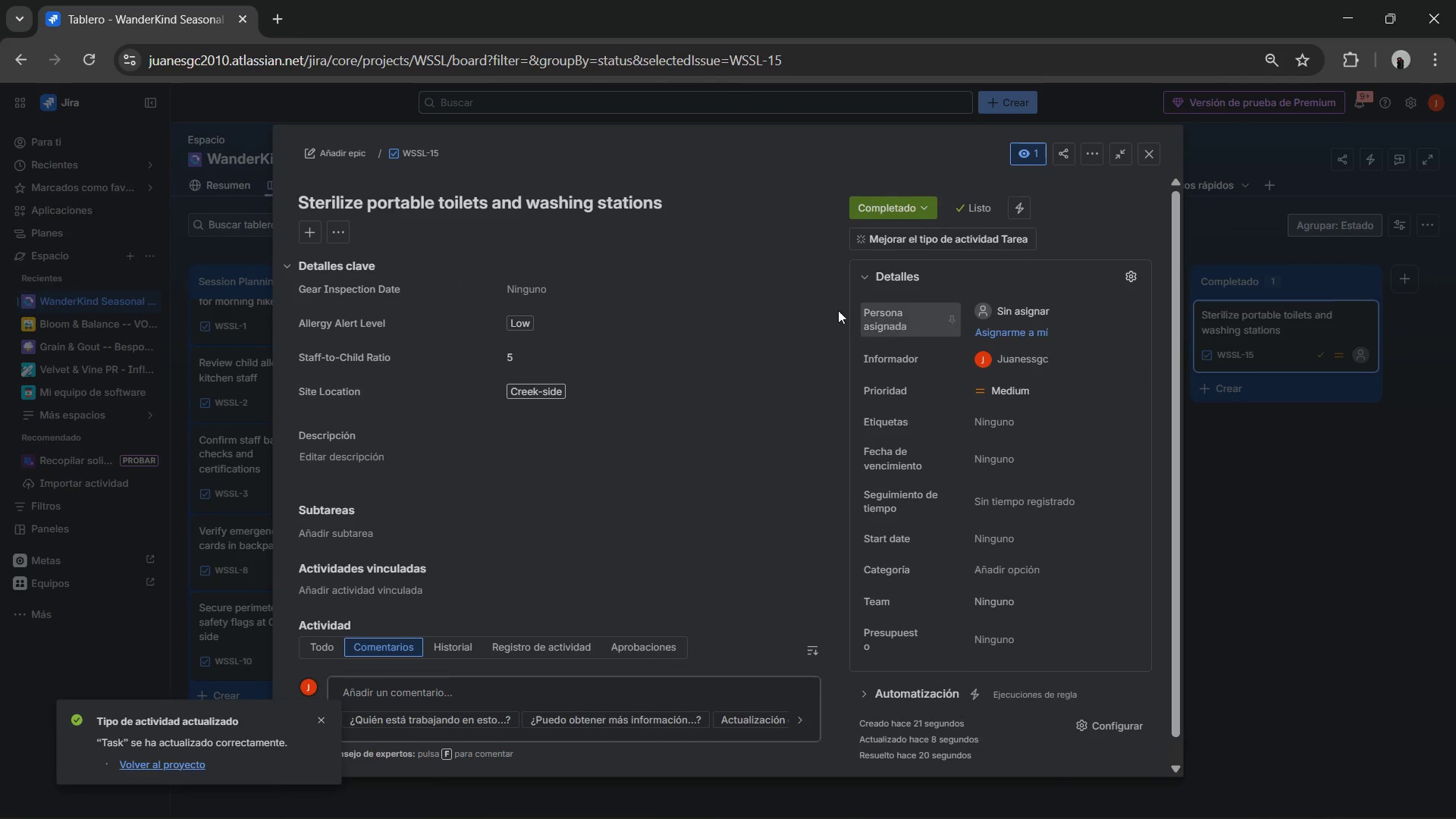 
left_click([588, 279])
 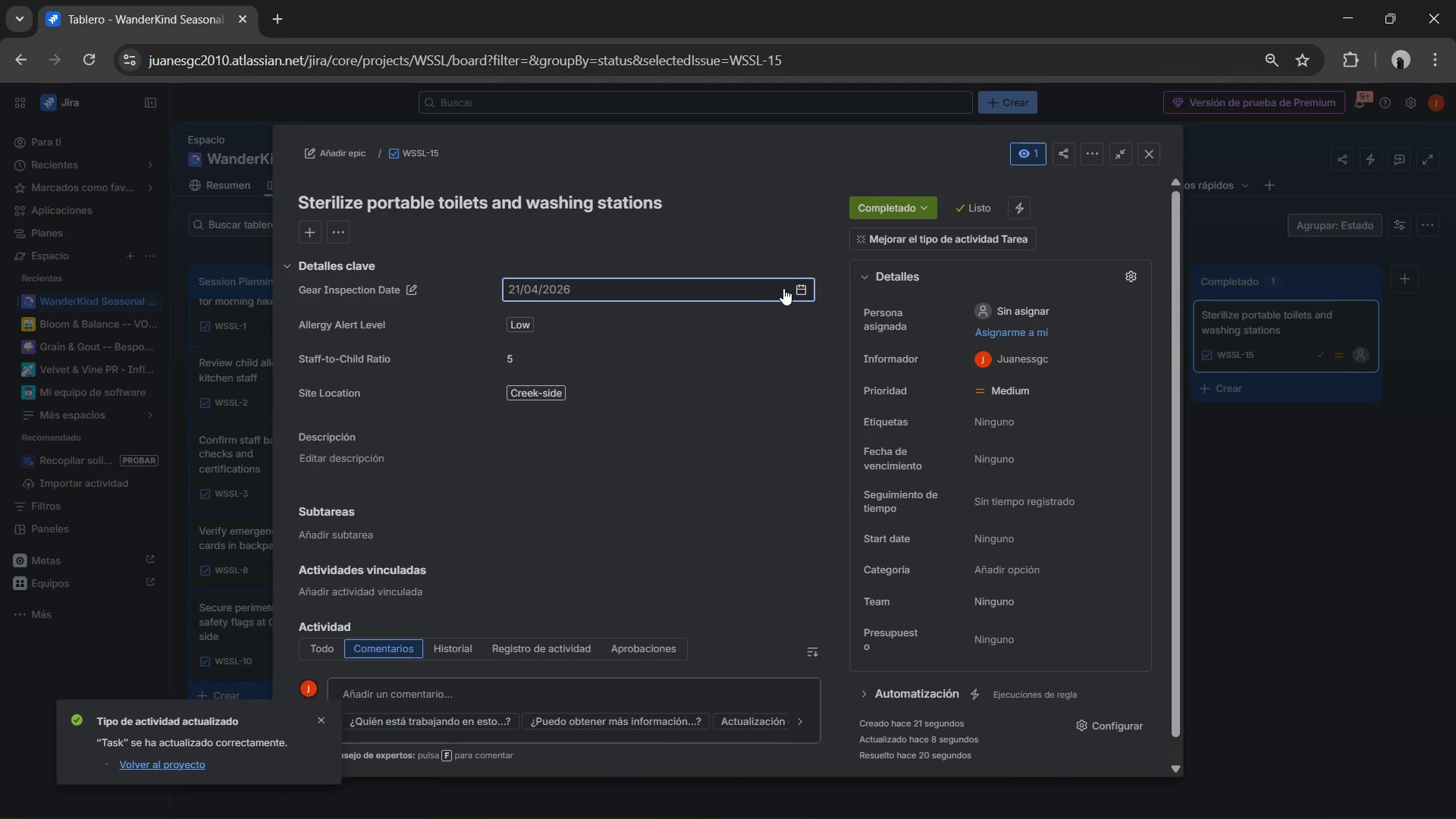 
left_click([789, 291])
 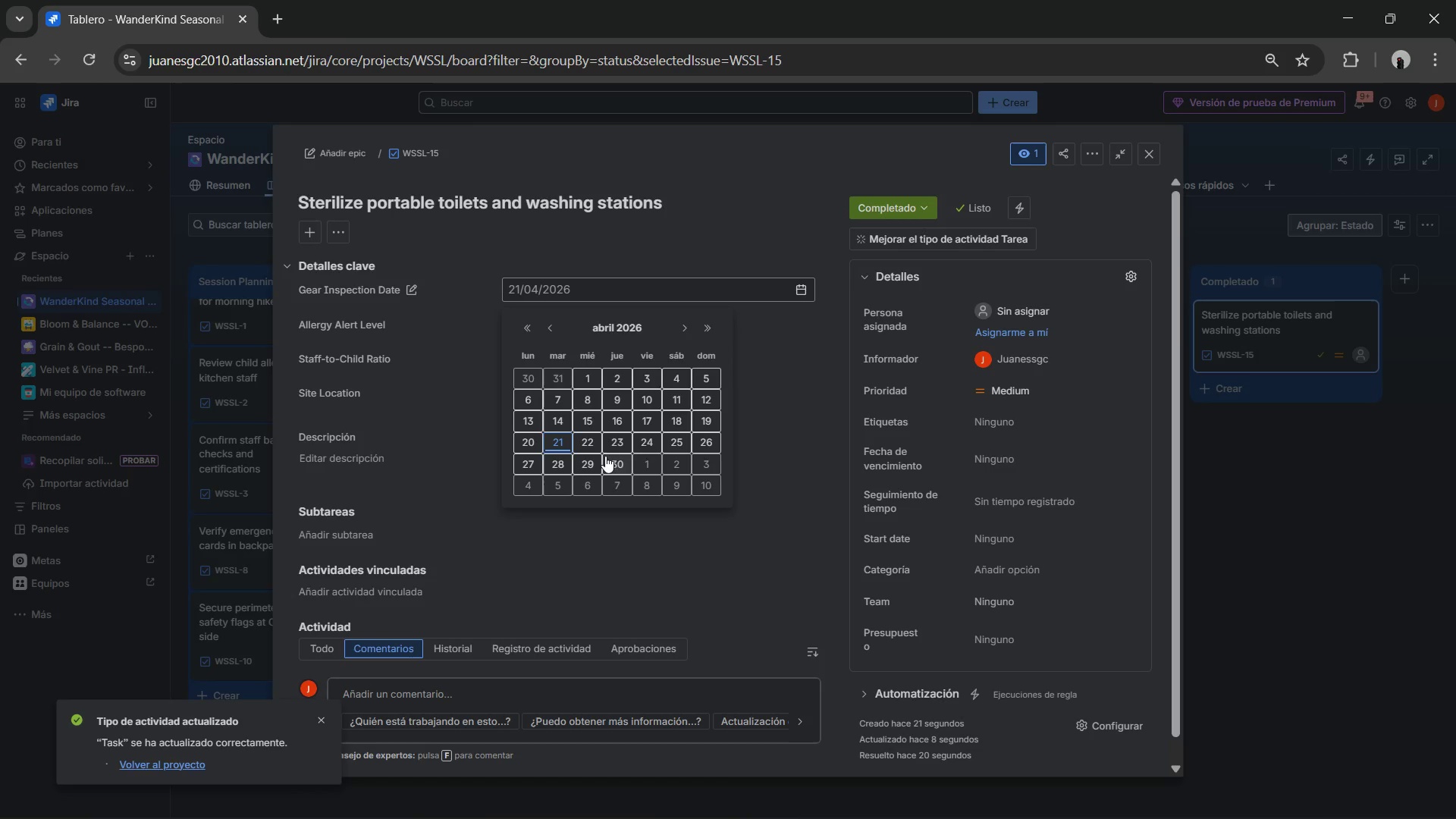 
left_click([645, 440])
 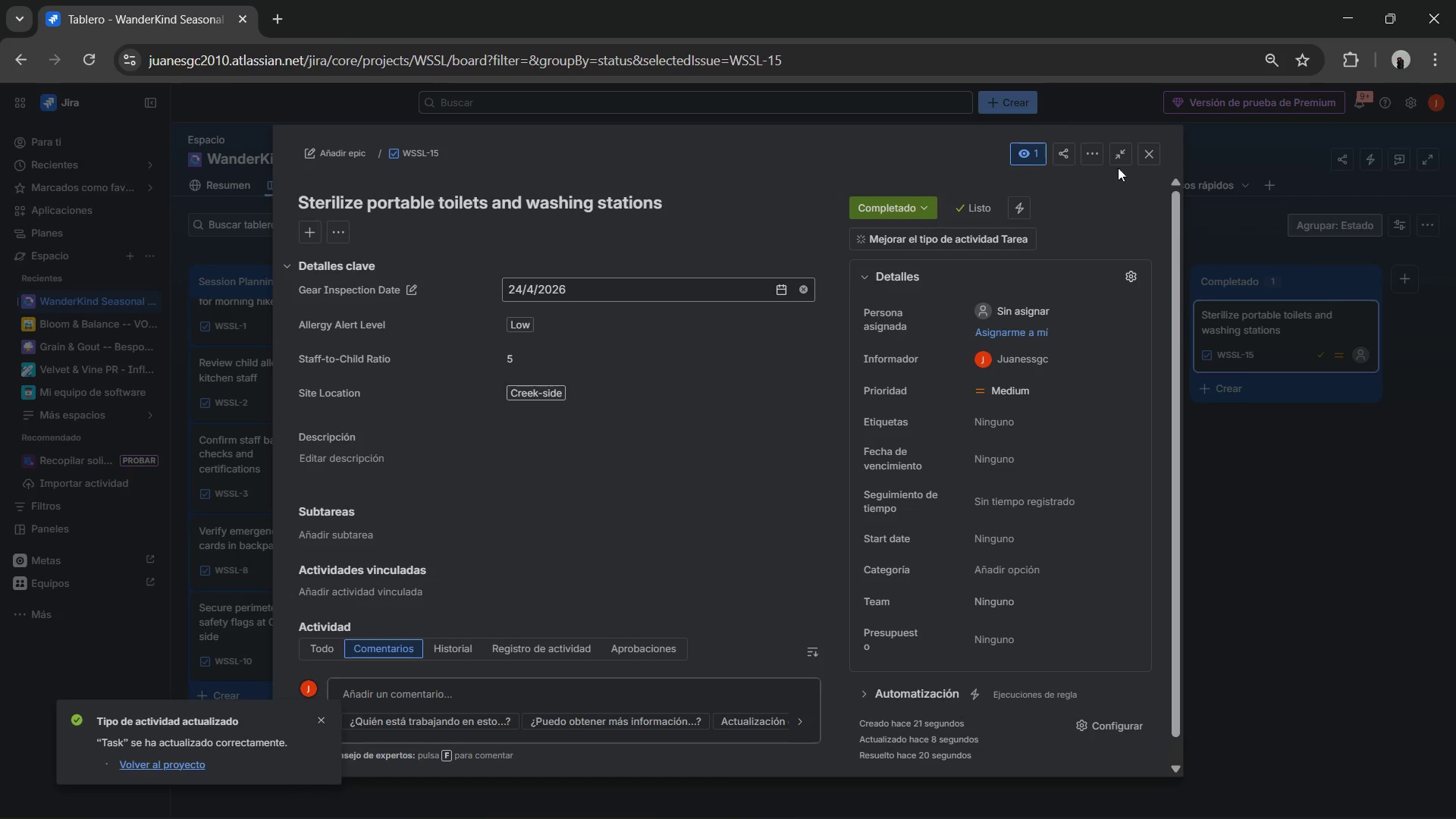 
left_click([1142, 153])
 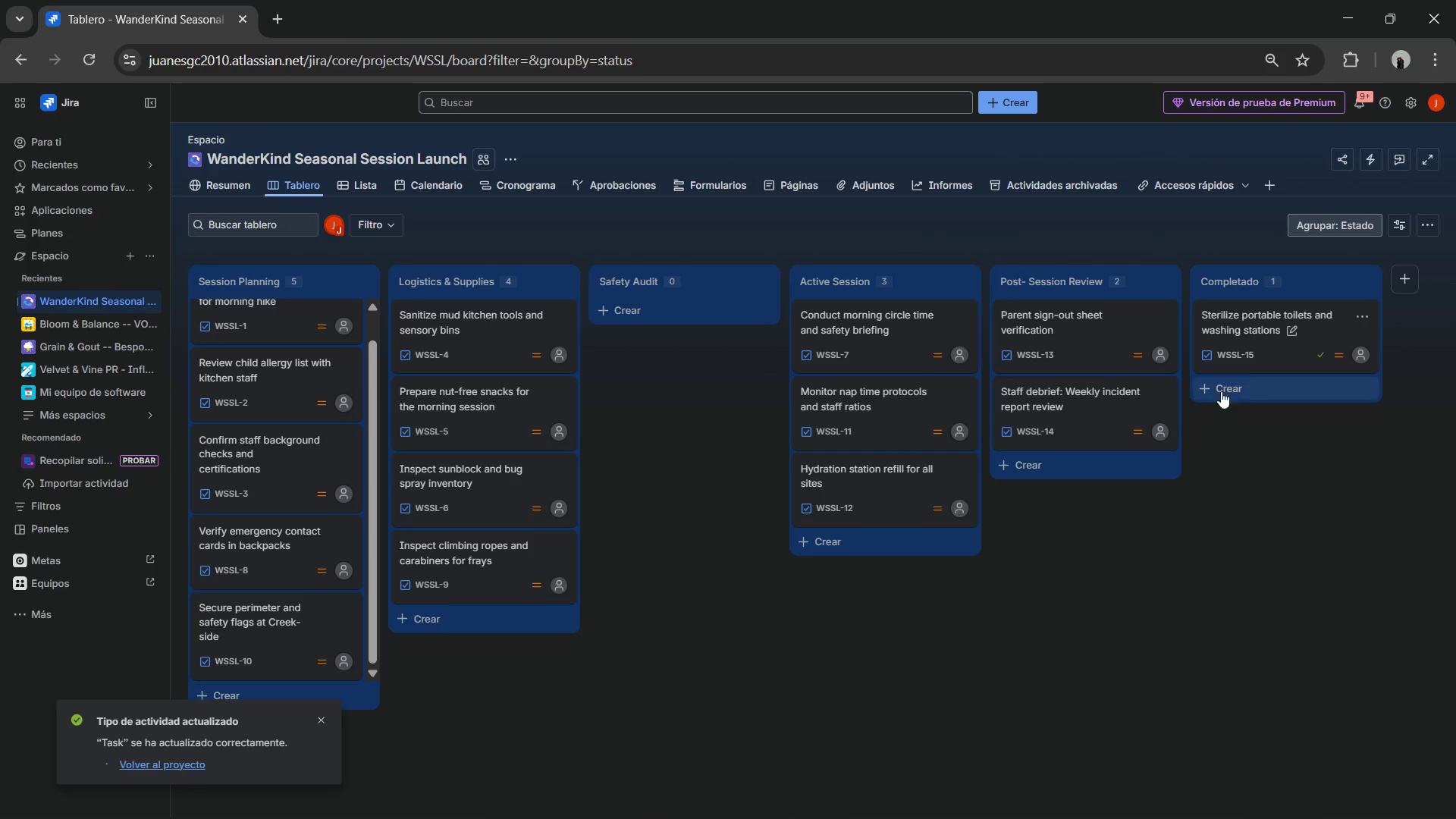 
left_click([1250, 384])
 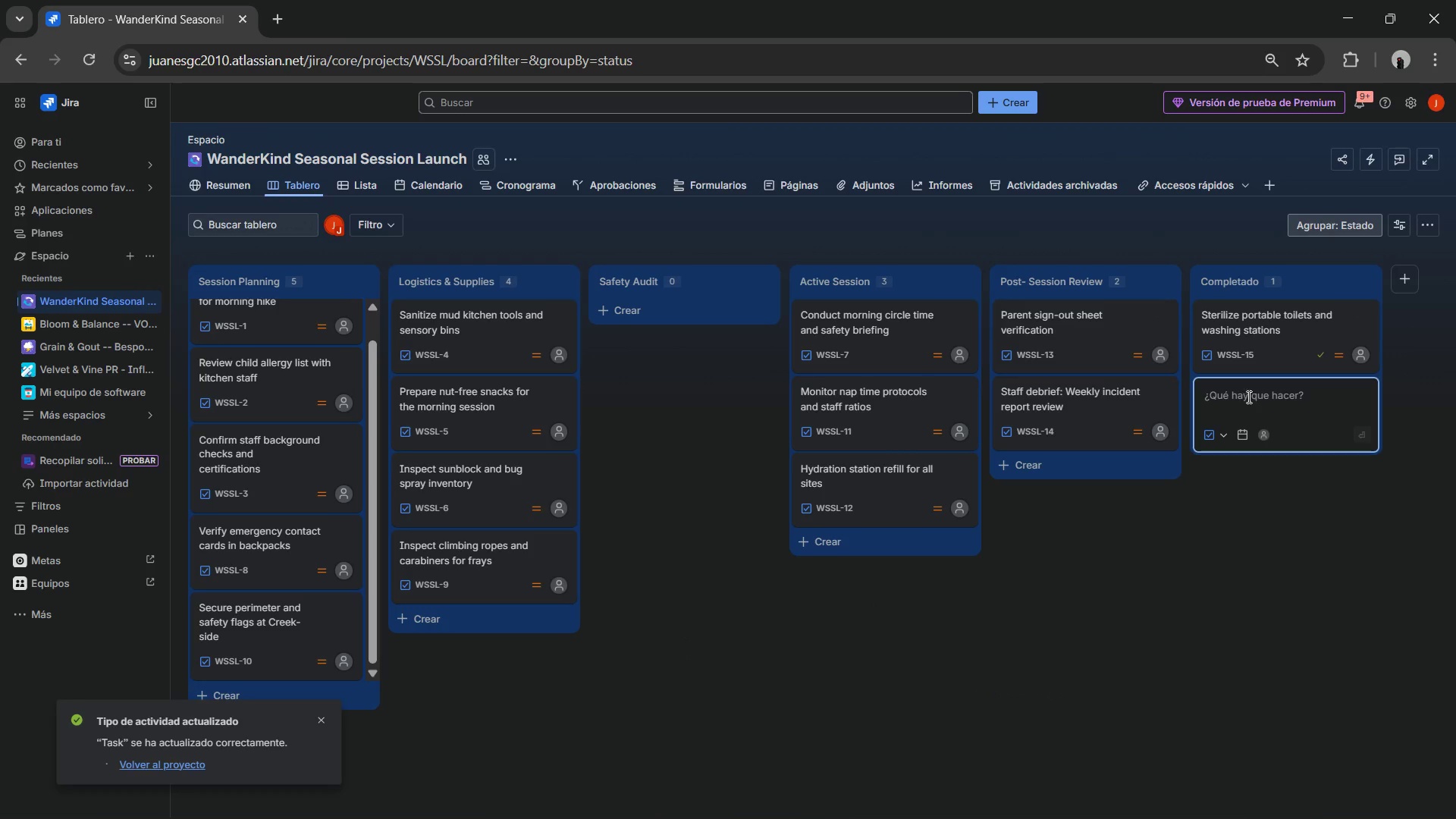 
left_click([1247, 400])
 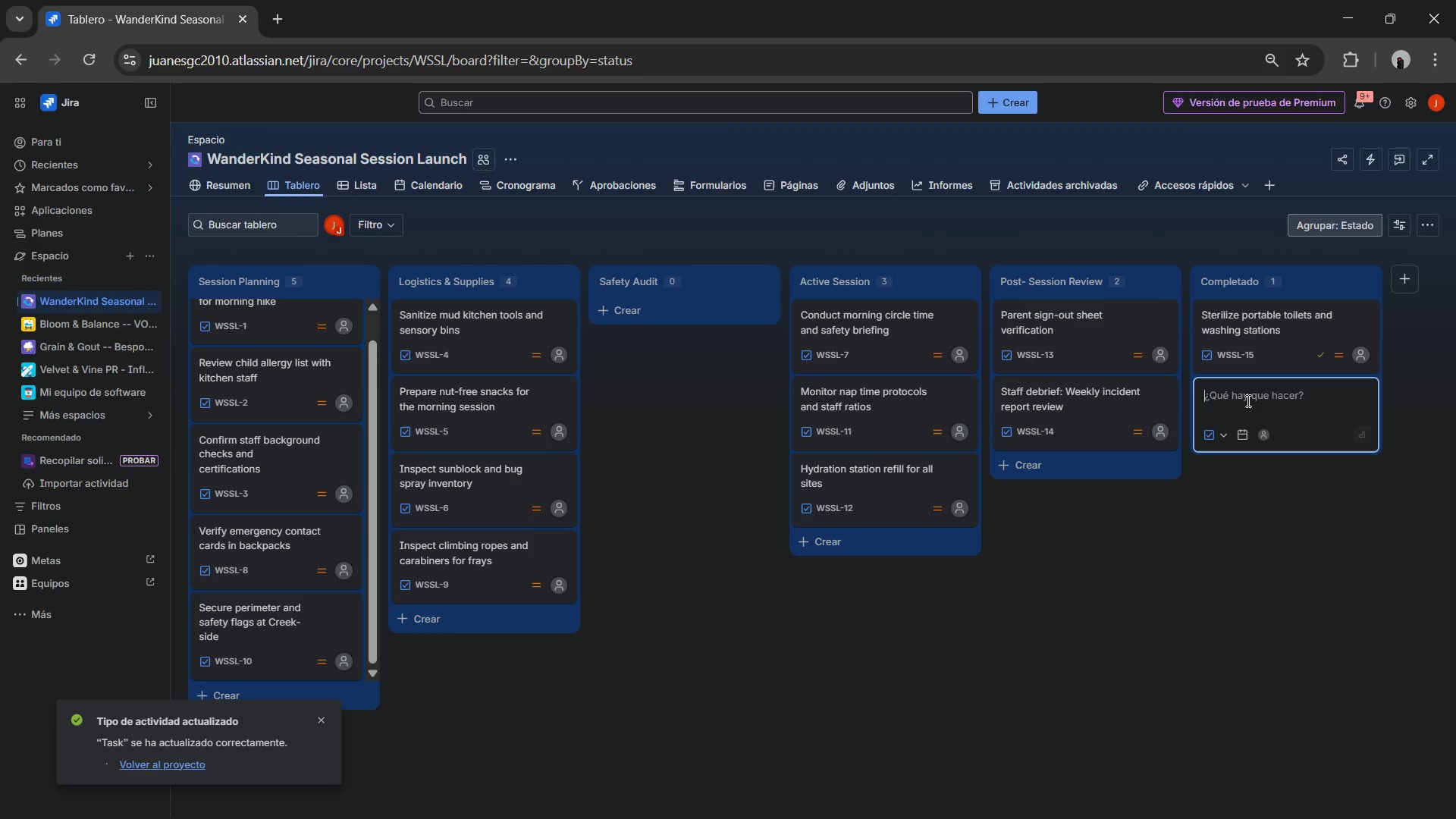 
type(Return al)
 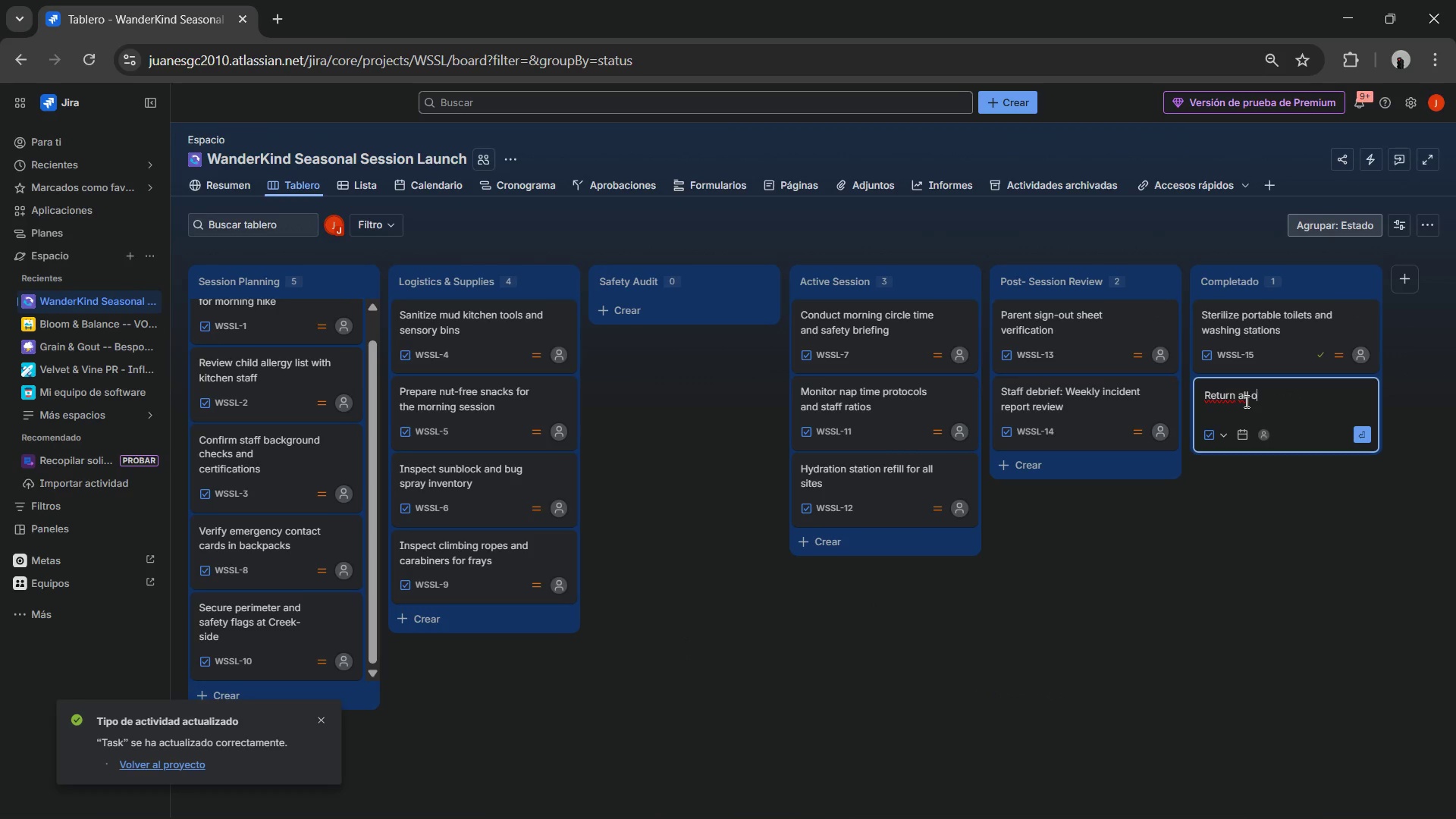 
 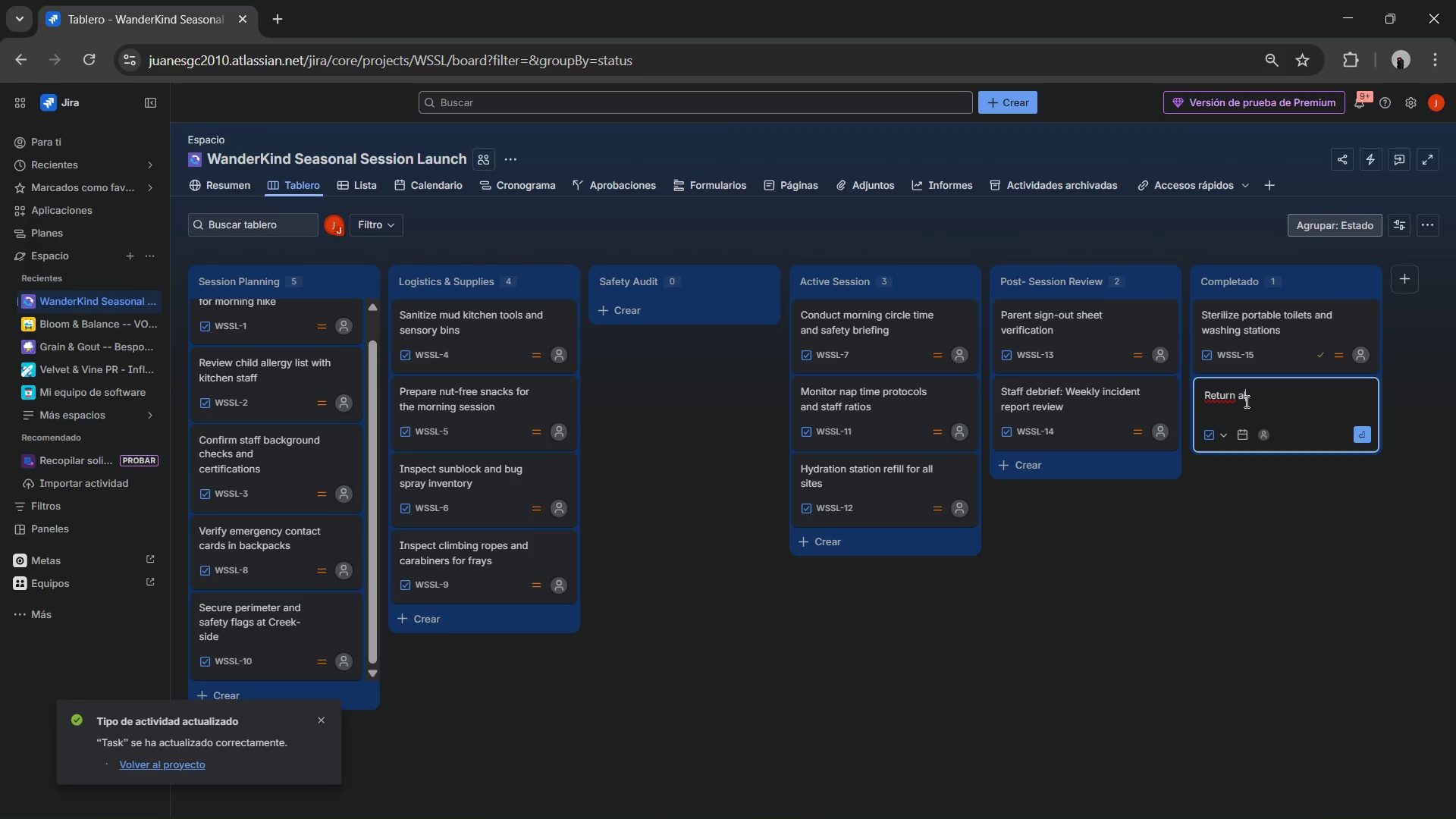 
type(l outdoor gear to central storage)
 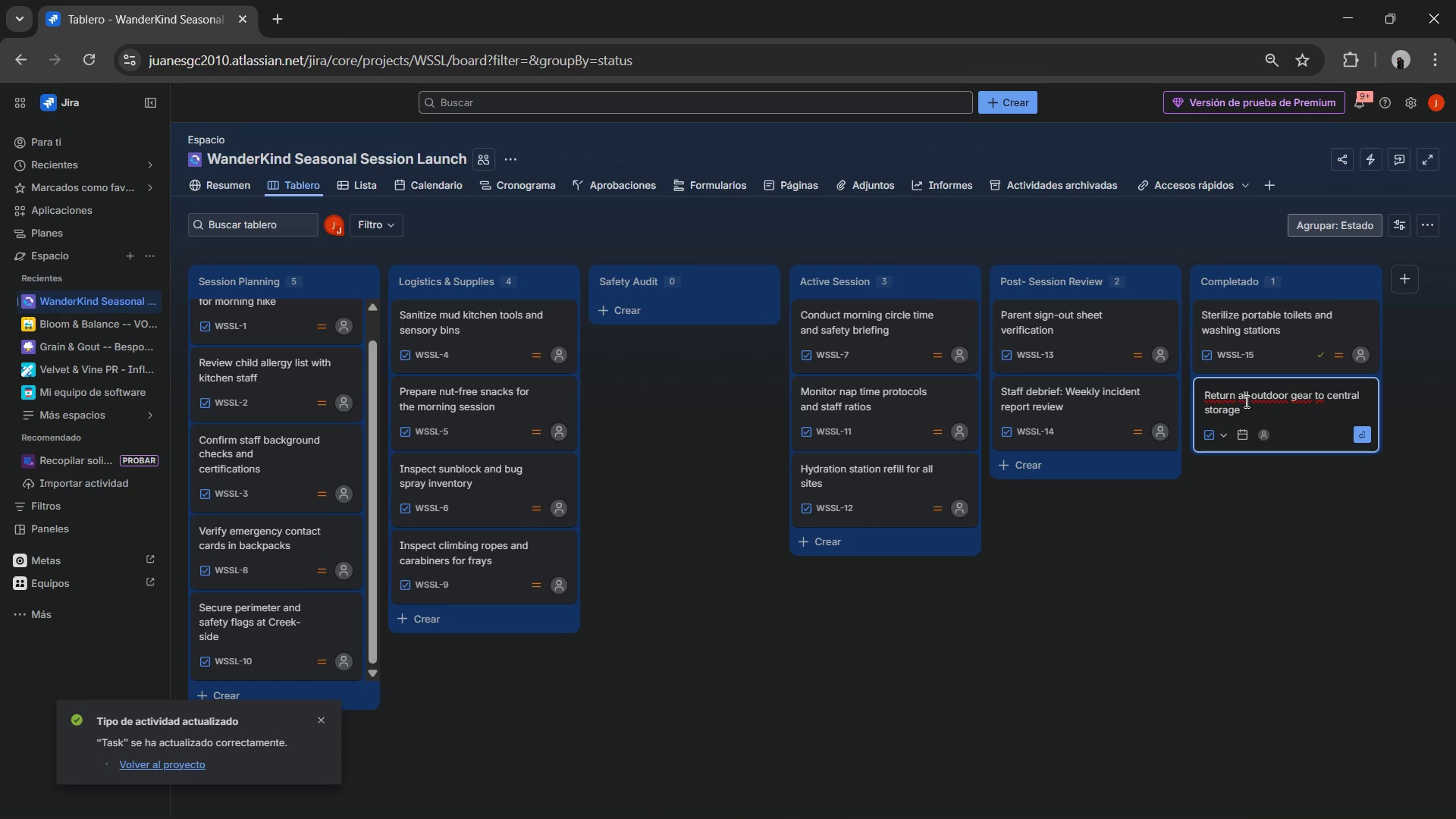 
key(Enter)
 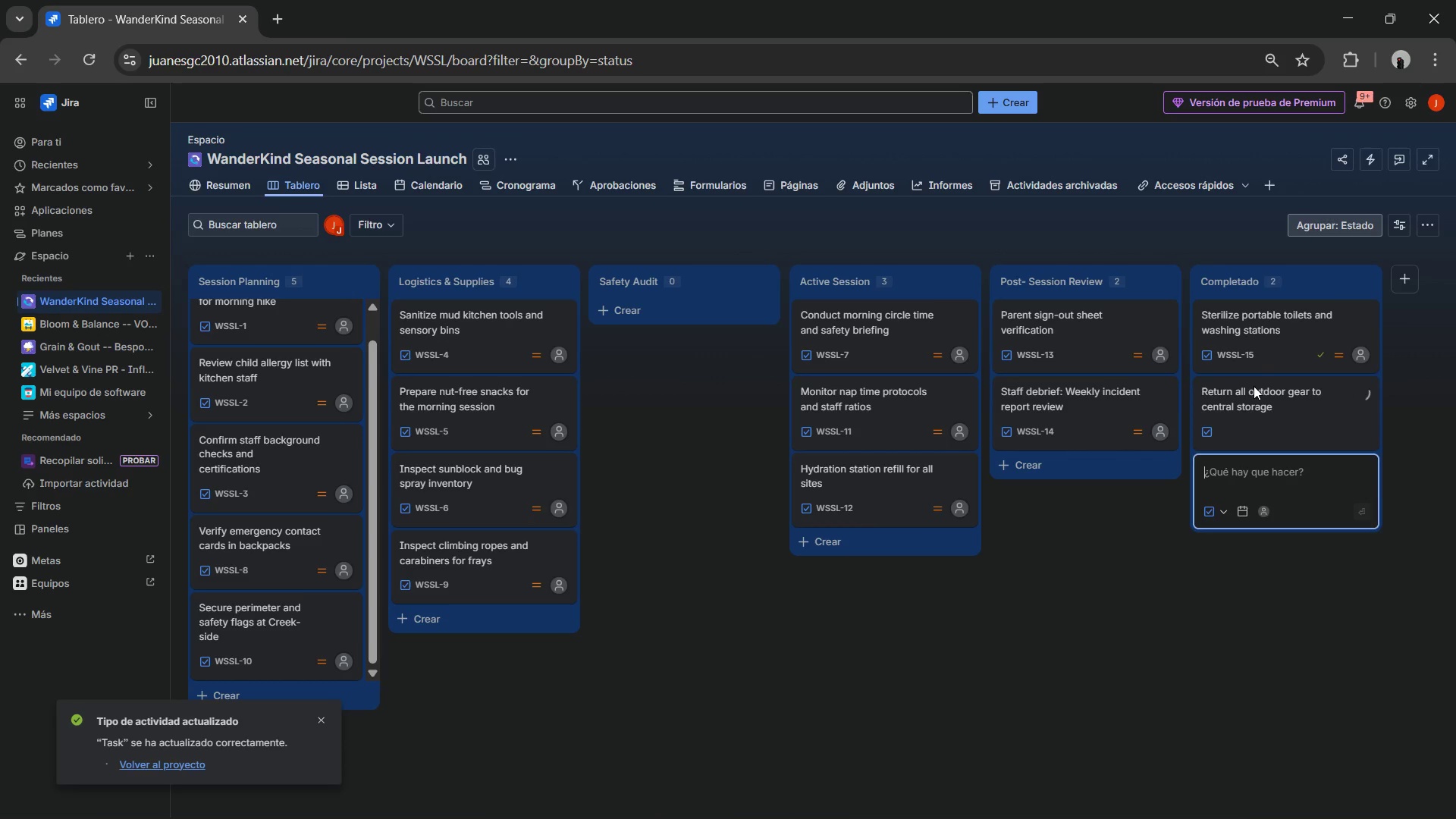 
left_click([1240, 397])
 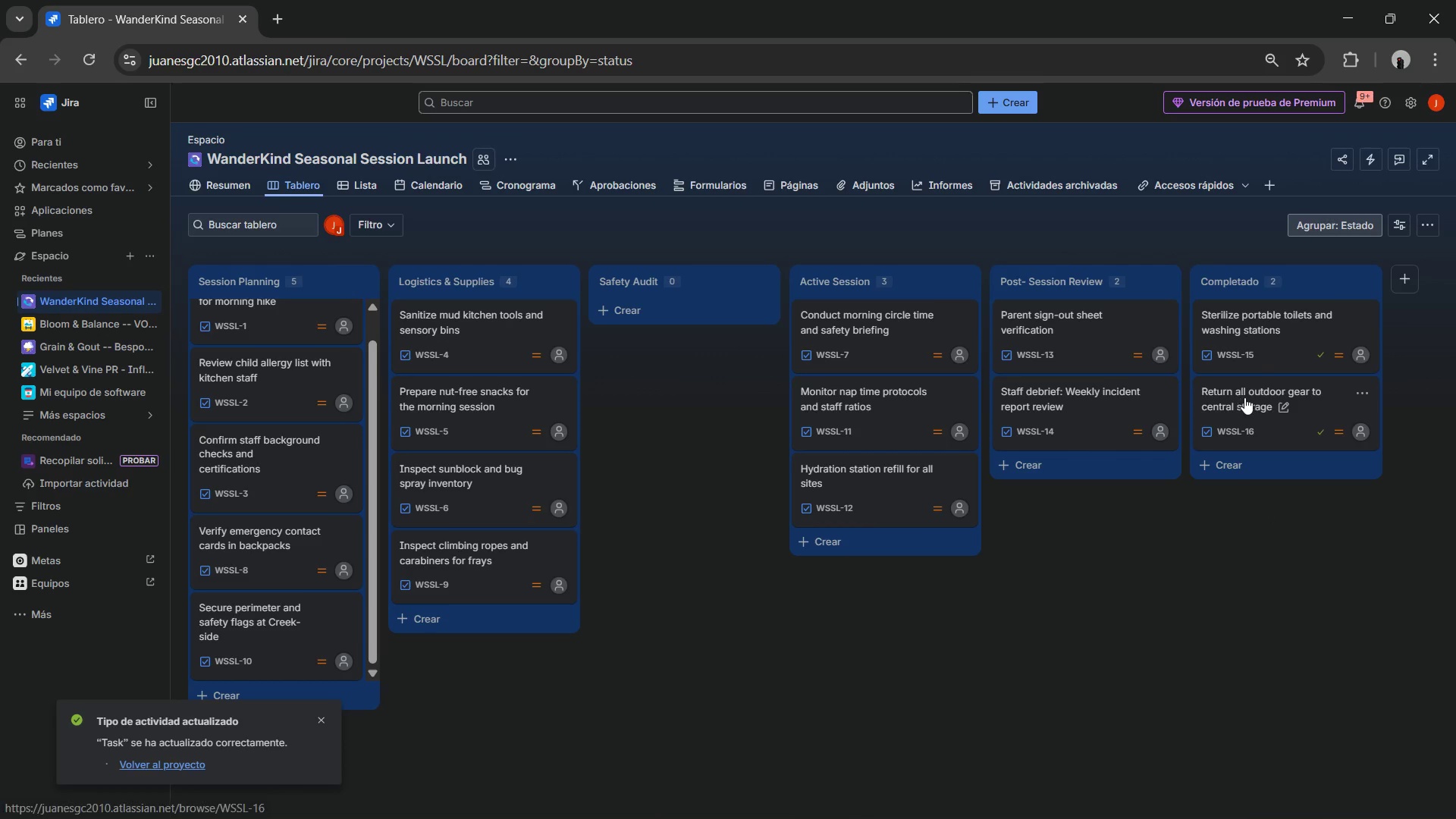 
left_click([1249, 396])
 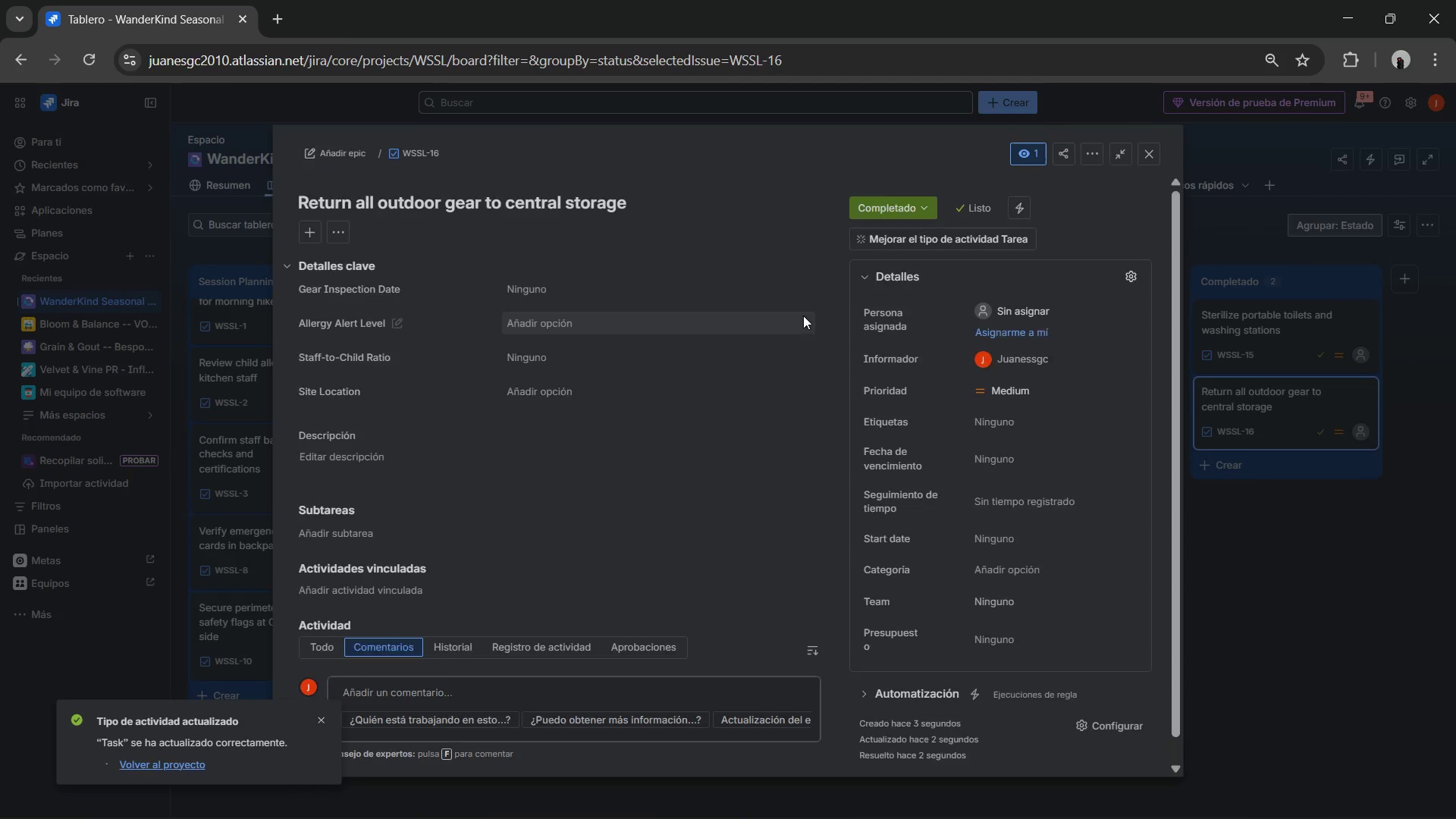 
left_click([589, 389])
 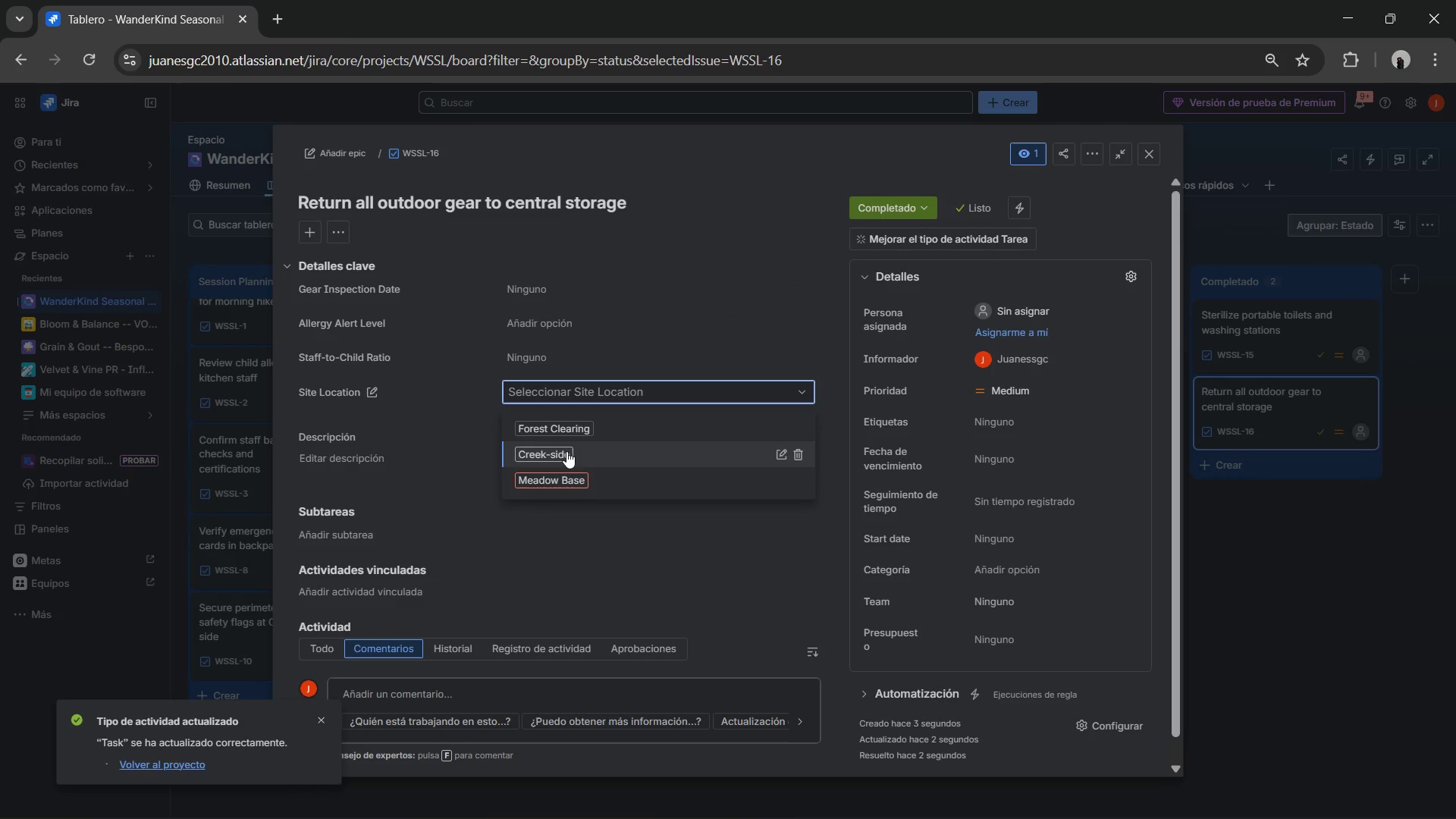 
left_click([561, 473])
 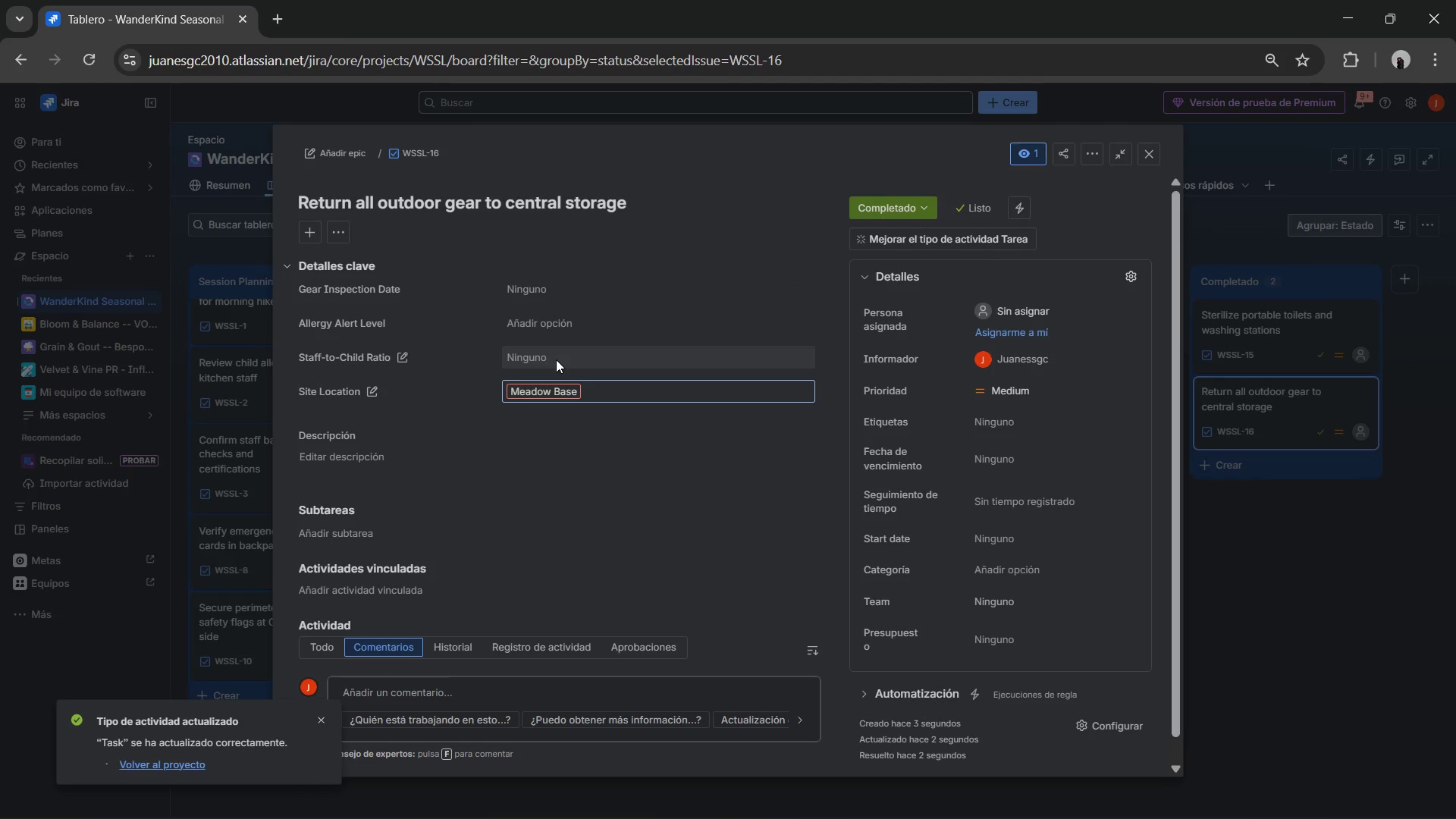 
left_click([555, 359])
 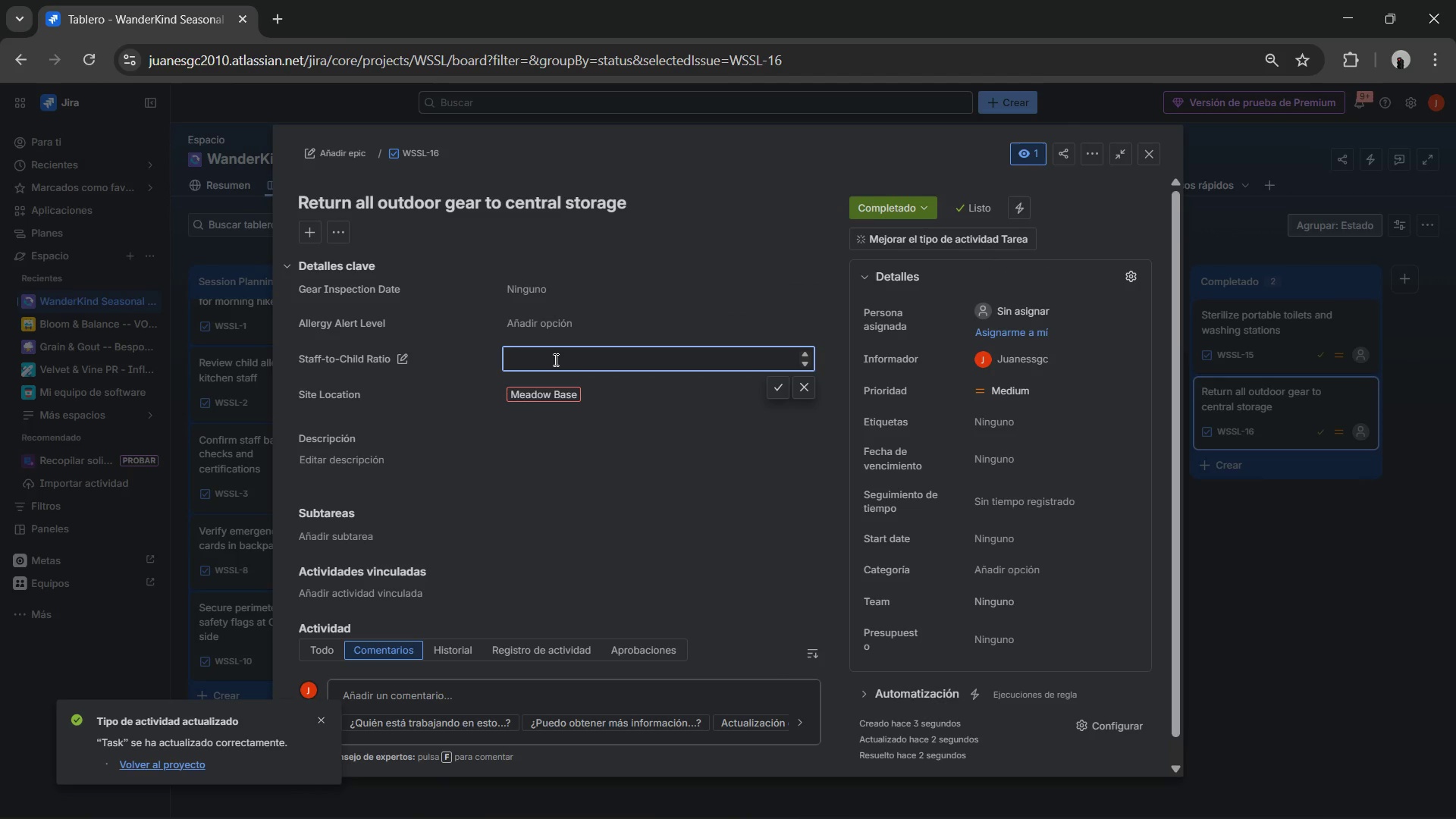 
key(Numpad4)
 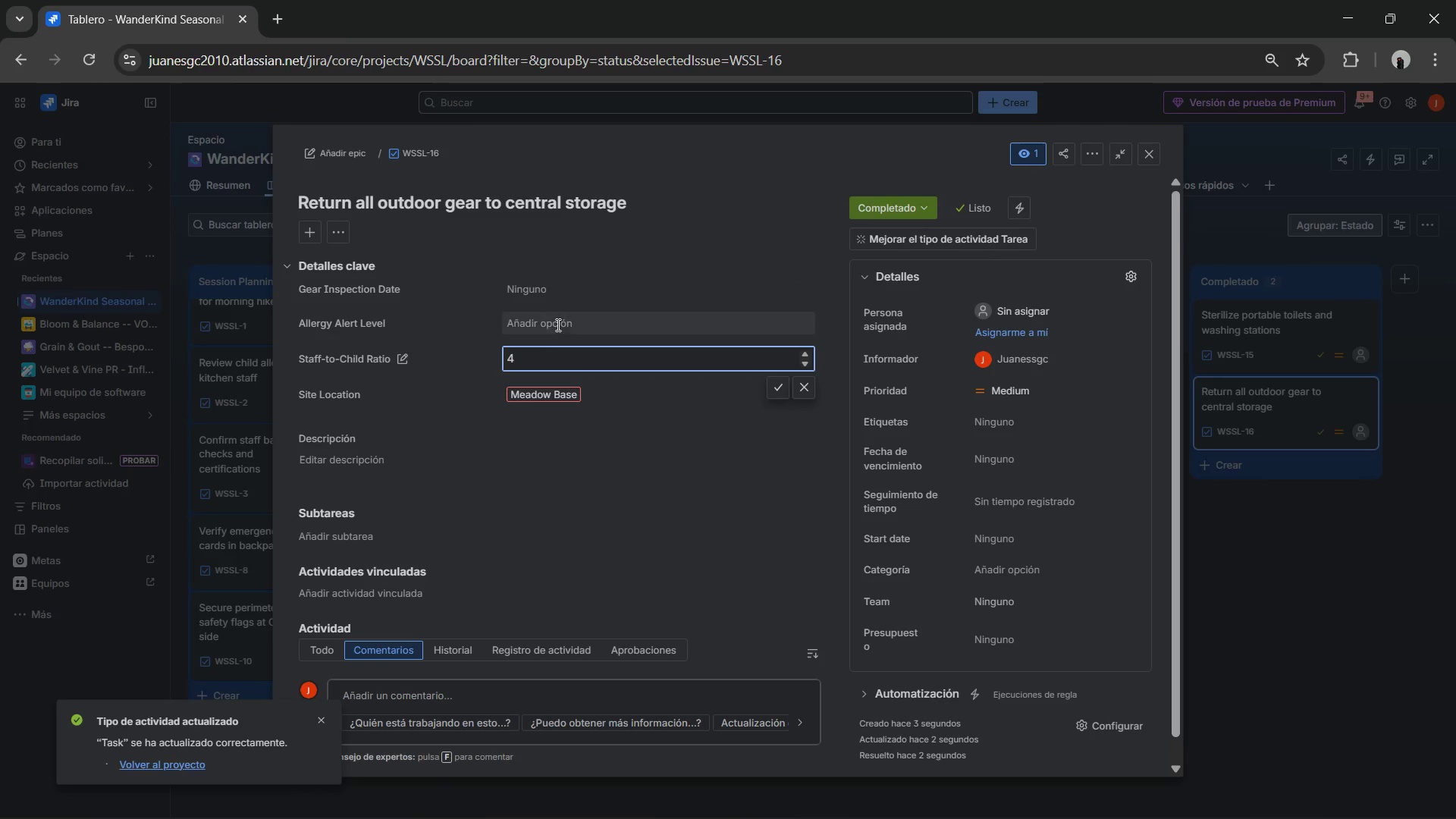 
left_click([554, 322])
 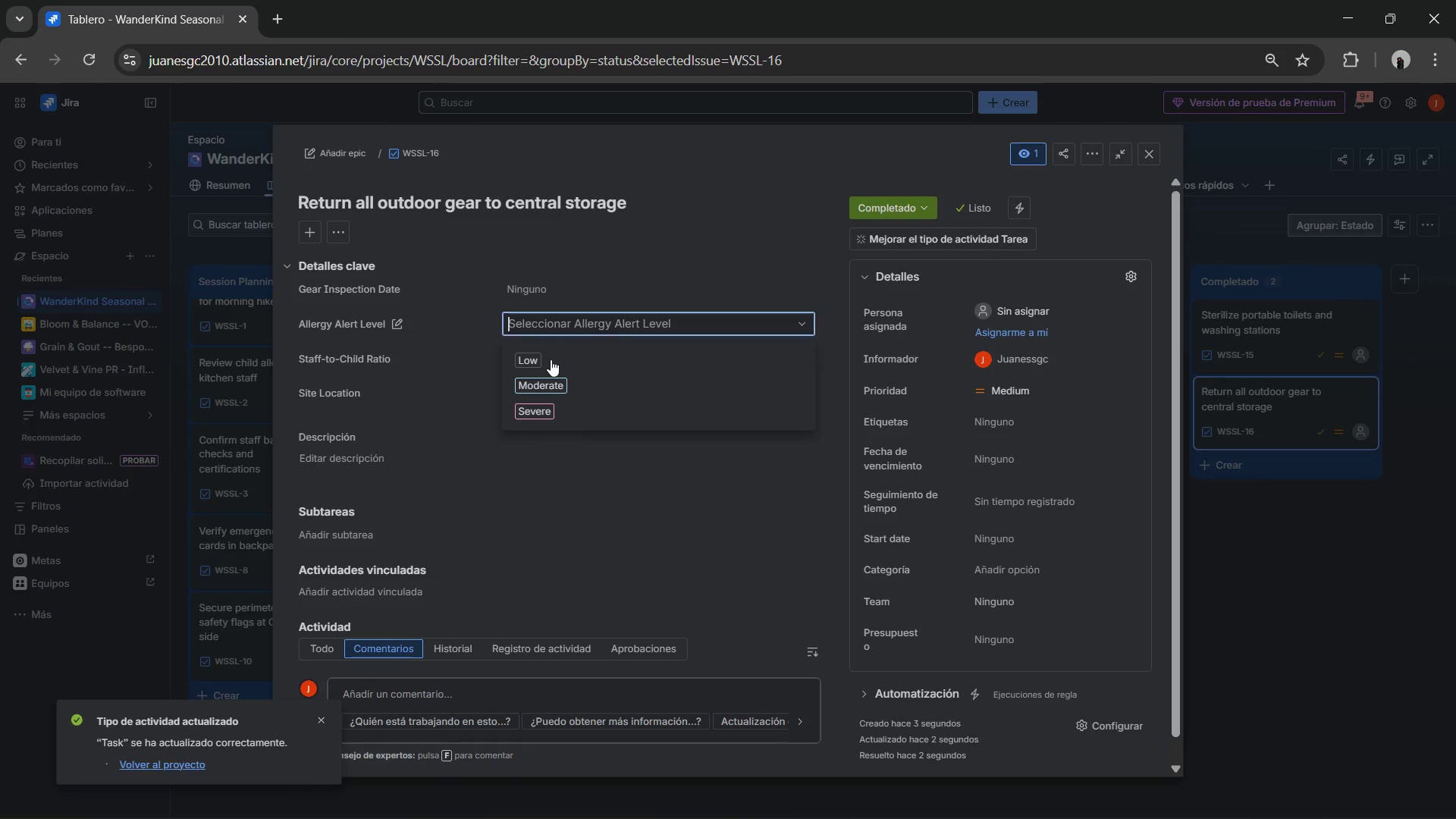 
left_click([538, 355])
 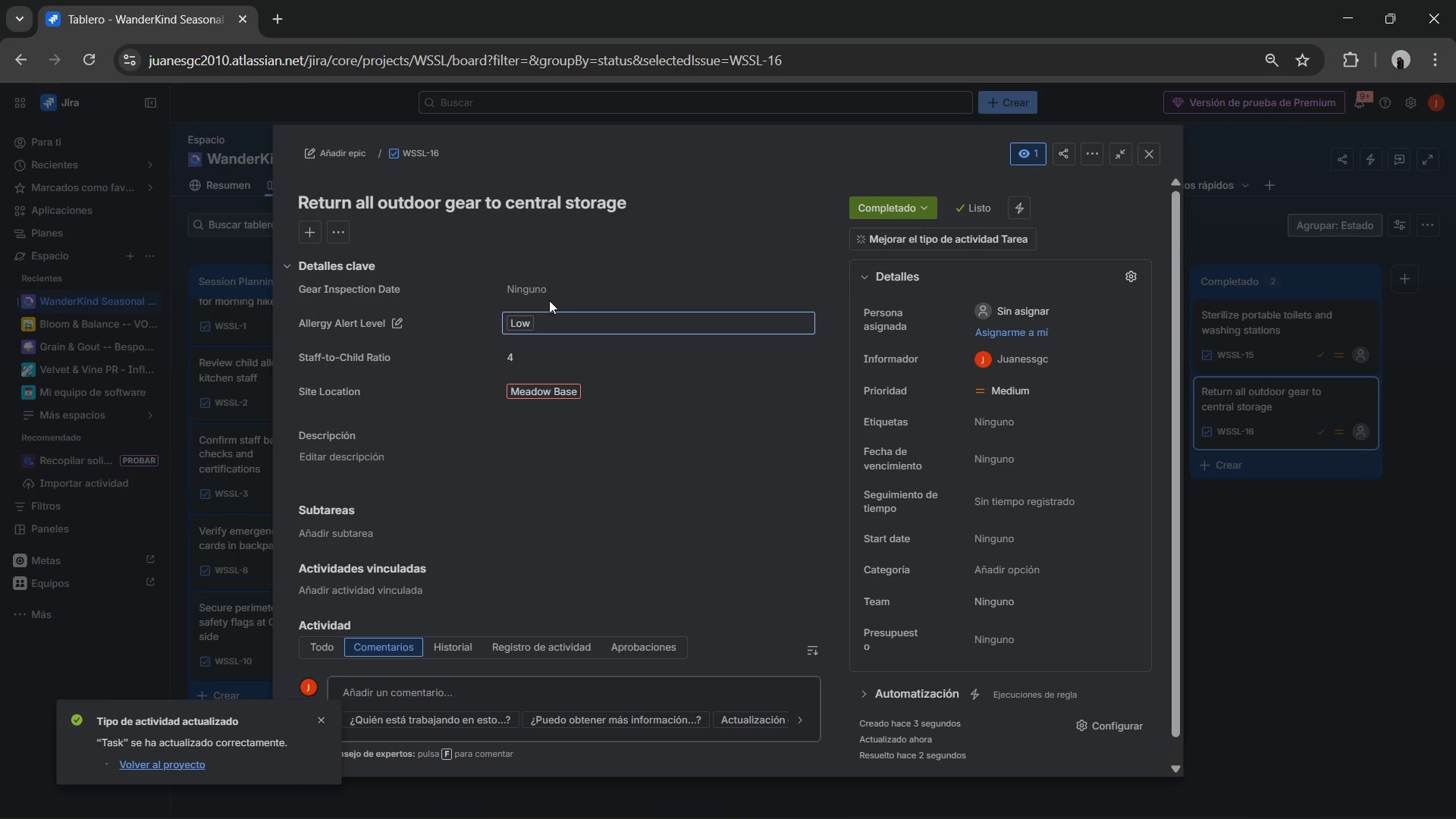 
left_click([544, 284])
 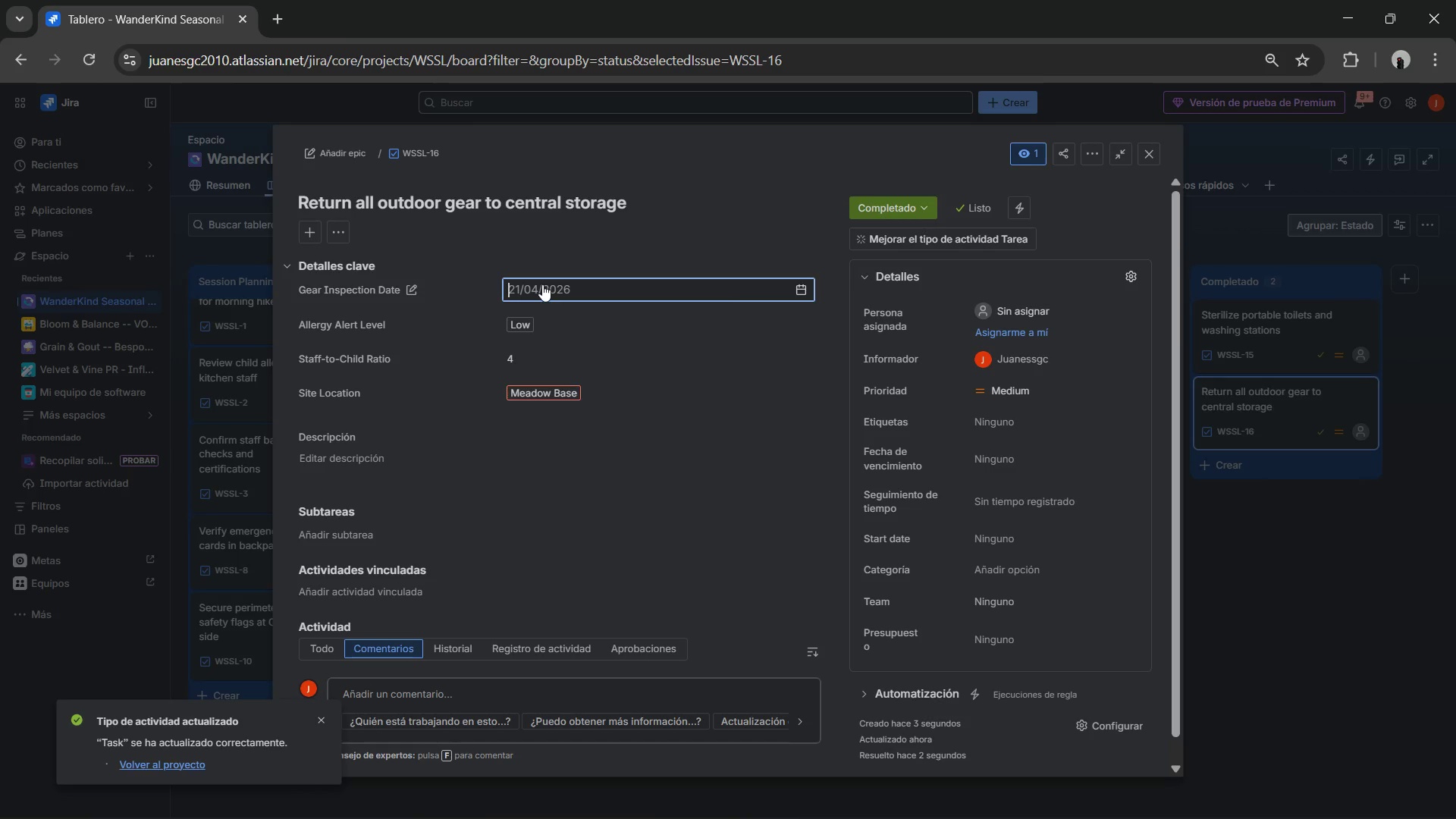 
left_click([542, 284])
 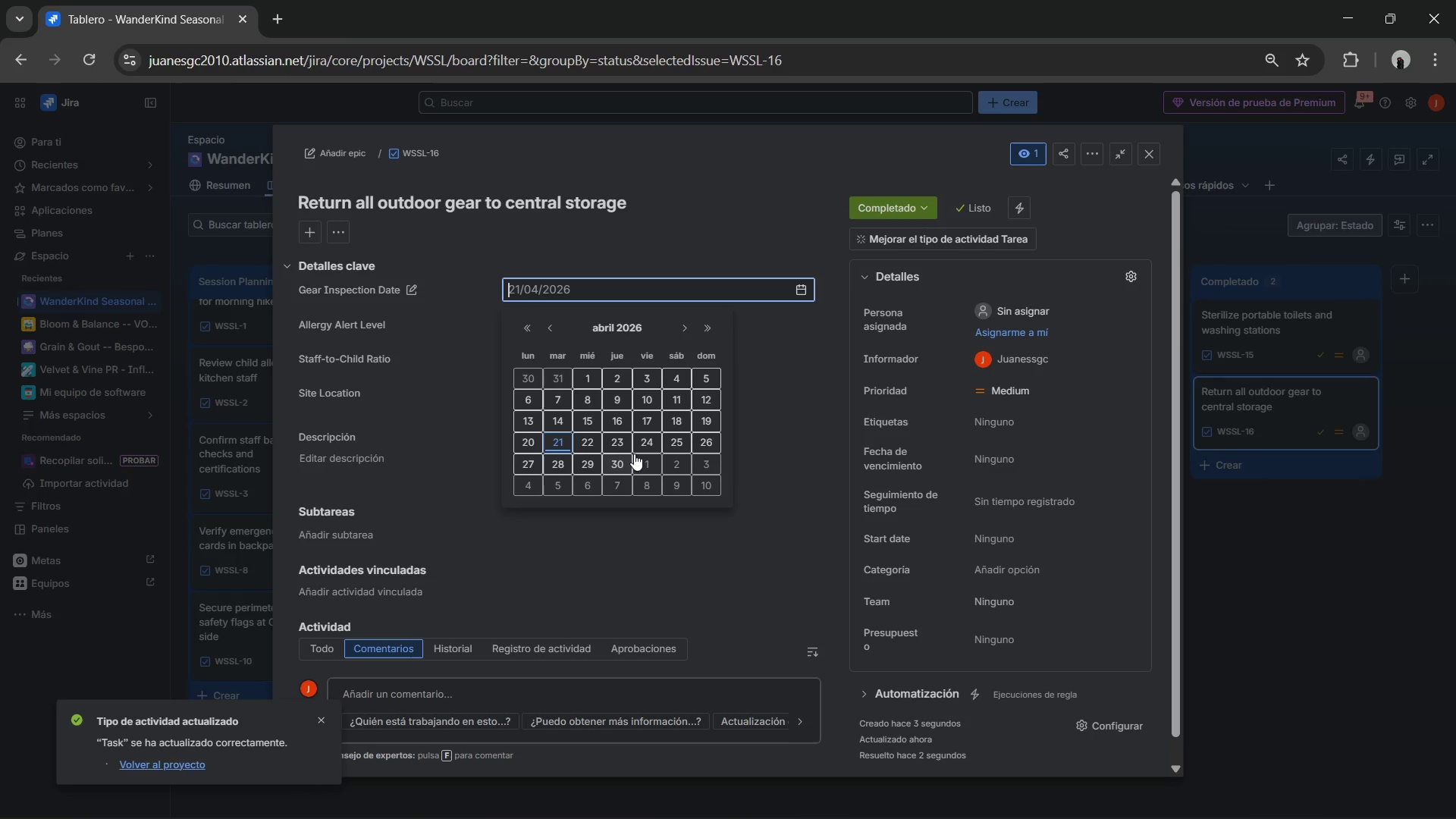 
left_click([673, 438])
 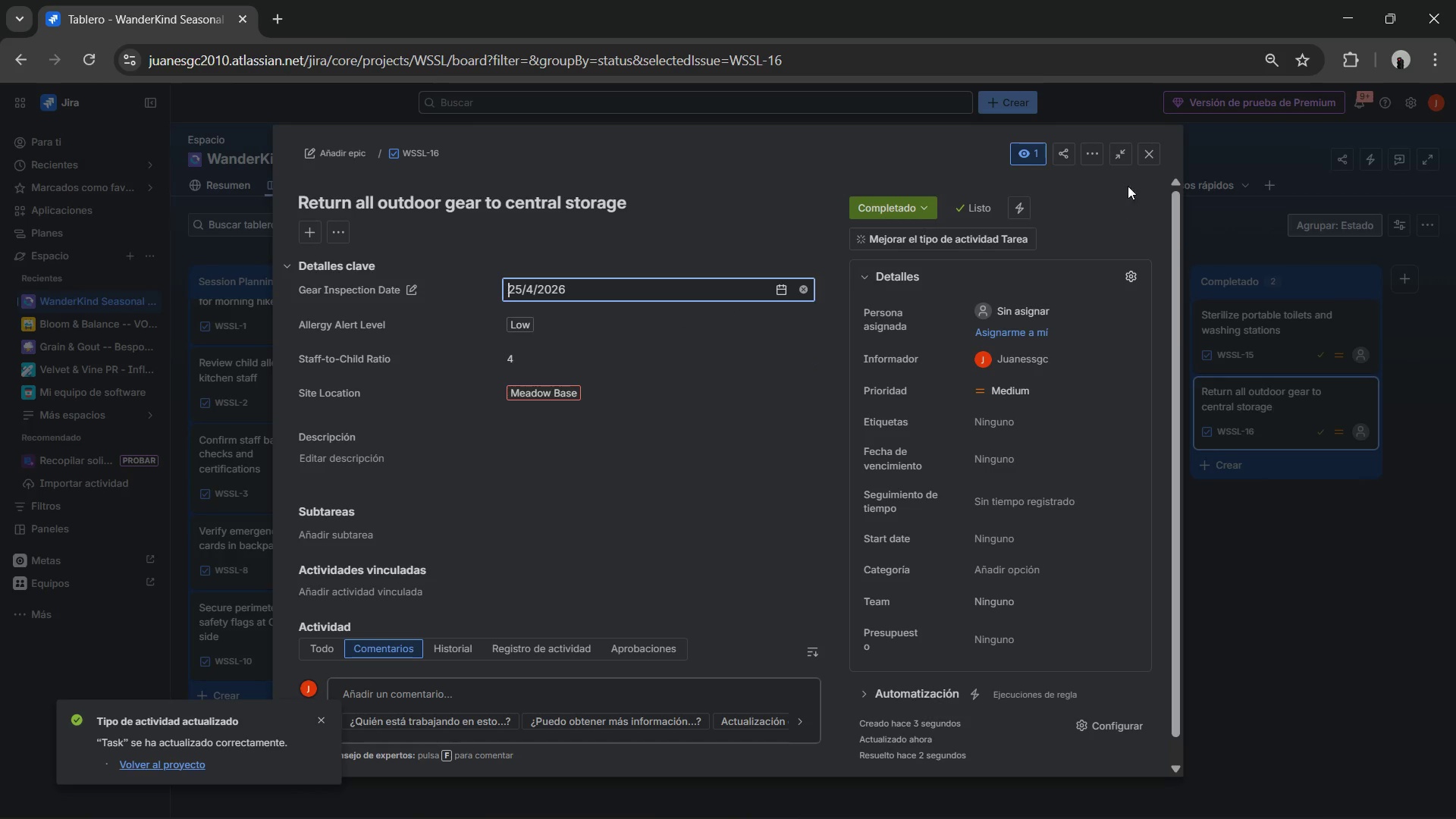 
left_click([1144, 157])
 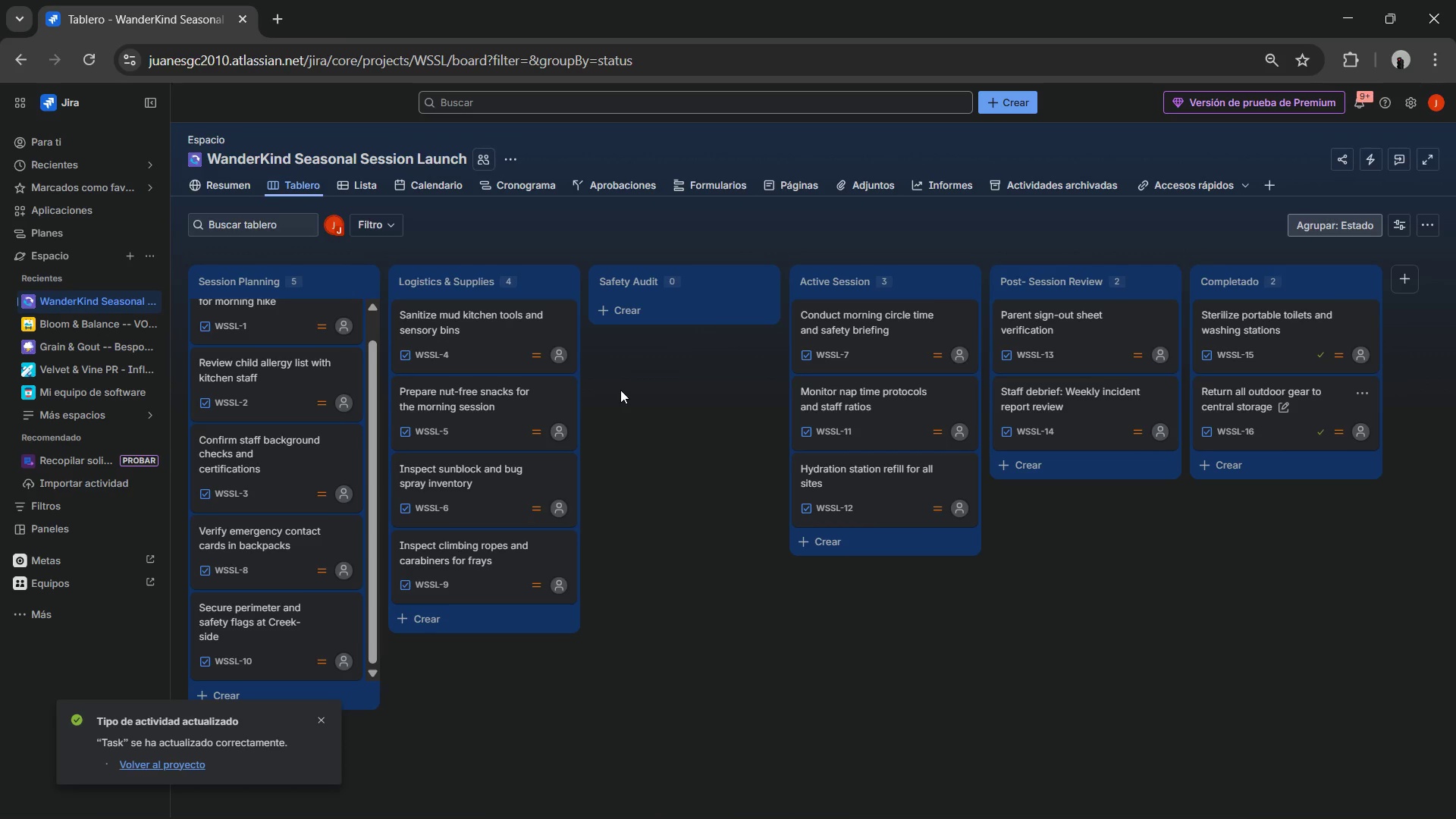 
wait(43.94)
 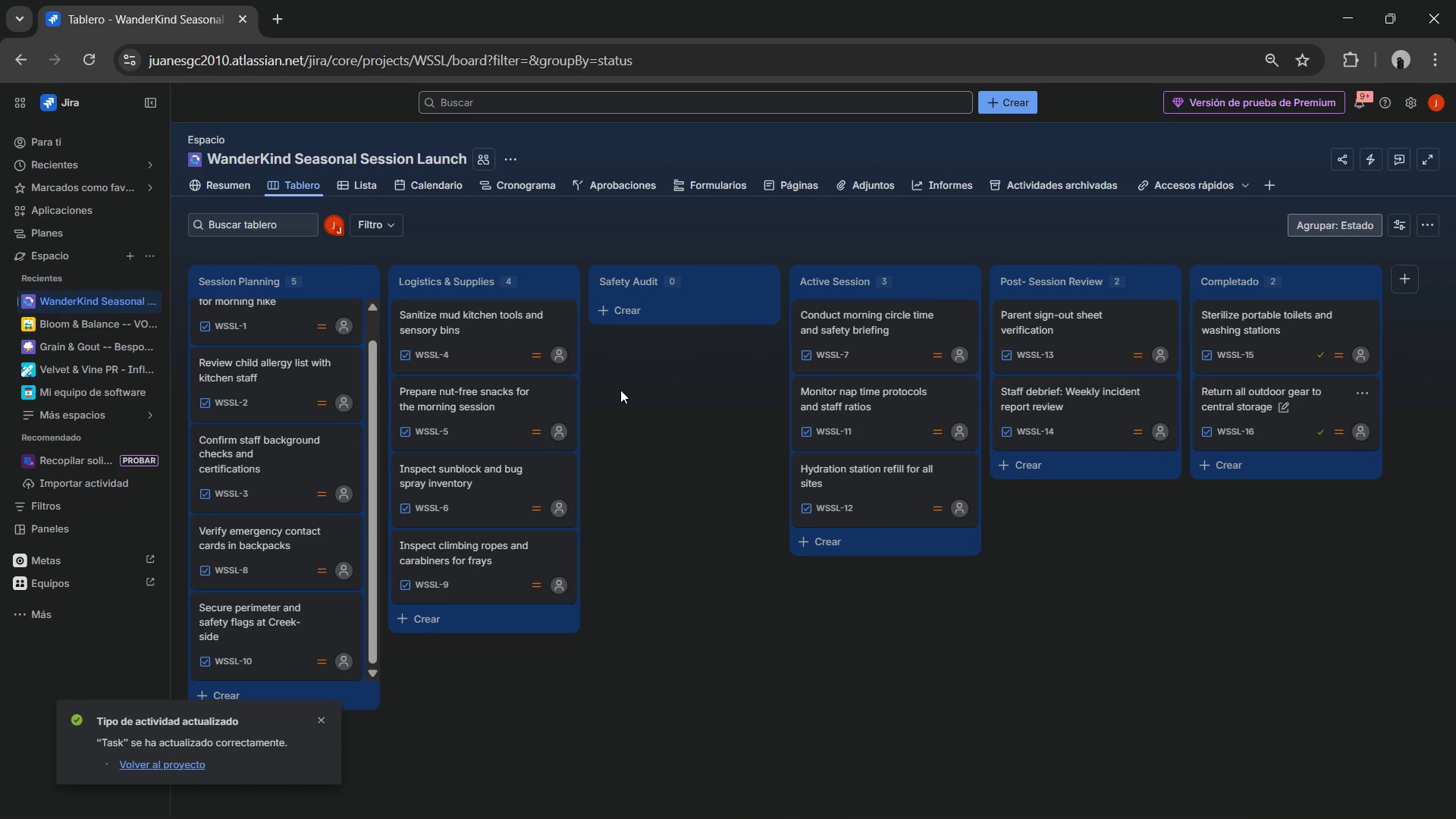 
mouse_move([577, 416])
 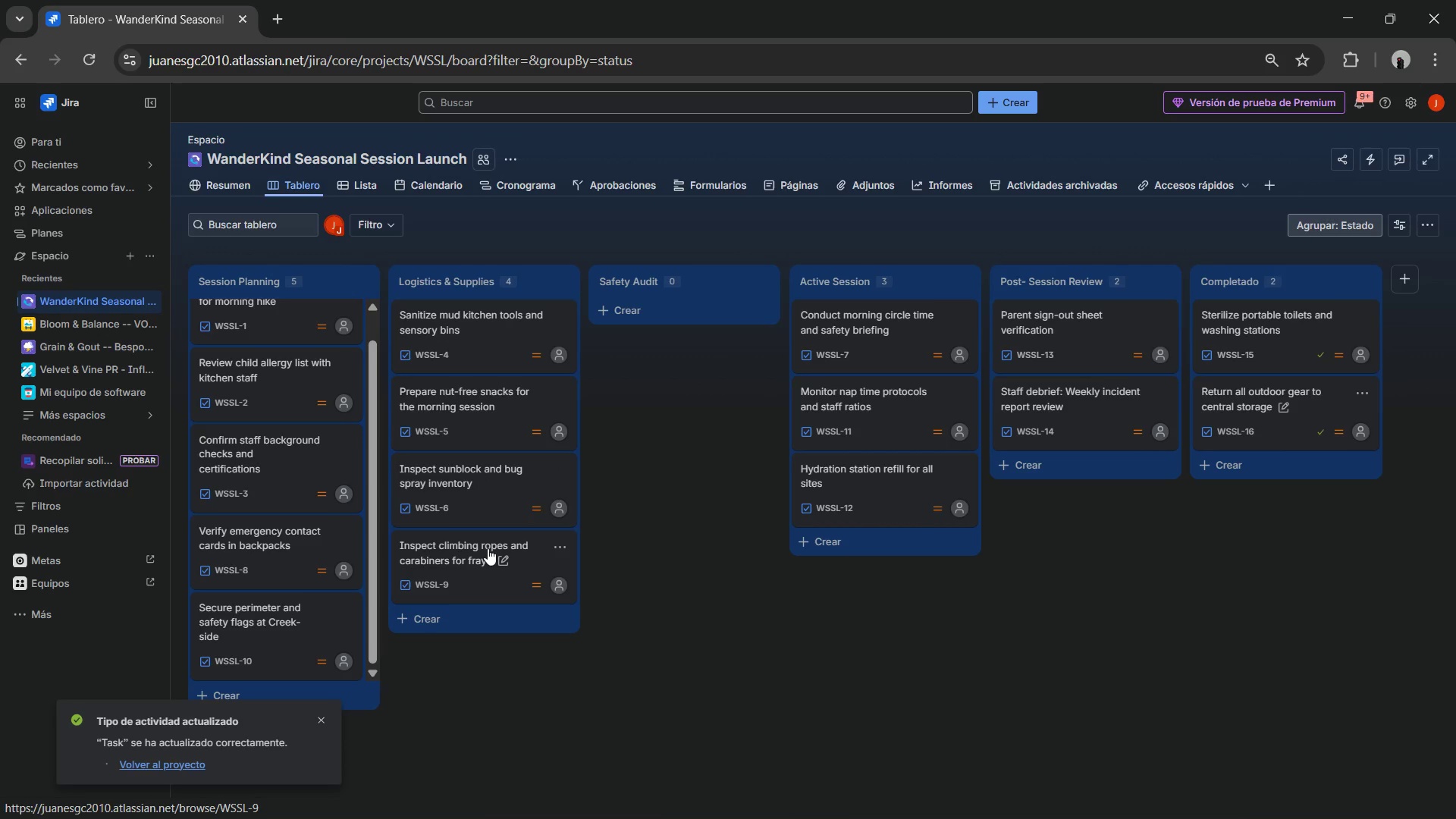 
left_click_drag(start_coordinate=[488, 548], to_coordinate=[686, 314])
 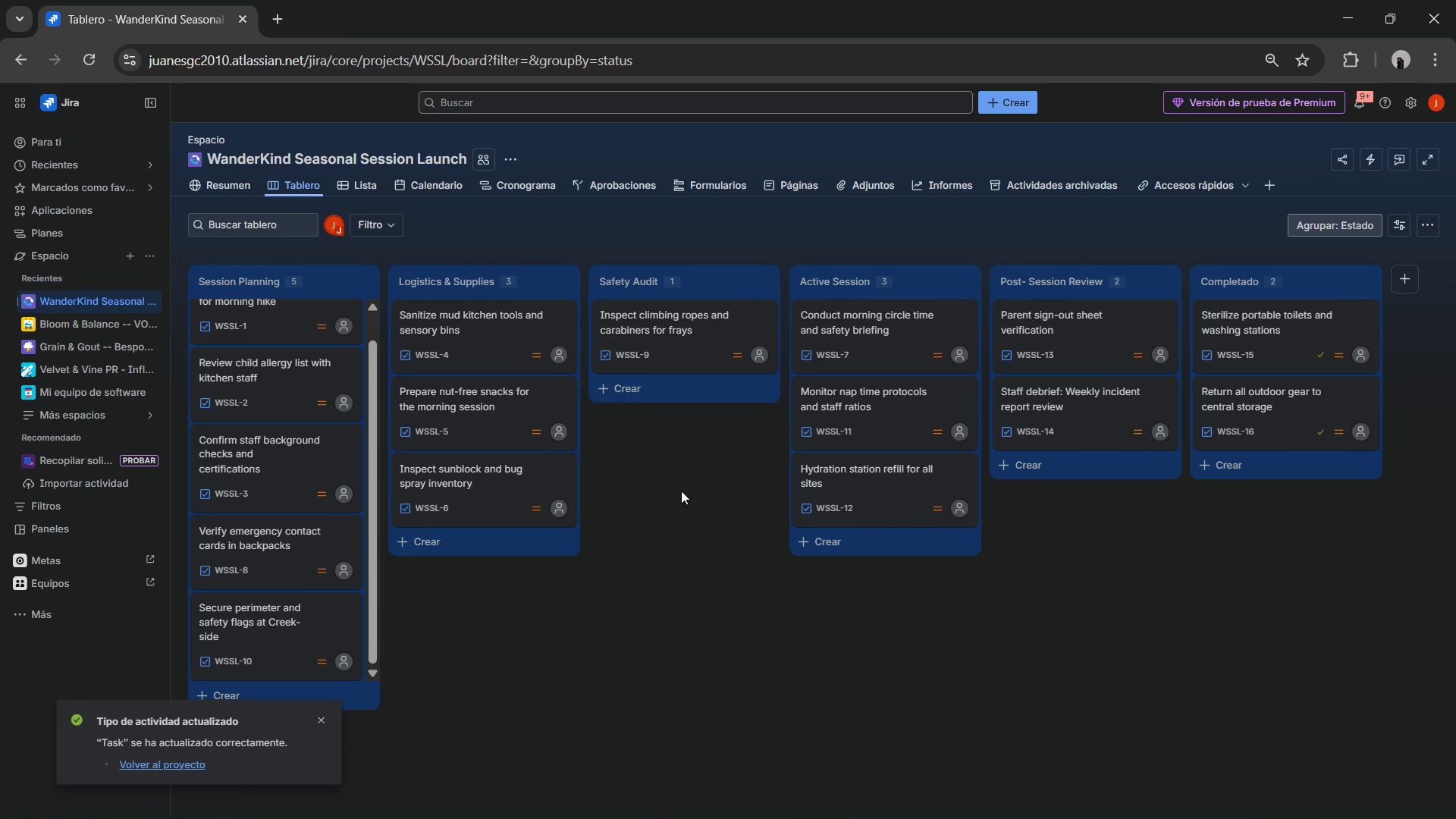 
scroll: coordinate [686, 434], scroll_direction: up, amount: 3.0
 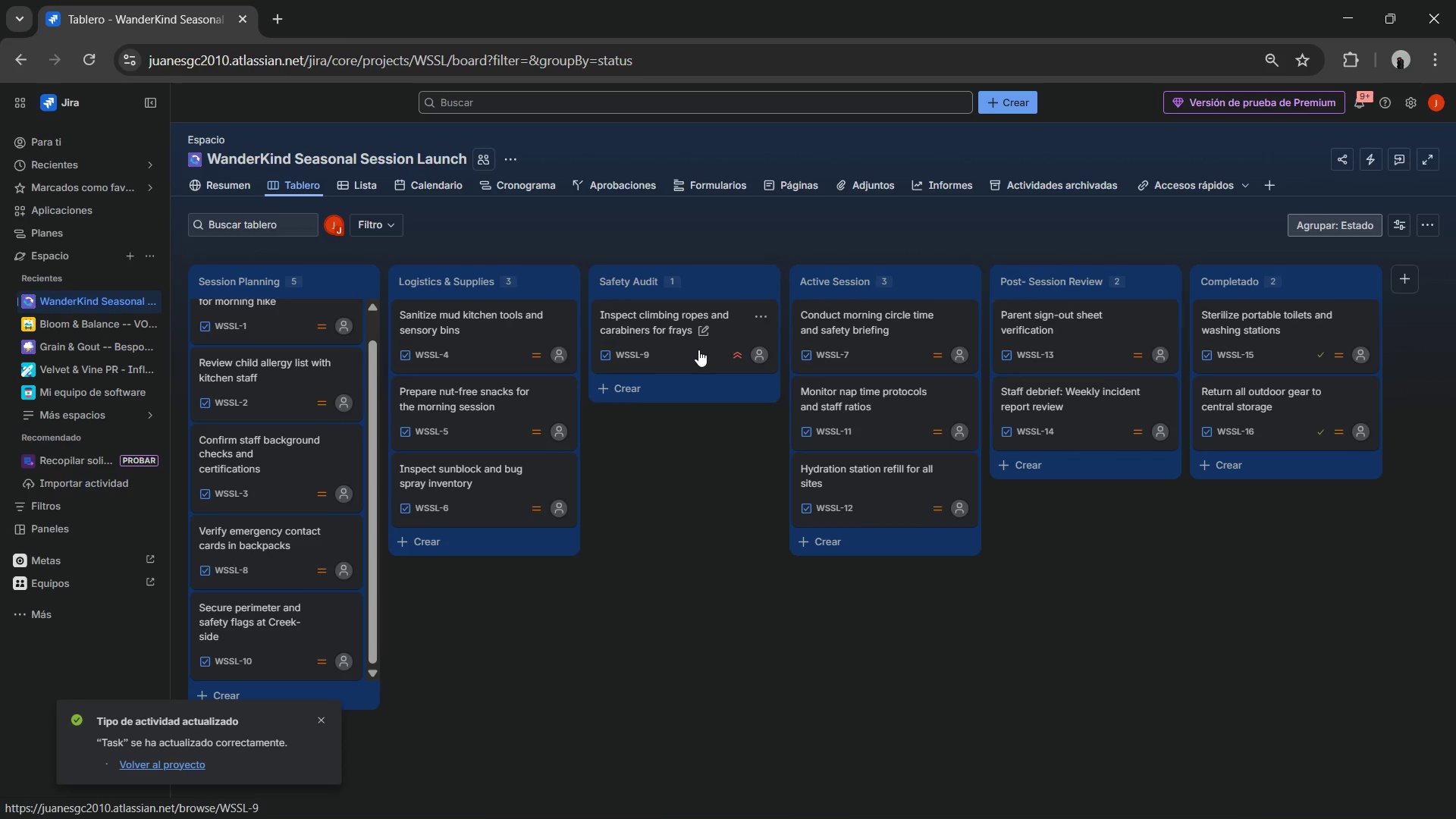 
left_click([676, 326])
 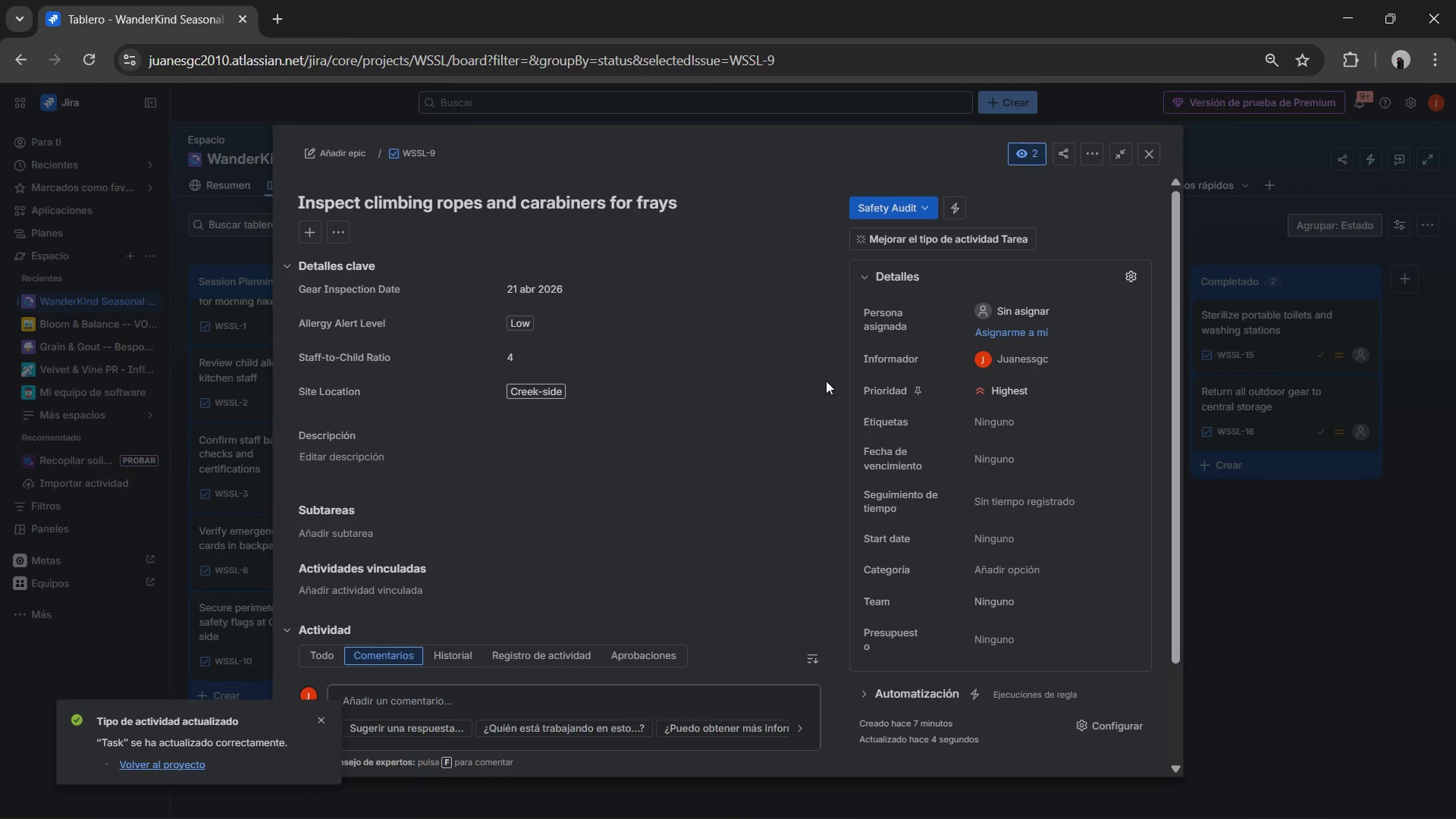 
wait(5.66)
 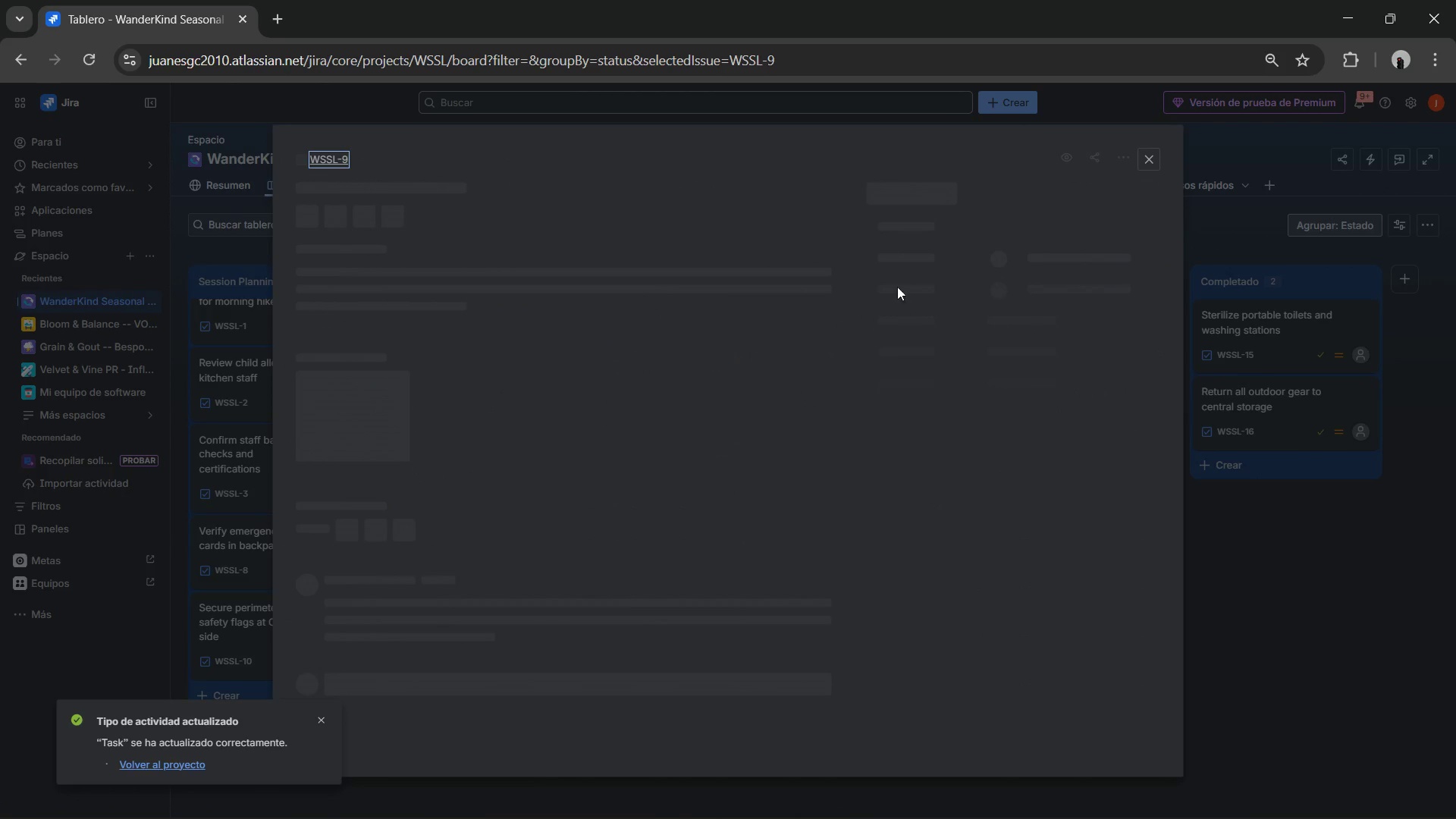 
scroll: coordinate [672, 396], scroll_direction: down, amount: 3.0
 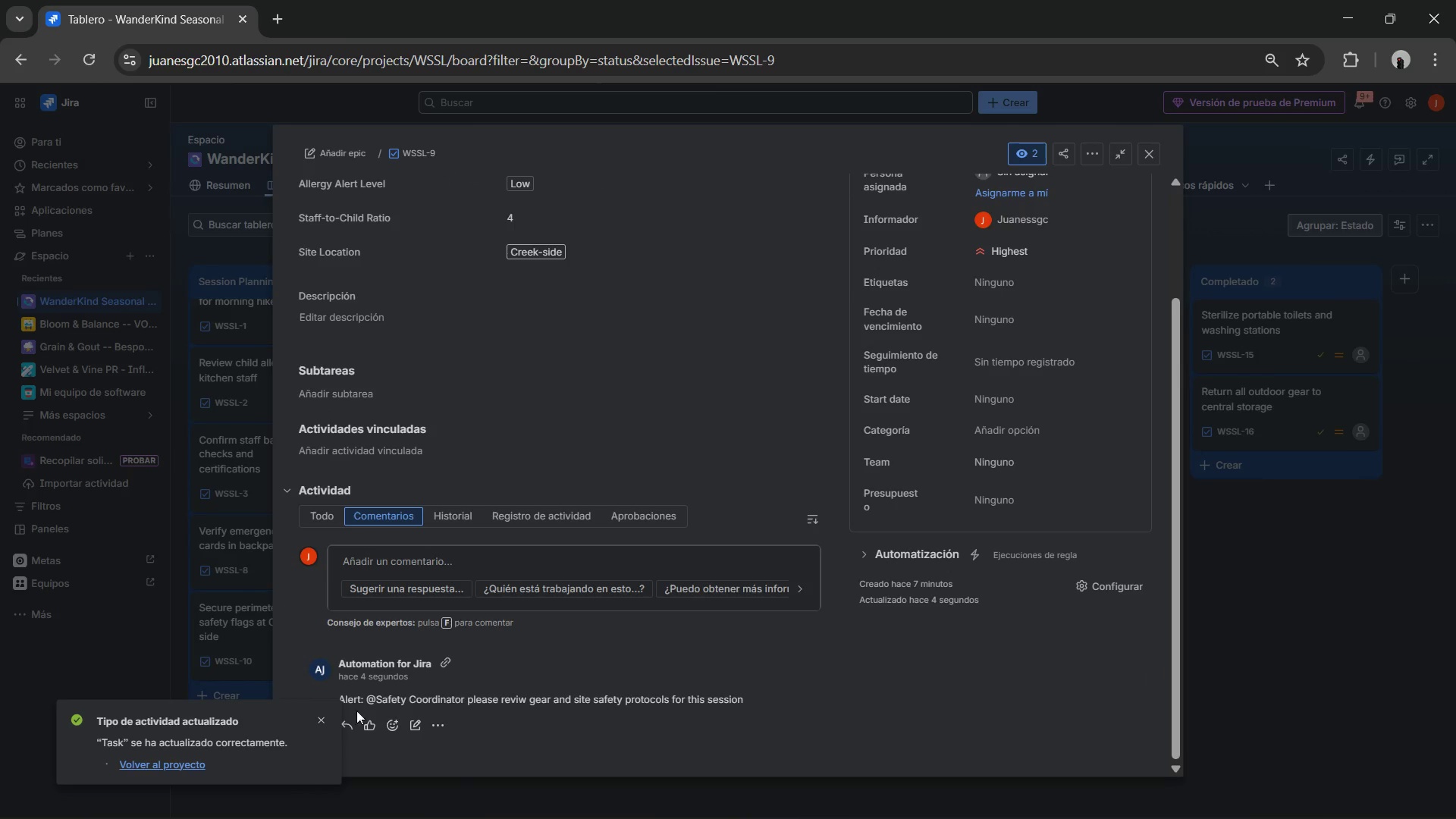 
left_click([319, 714])
 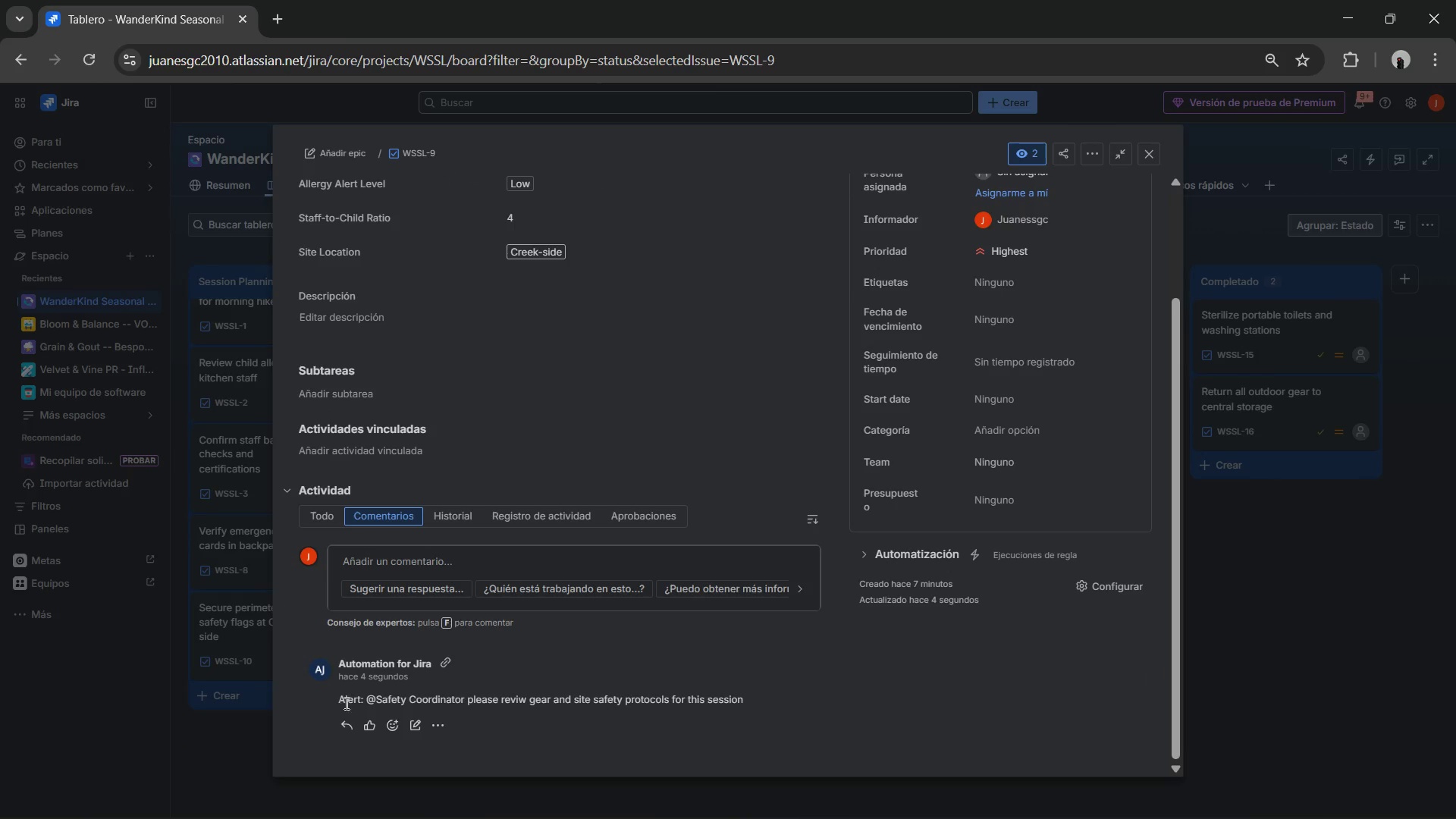 
mouse_move([397, 673])
 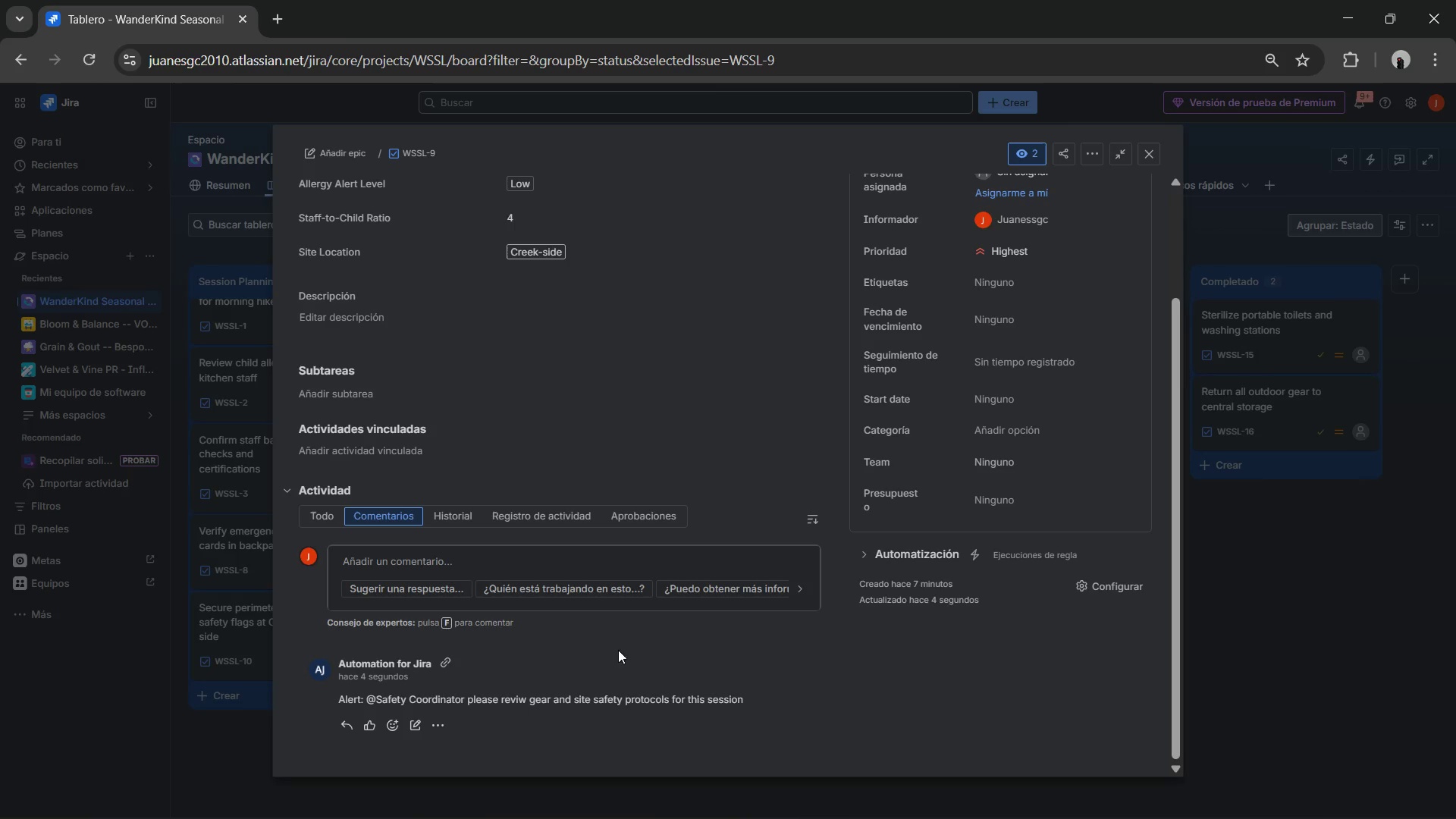 
scroll: coordinate [645, 591], scroll_direction: down, amount: 2.0
 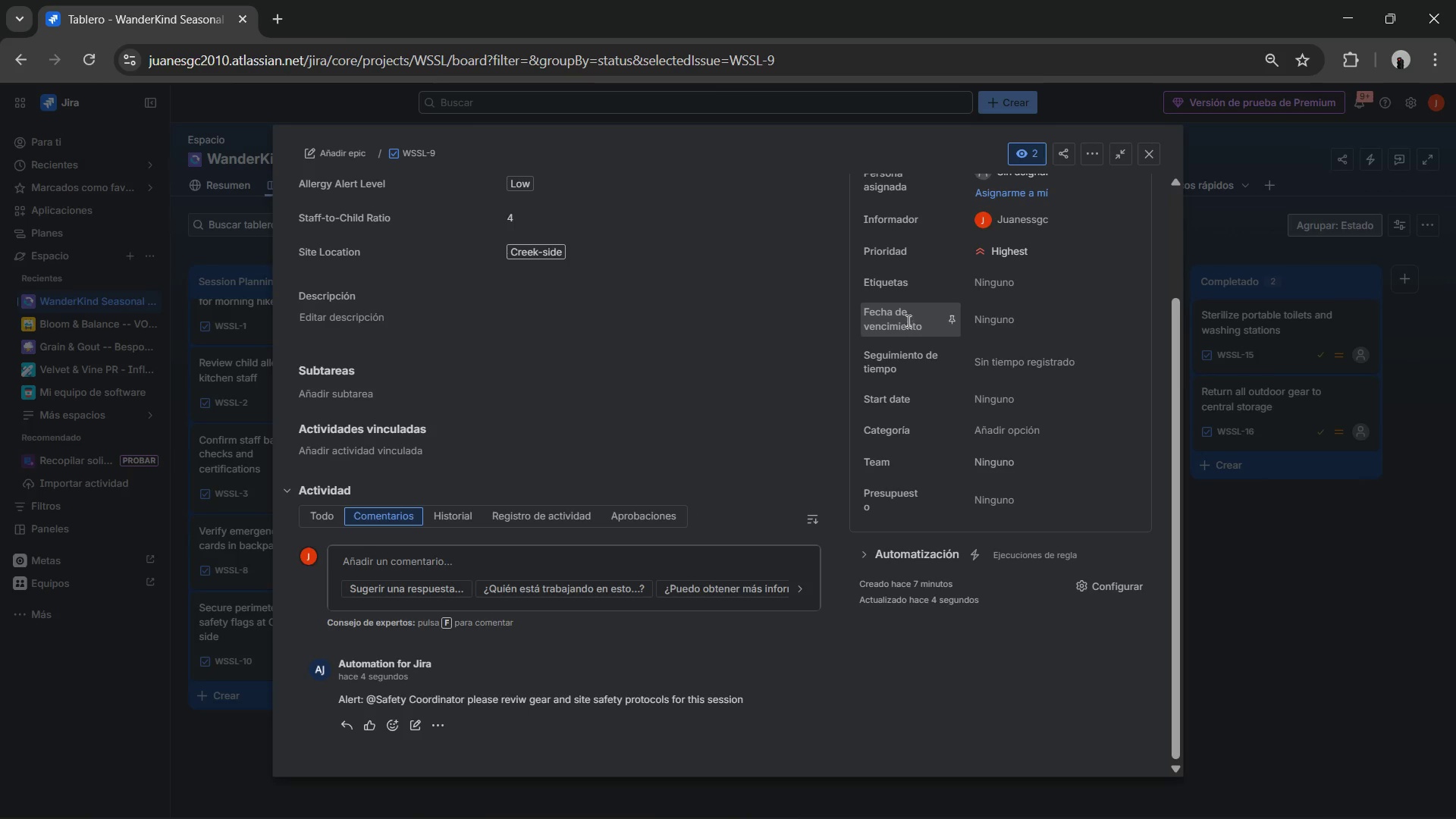 
left_click([1141, 152])
 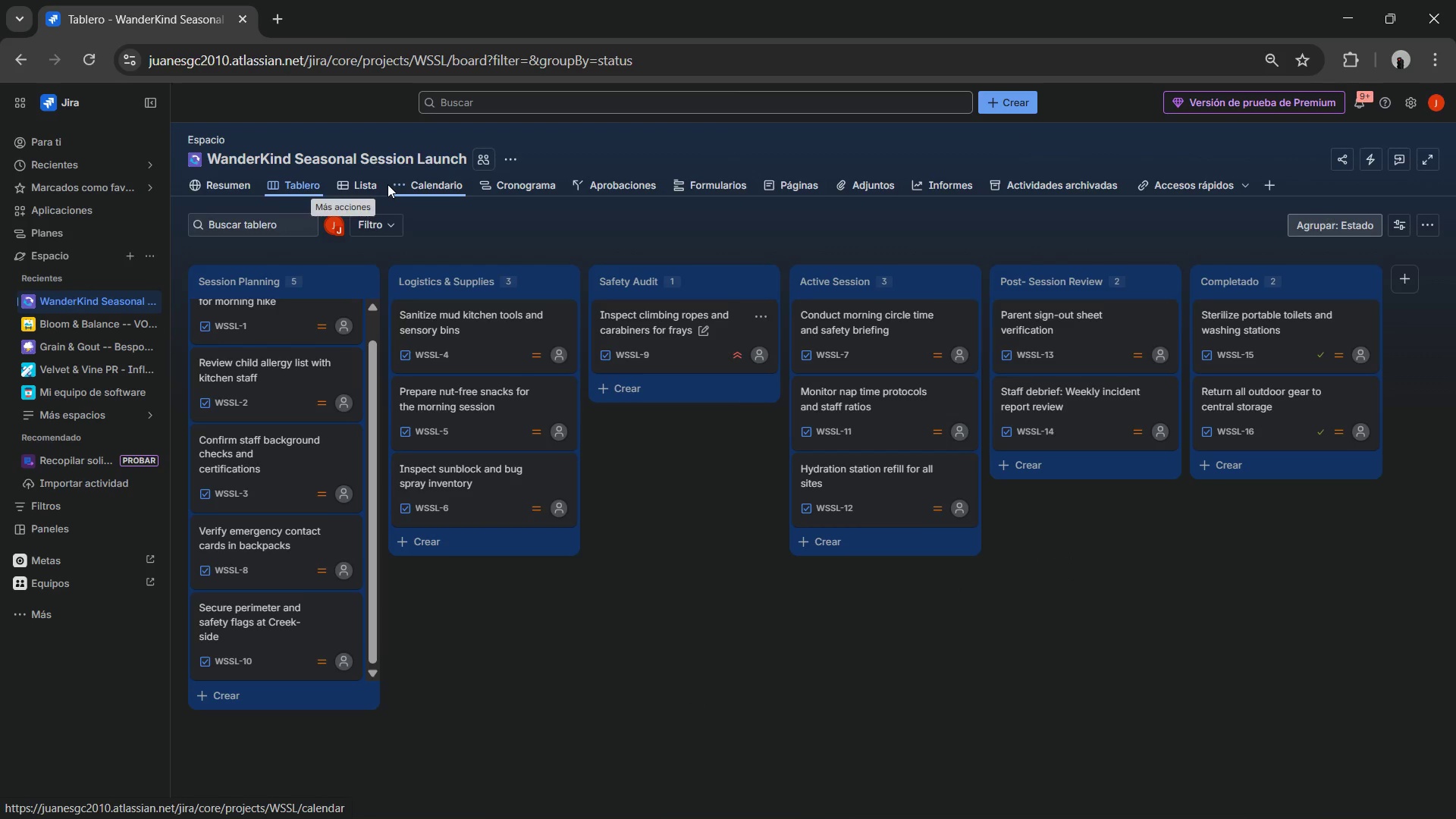 
left_click([490, 186])
 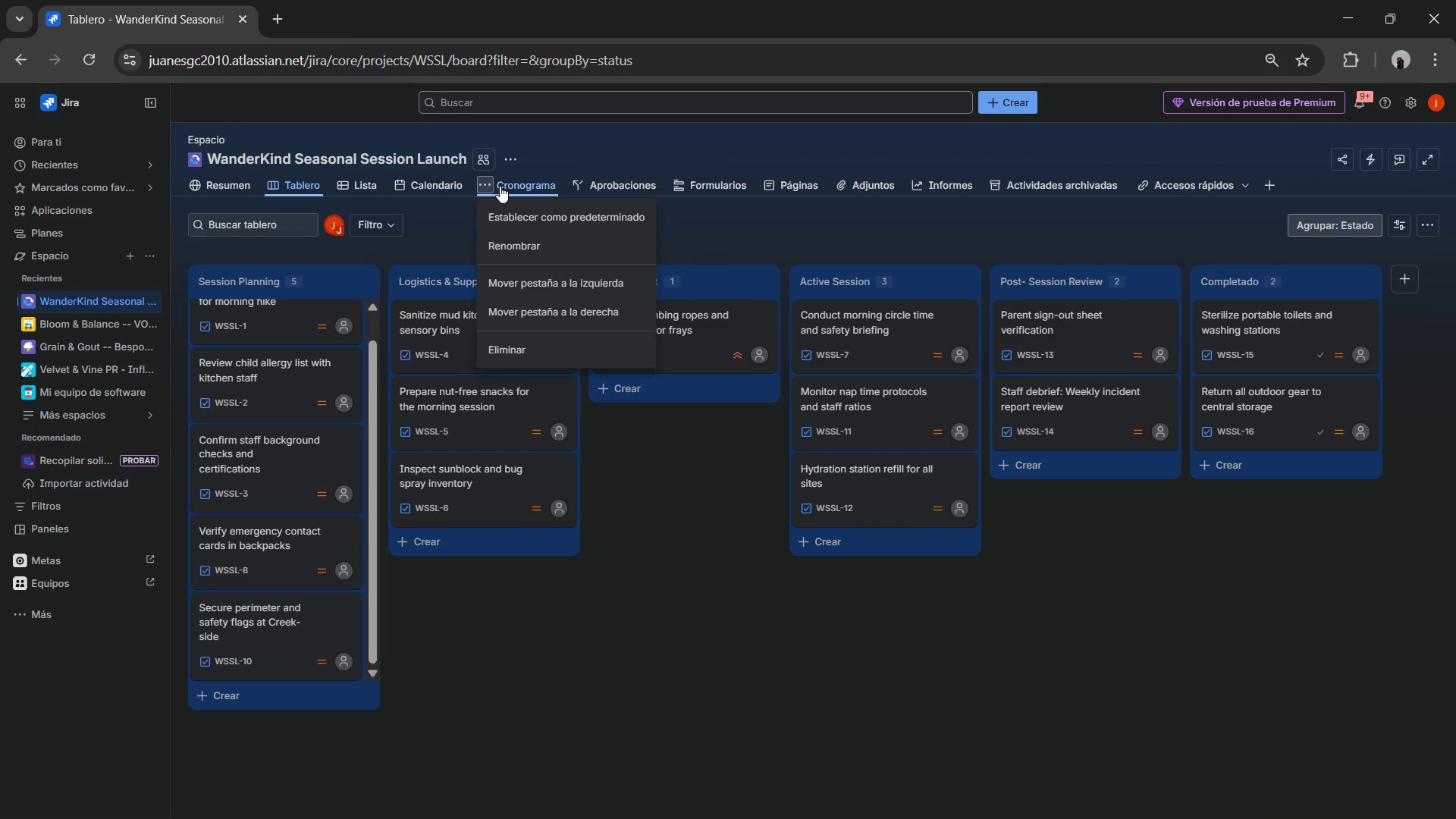 
left_click([514, 181])
 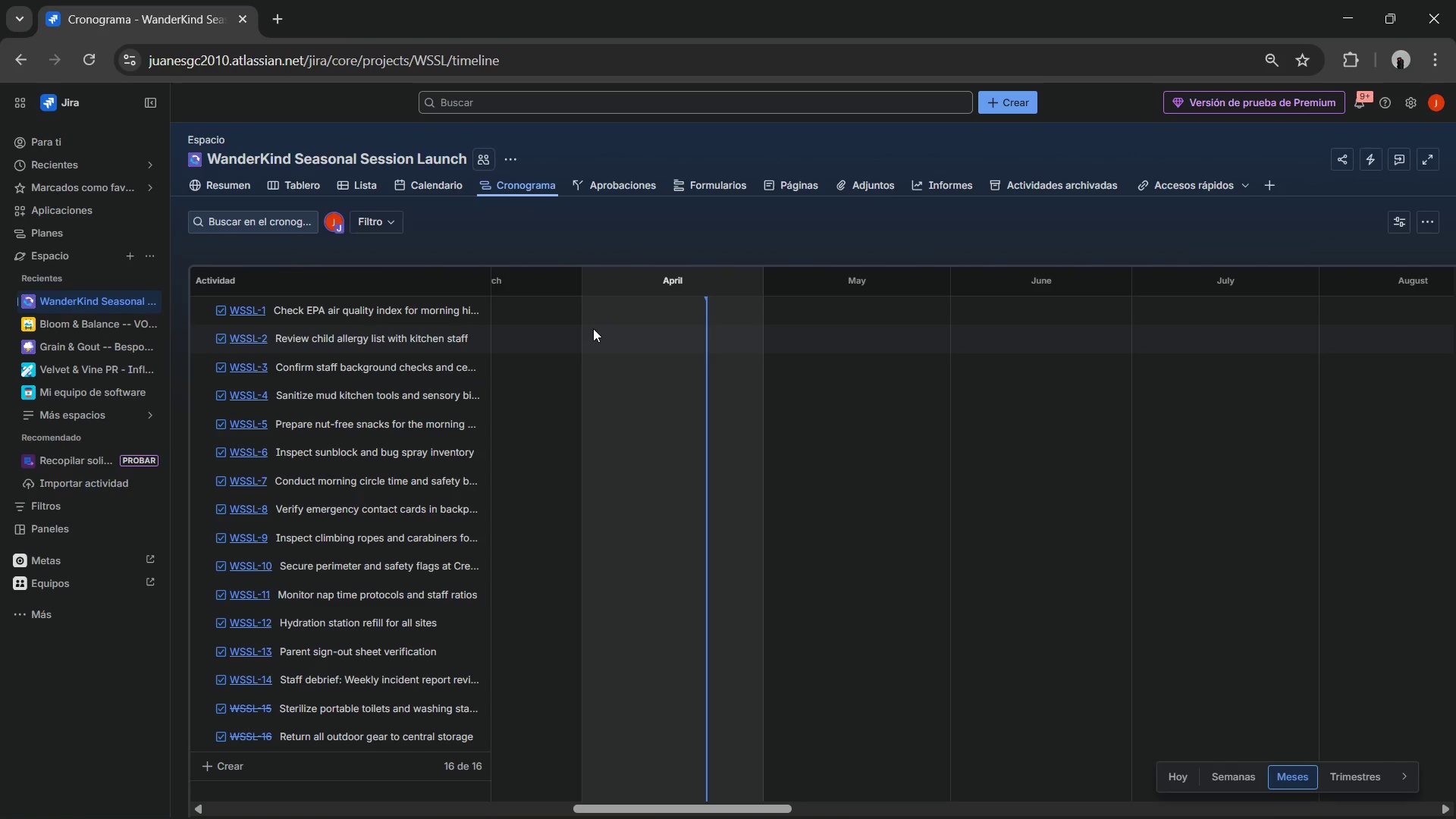 
scroll: coordinate [673, 340], scroll_direction: down, amount: 4.0
 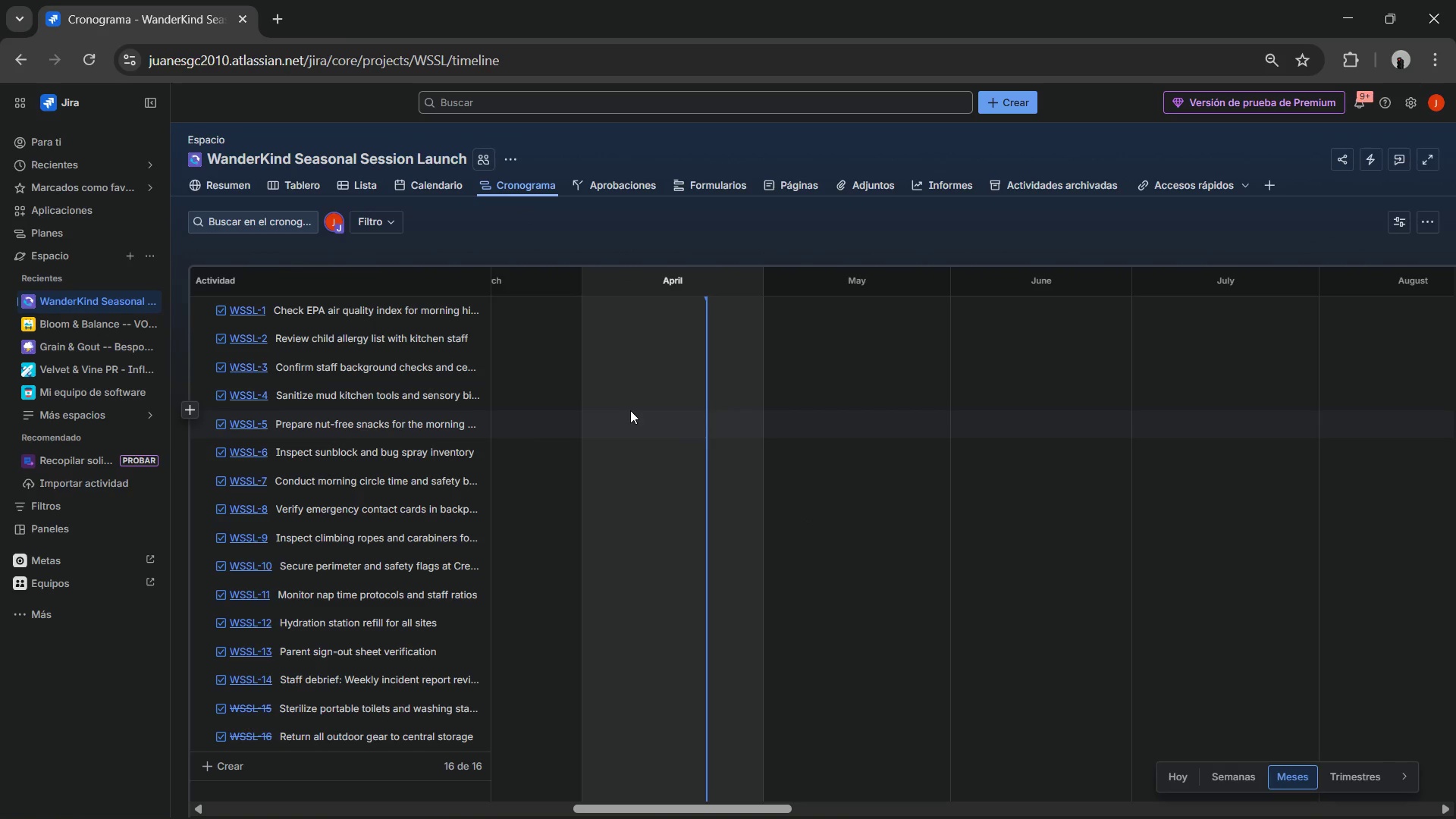 
scroll: coordinate [501, 362], scroll_direction: up, amount: 13.0
 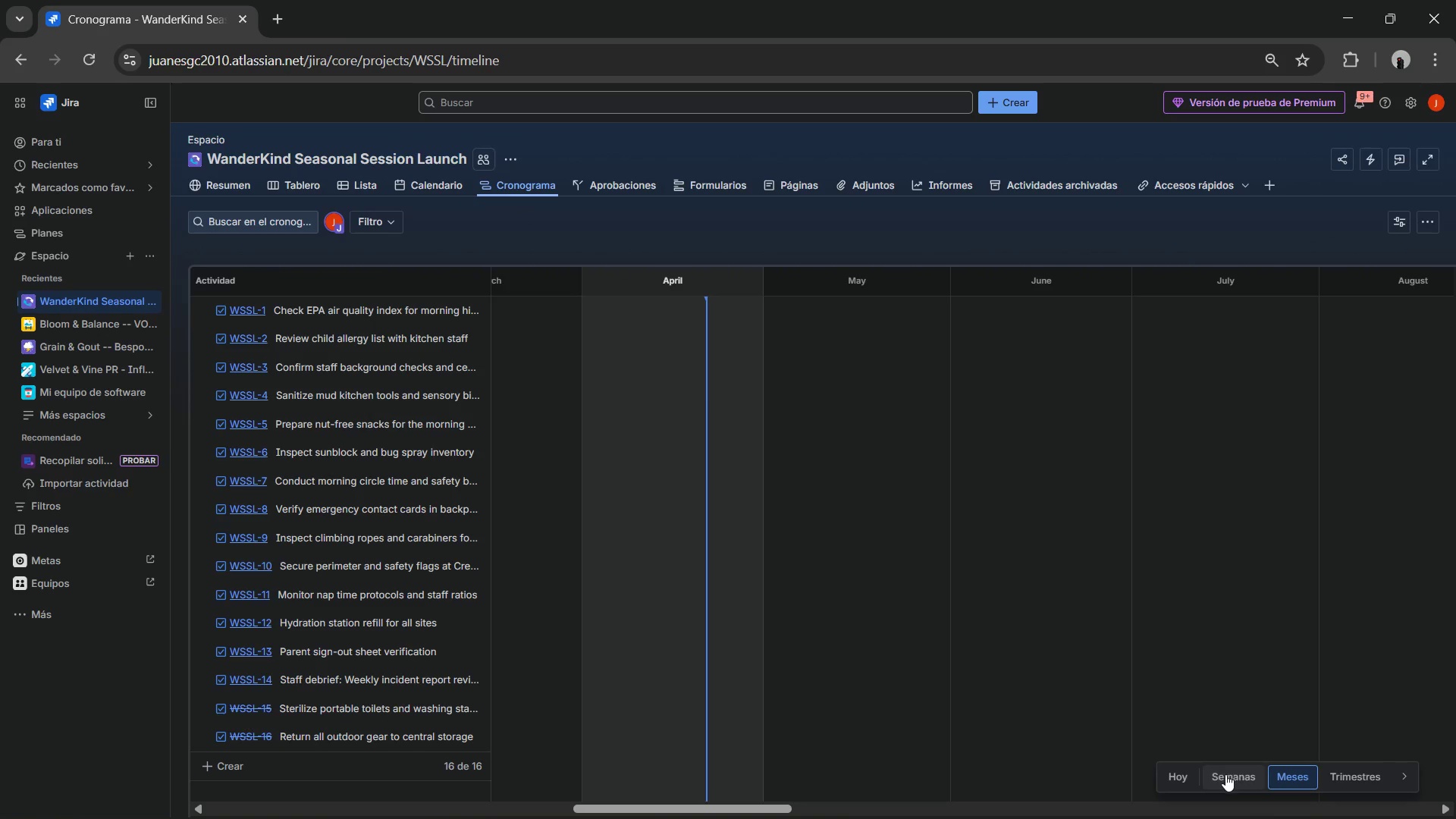 
left_click([1221, 780])
 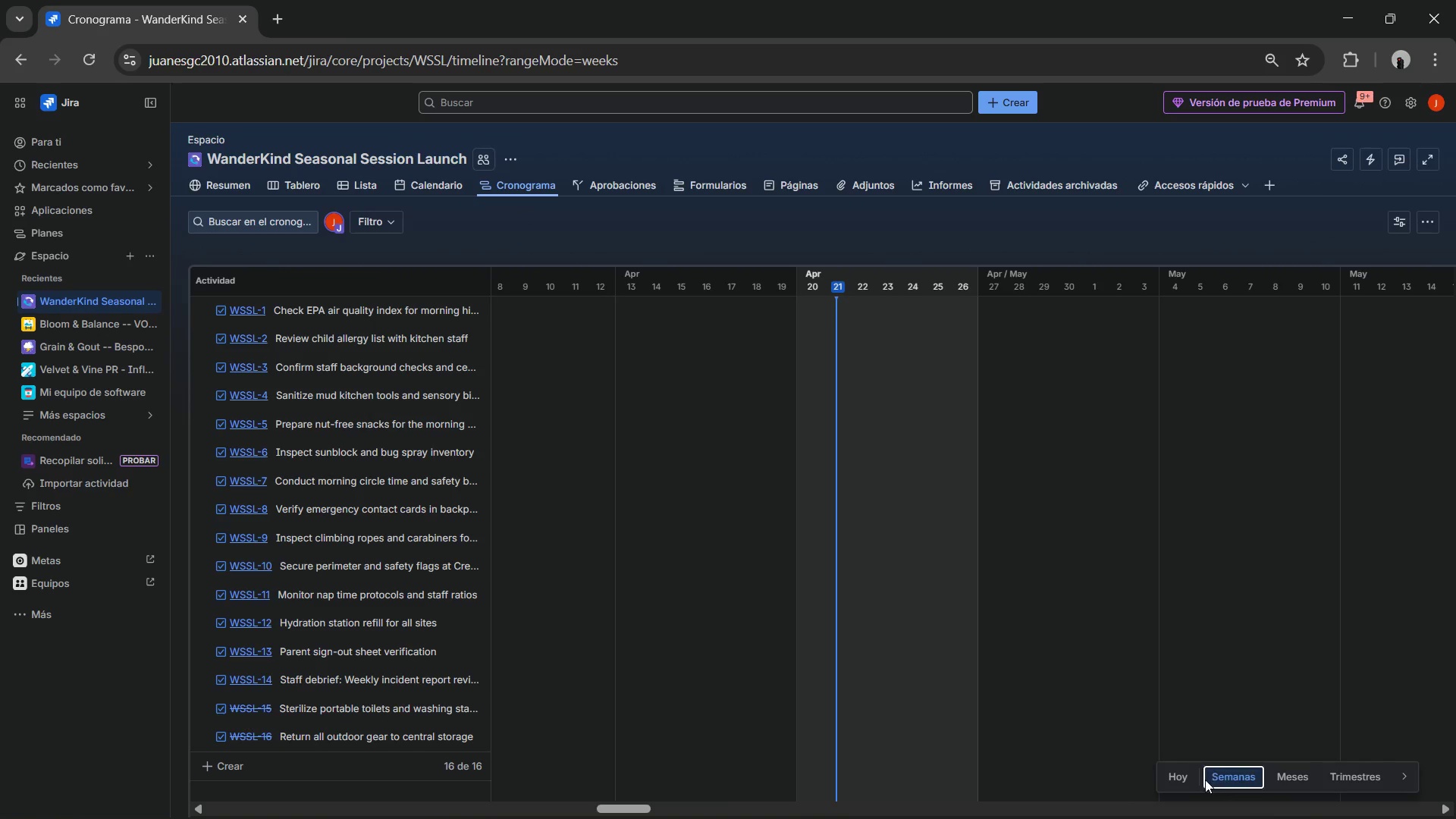 
left_click([1181, 779])
 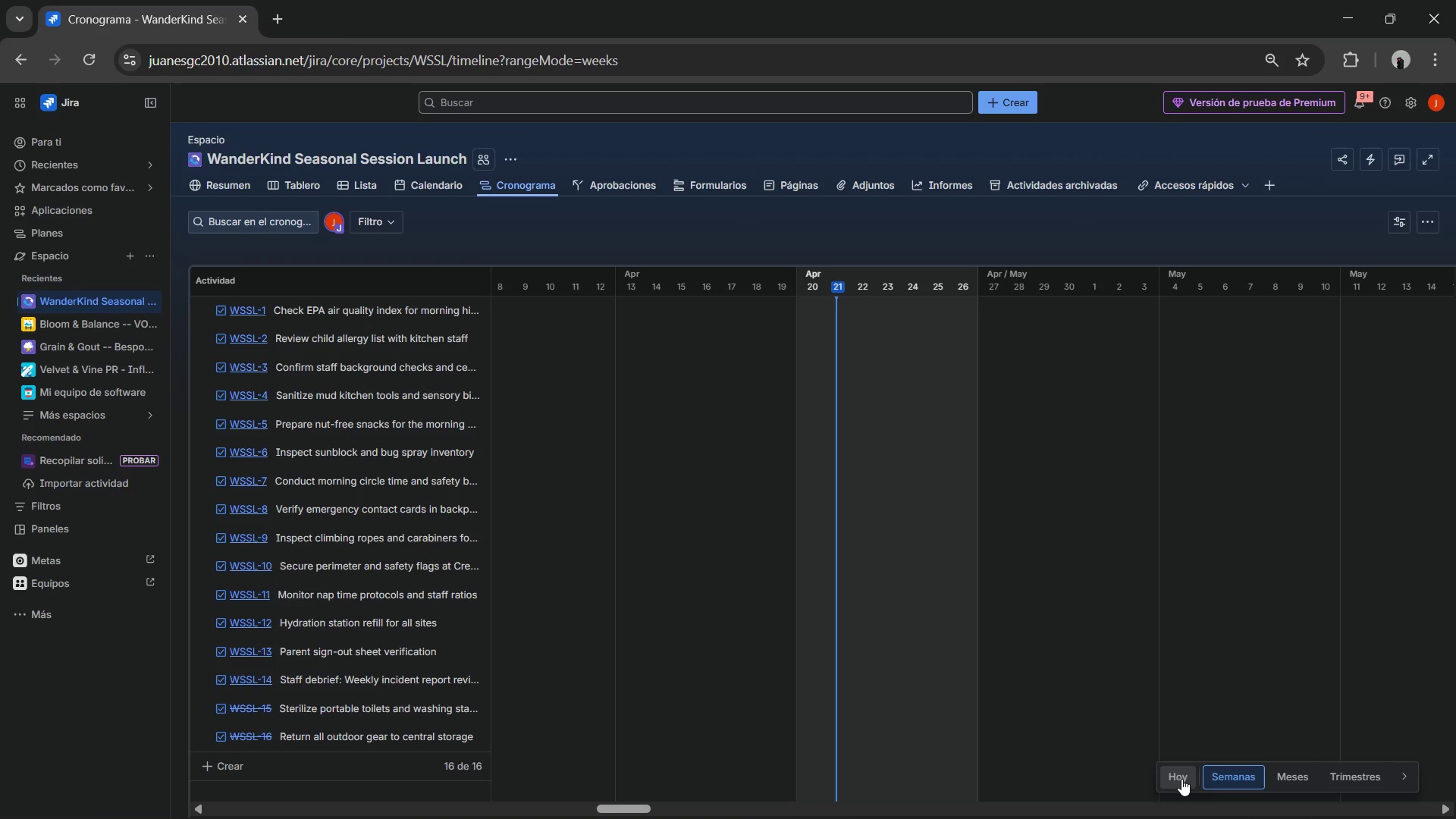 
left_click([1181, 779])
 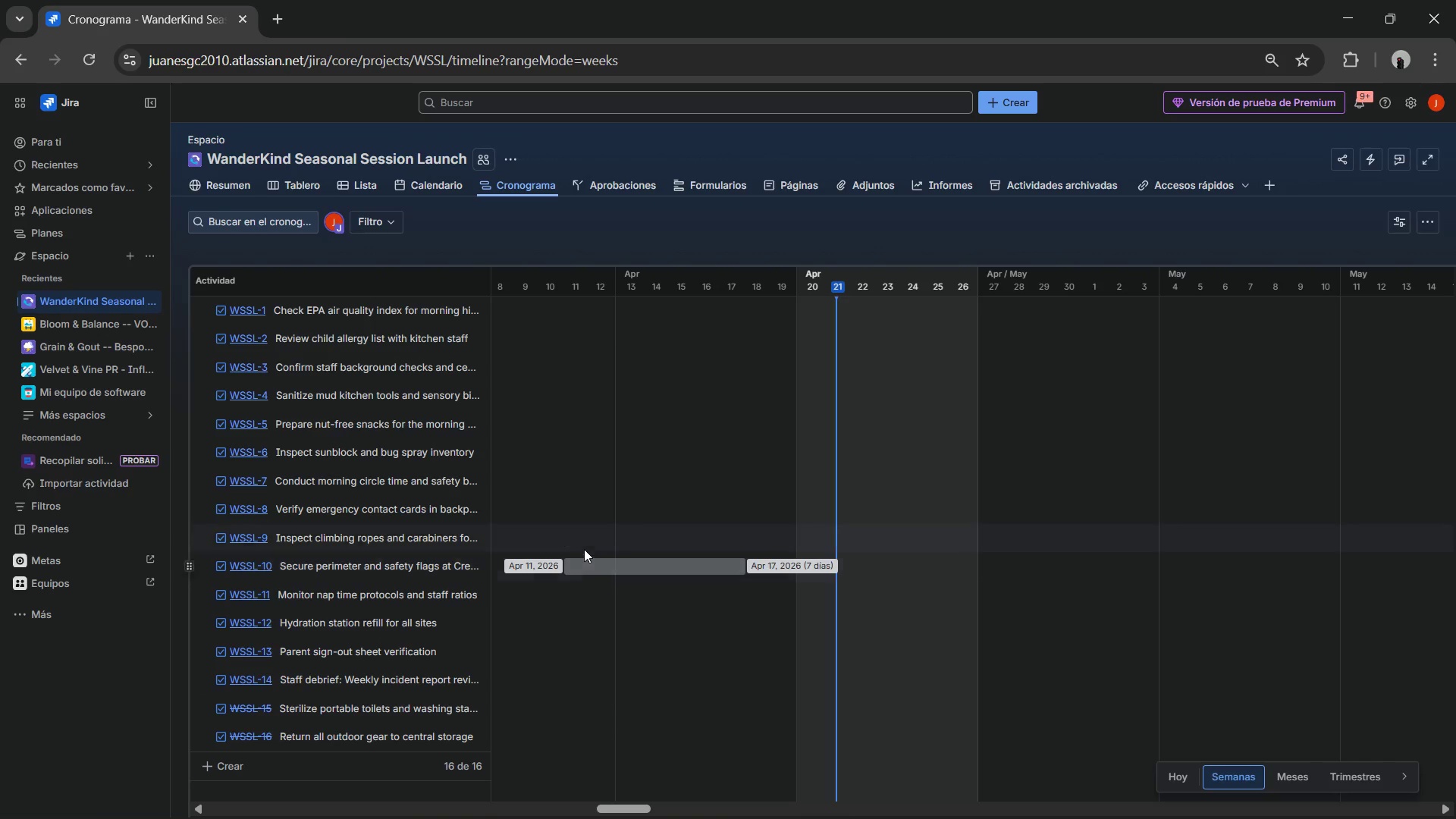 
wait(5.8)
 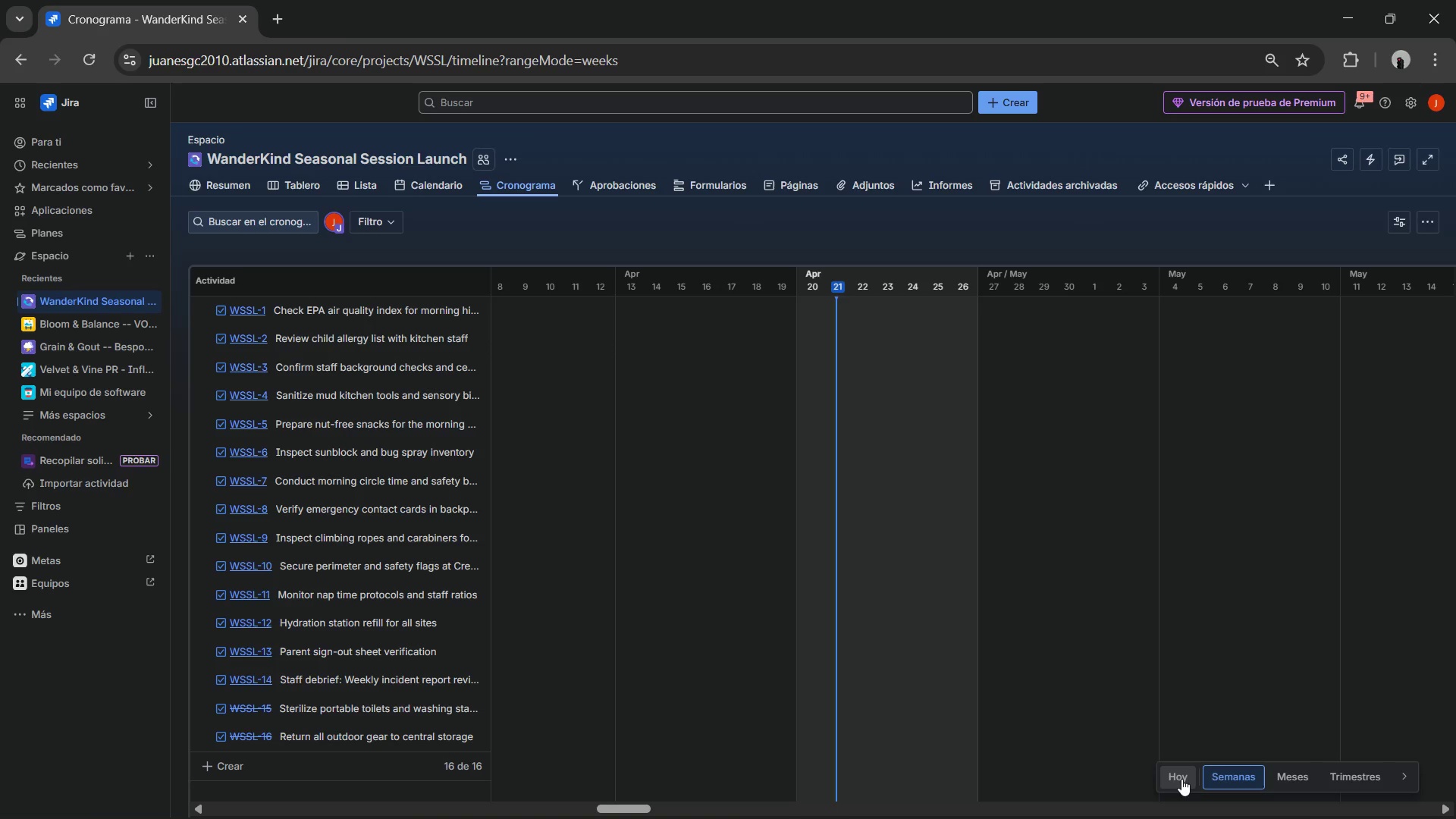 
mouse_move([510, 461])
 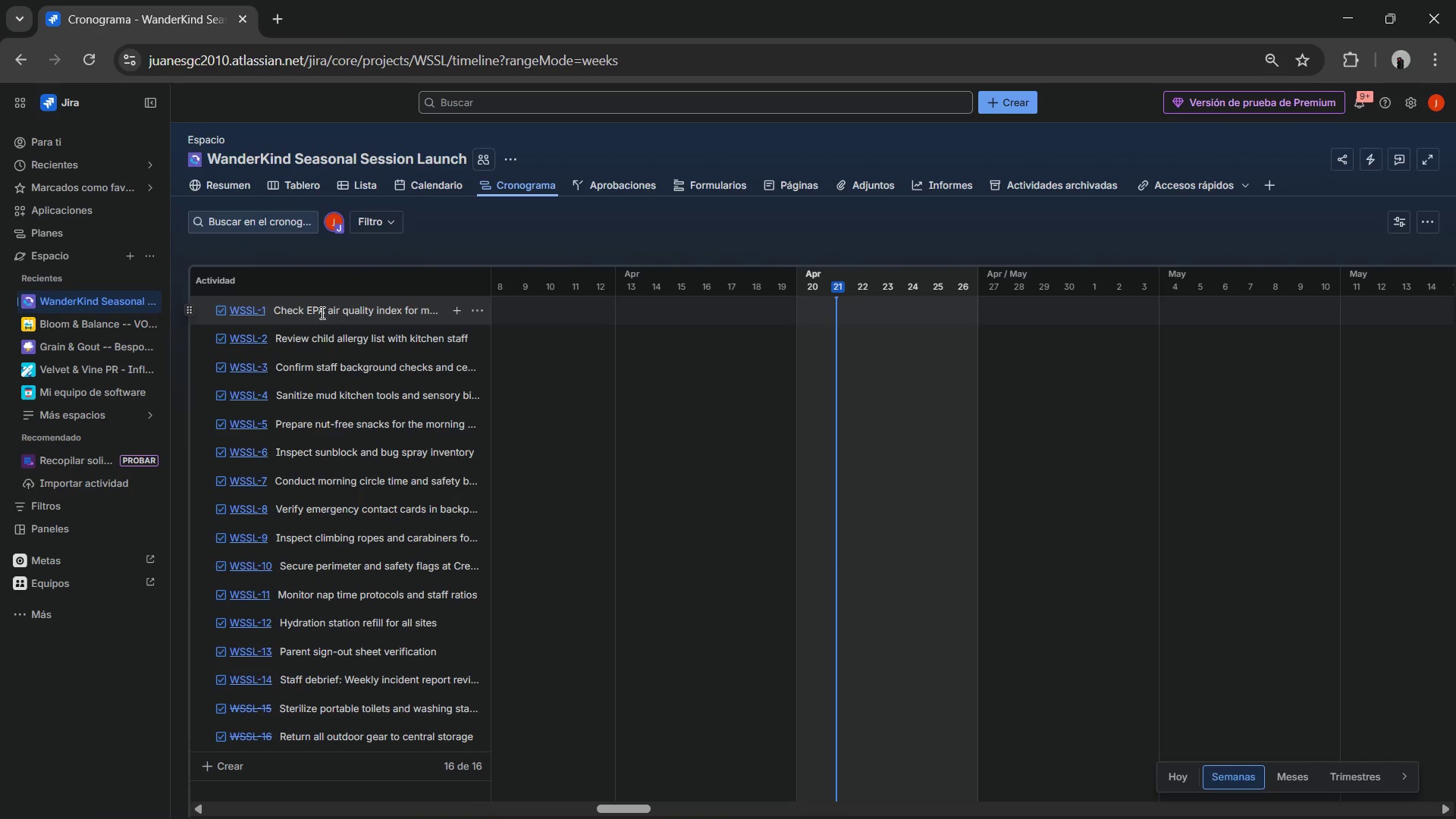 
left_click([321, 312])
 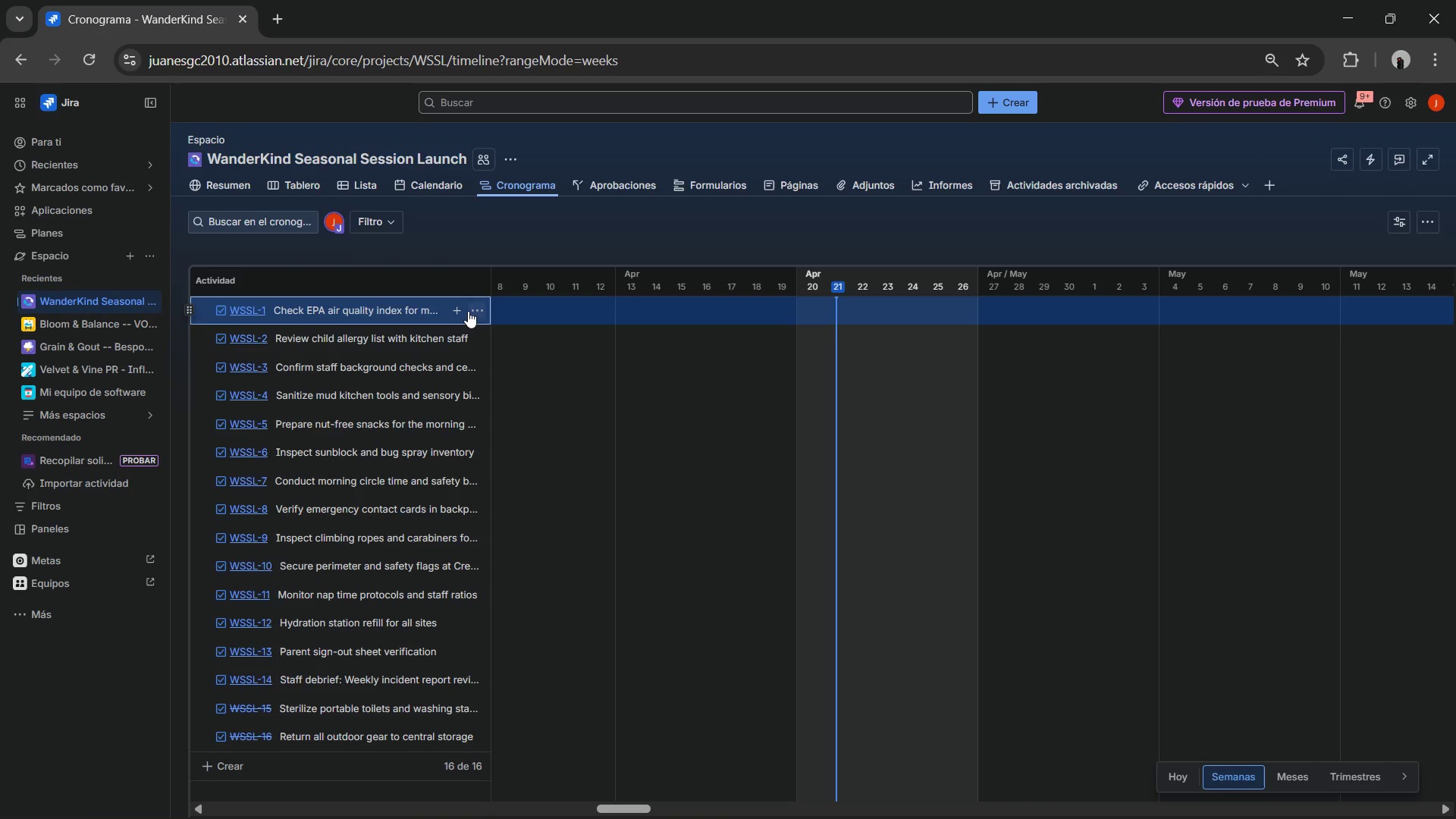 
left_click([475, 309])
 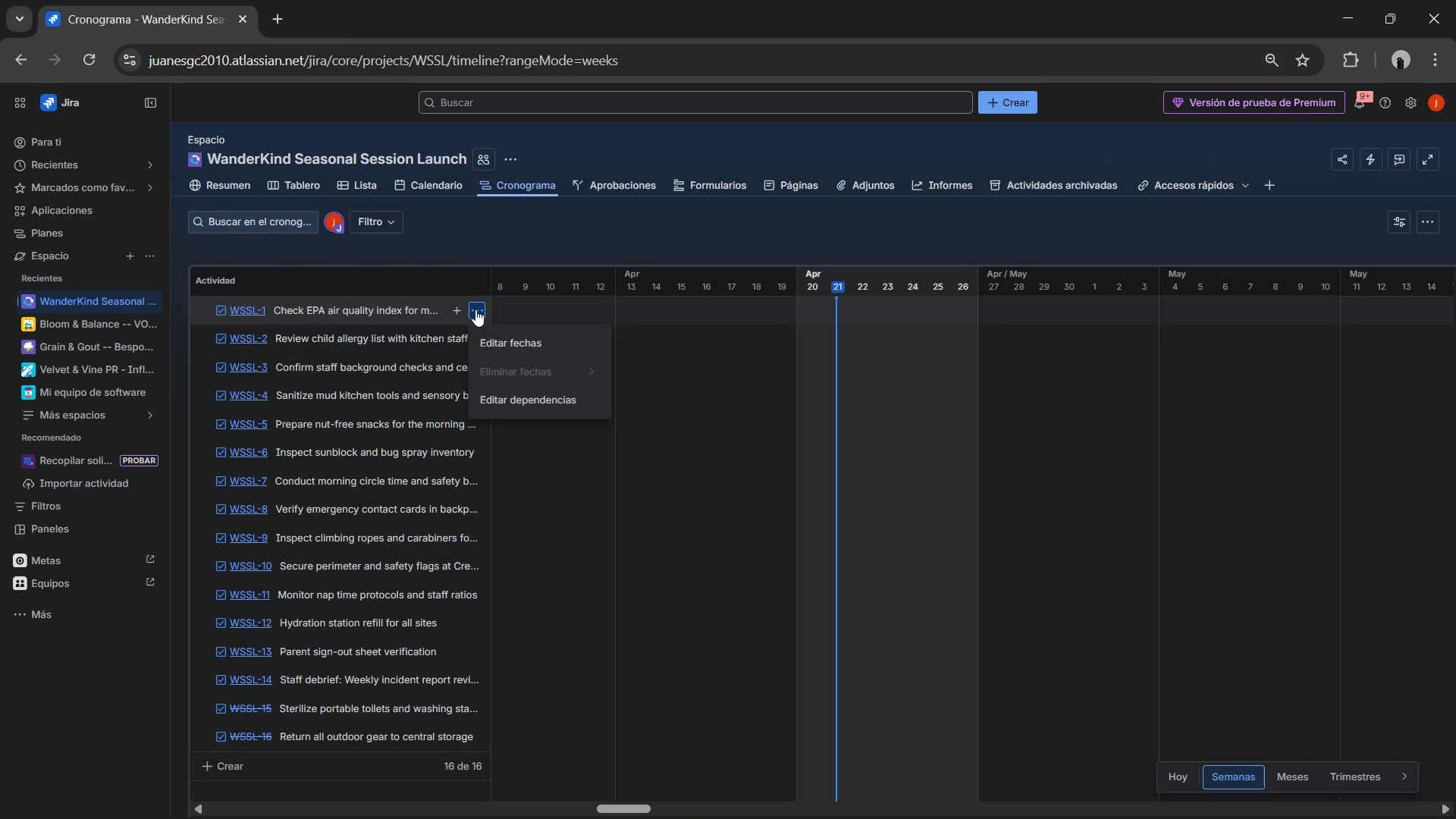 
left_click([475, 309])
 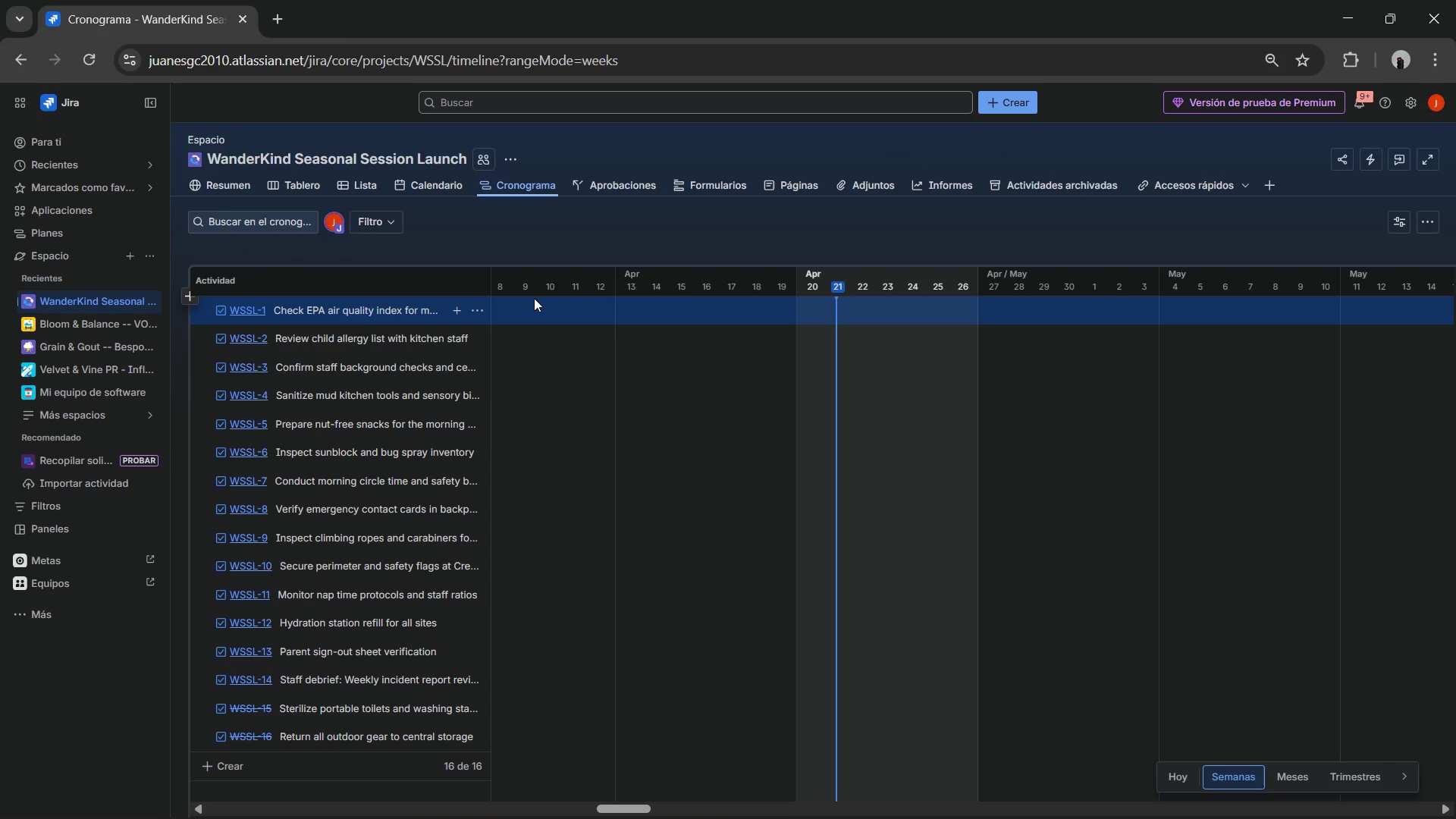 
left_click_drag(start_coordinate=[491, 309], to_coordinate=[582, 309])
 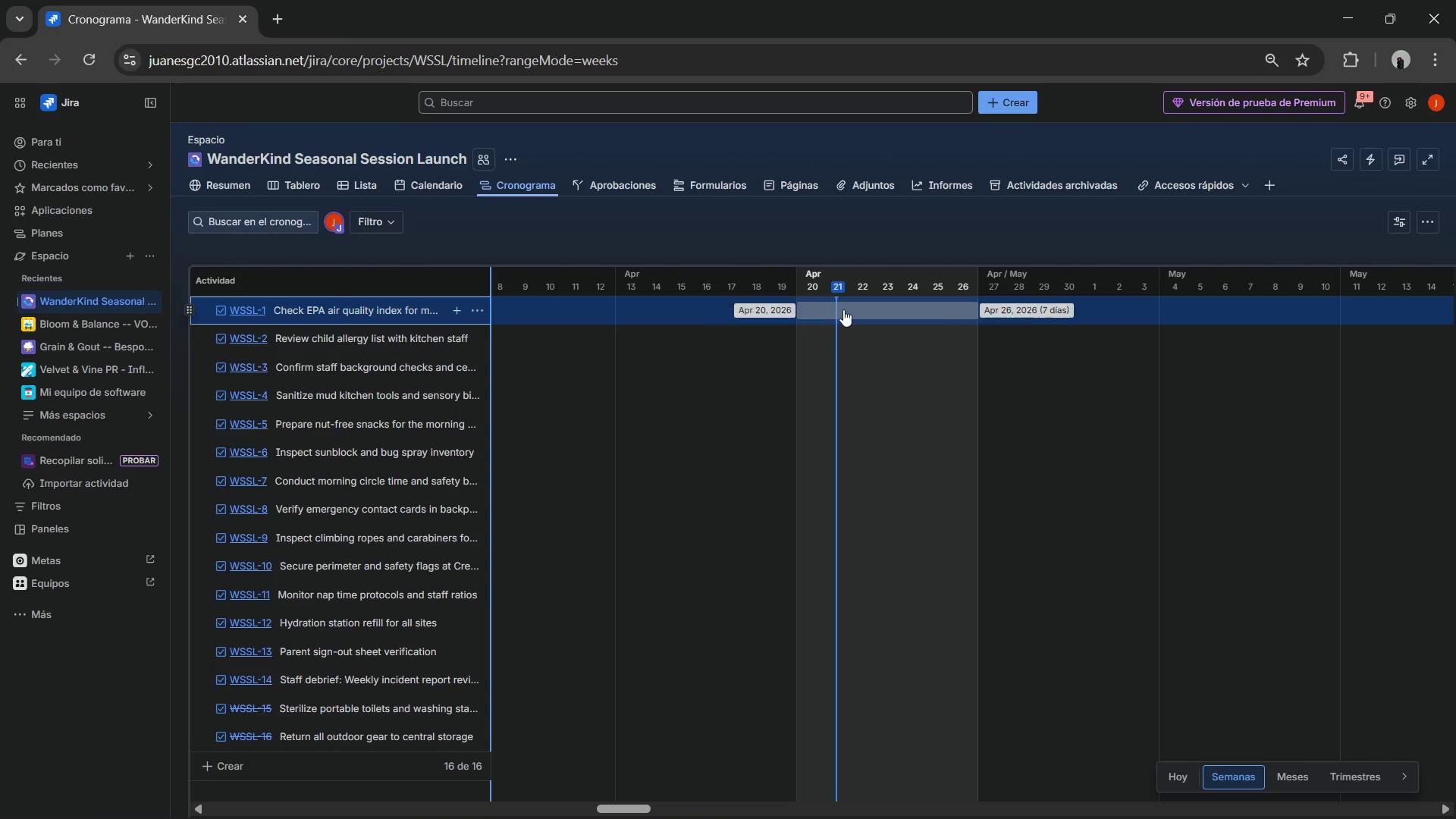 
left_click([846, 309])
 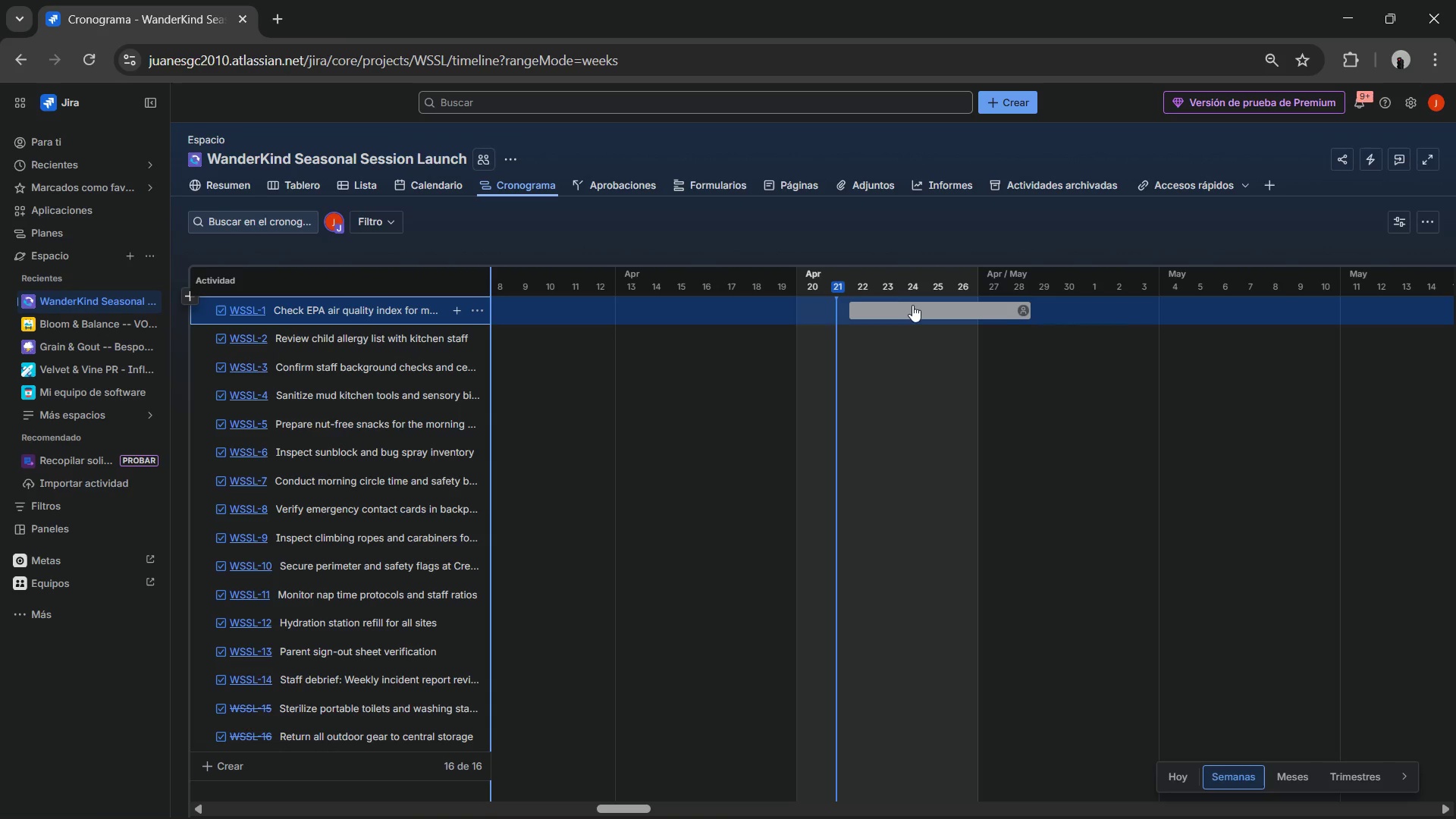 
left_click_drag(start_coordinate=[914, 306], to_coordinate=[904, 307])
 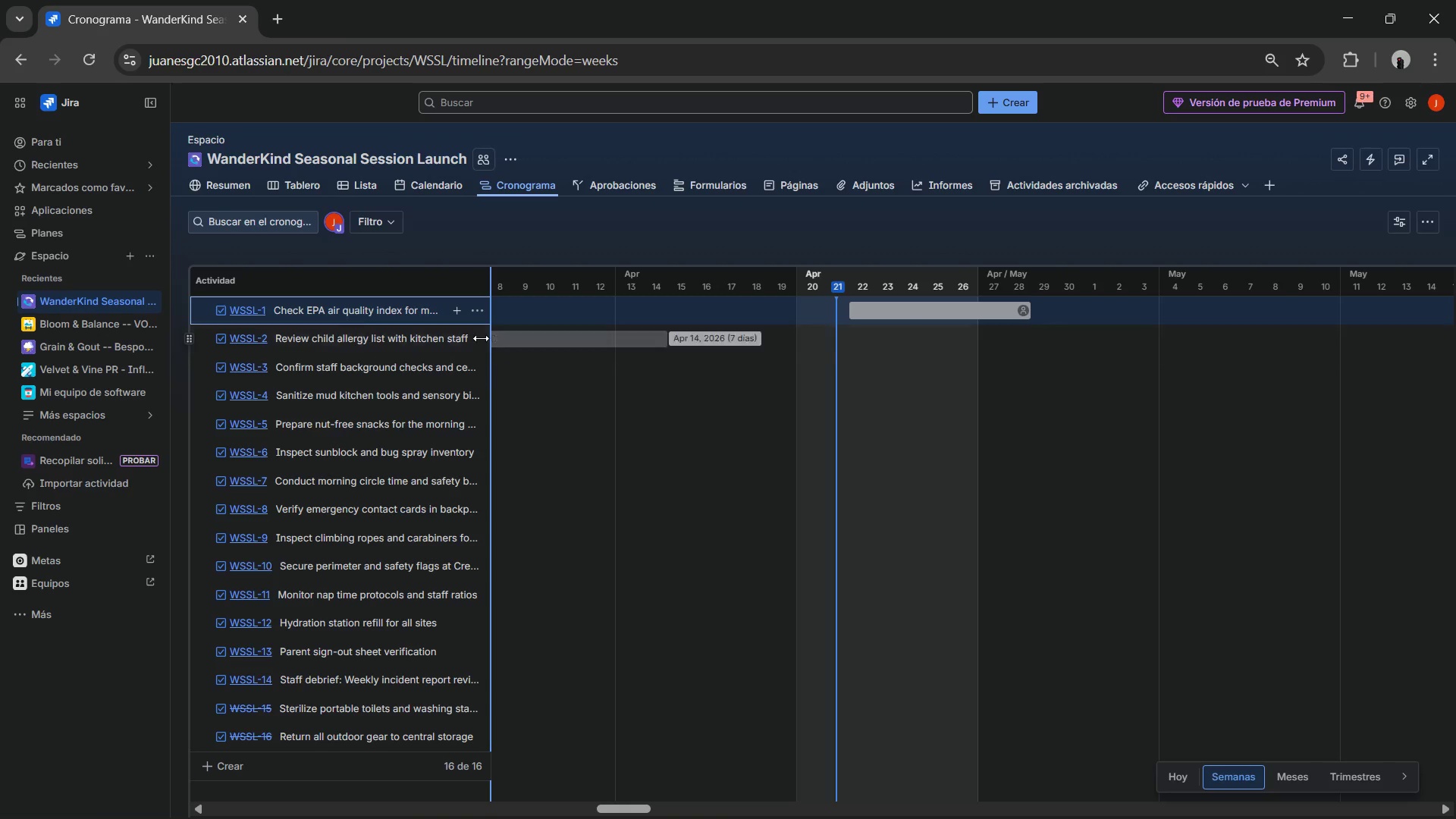 
left_click([411, 342])
 